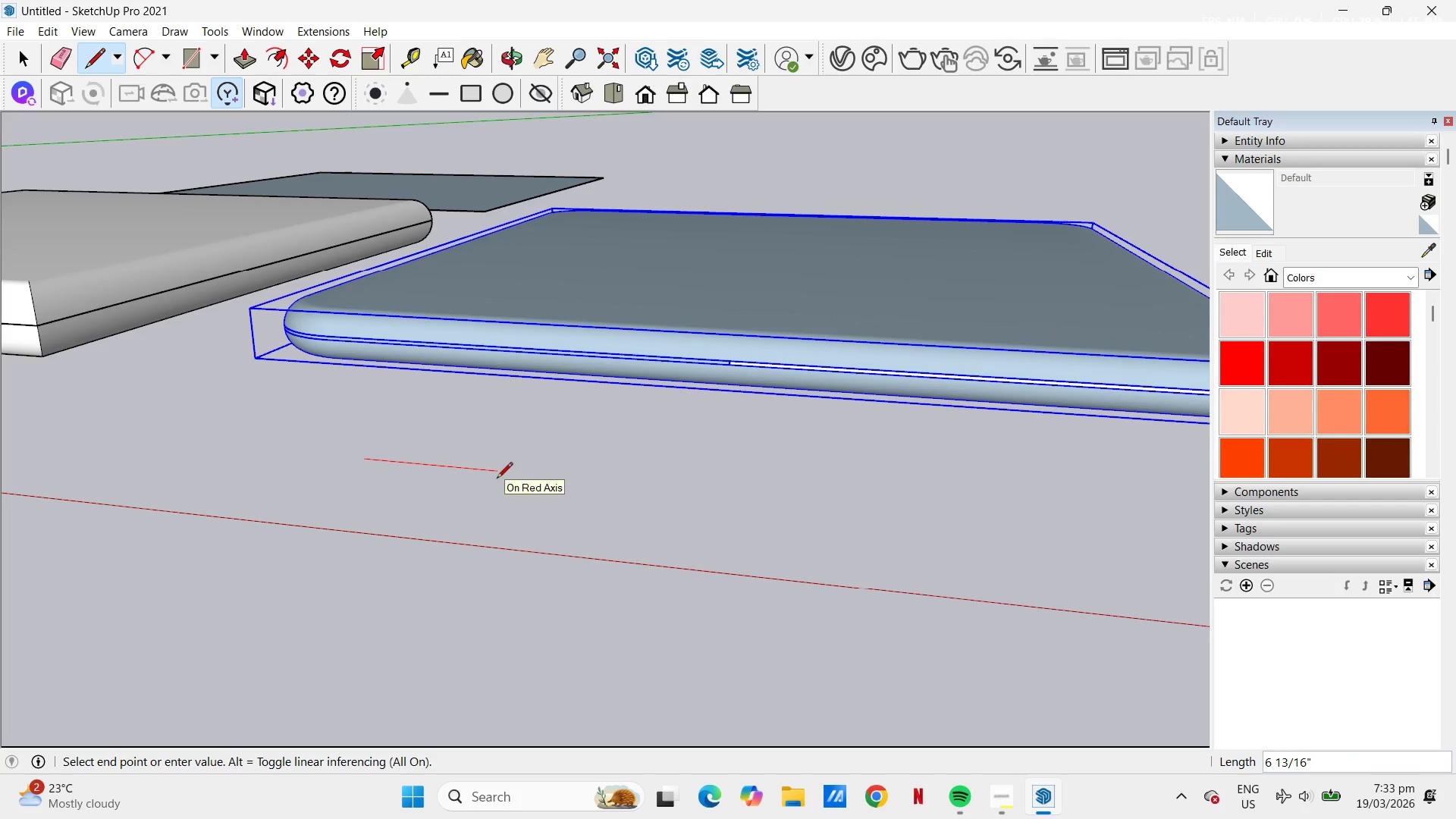 
left_click([497, 479])
 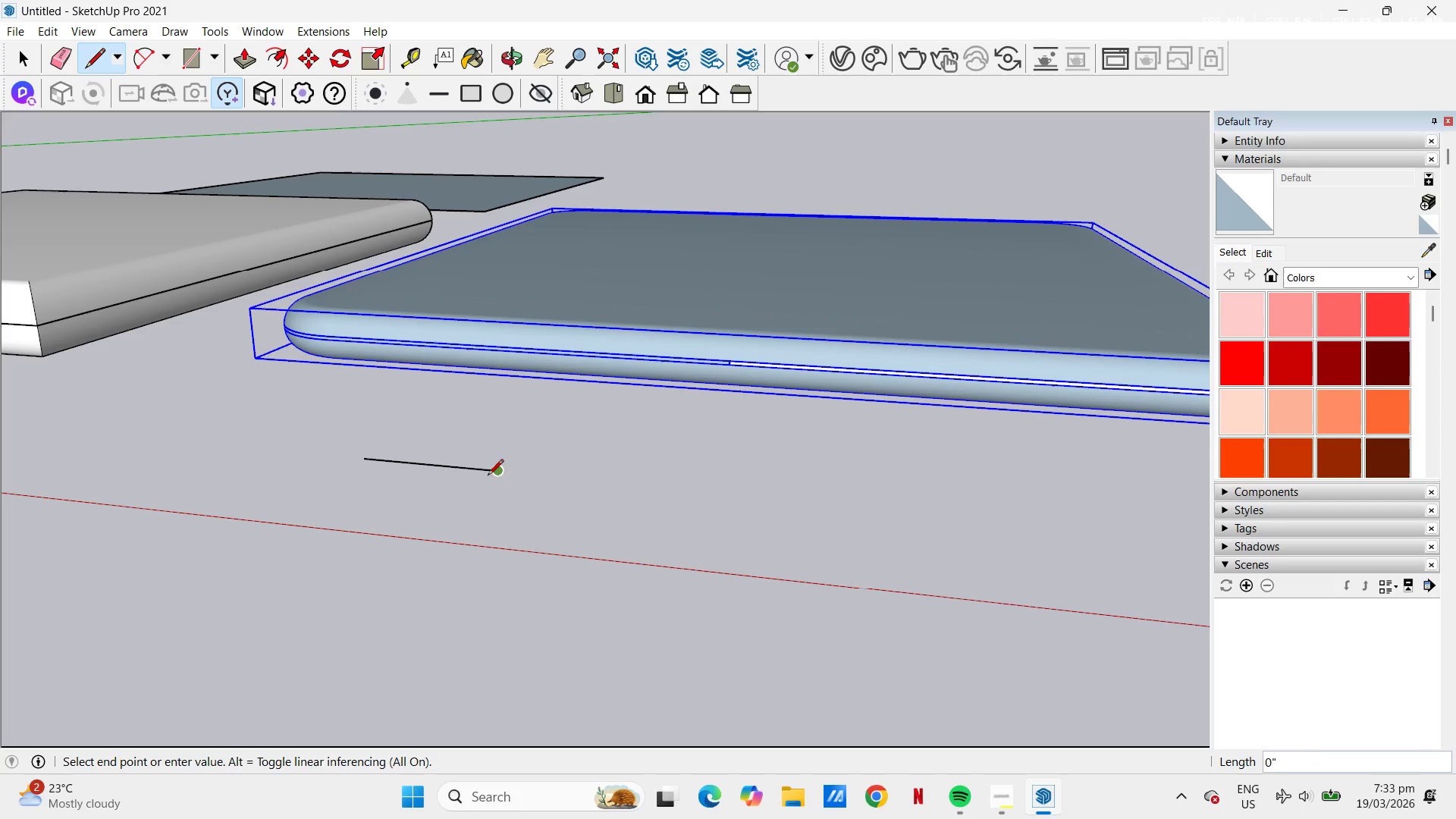 
key(T)
 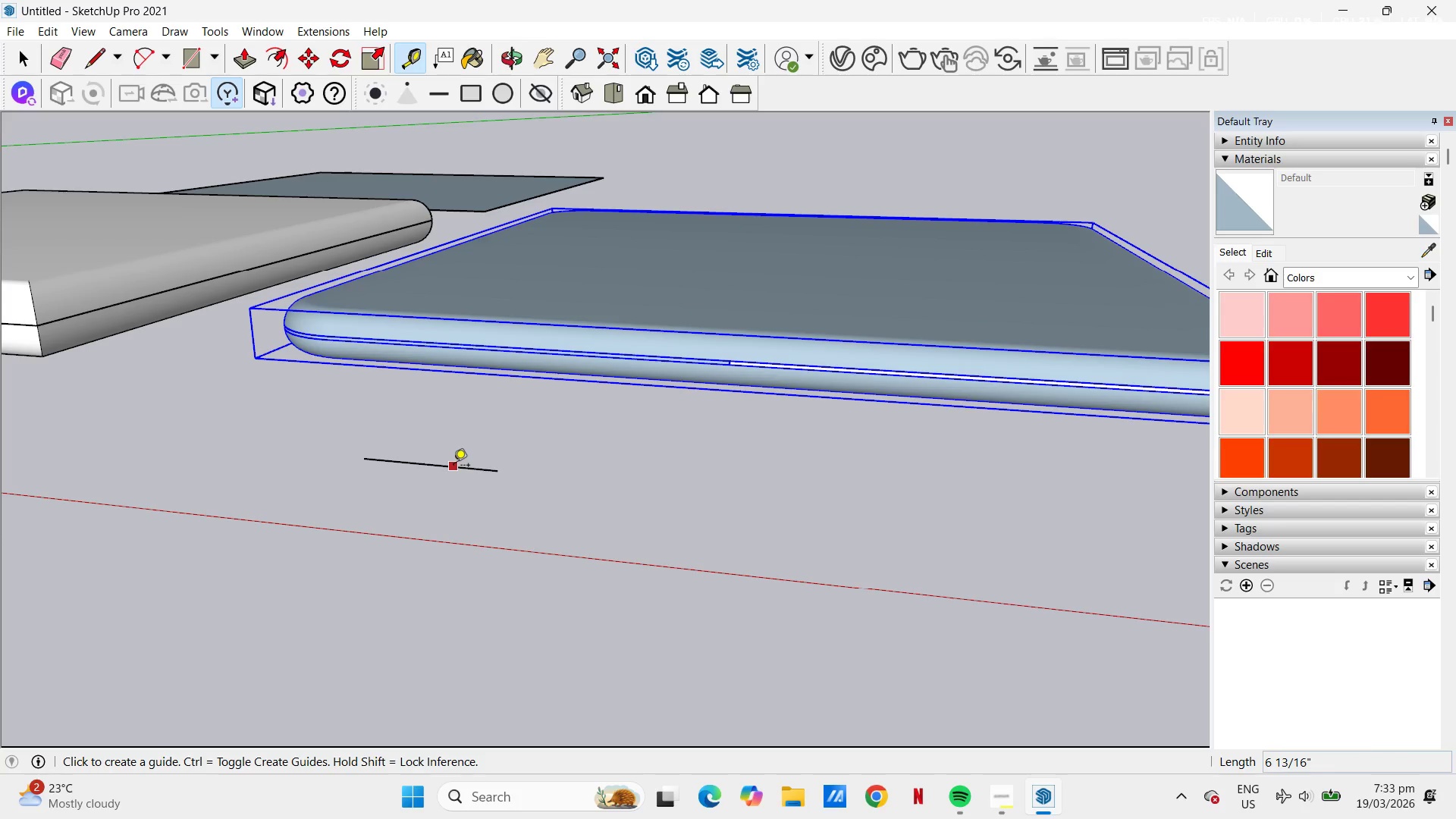 
left_click([453, 466])
 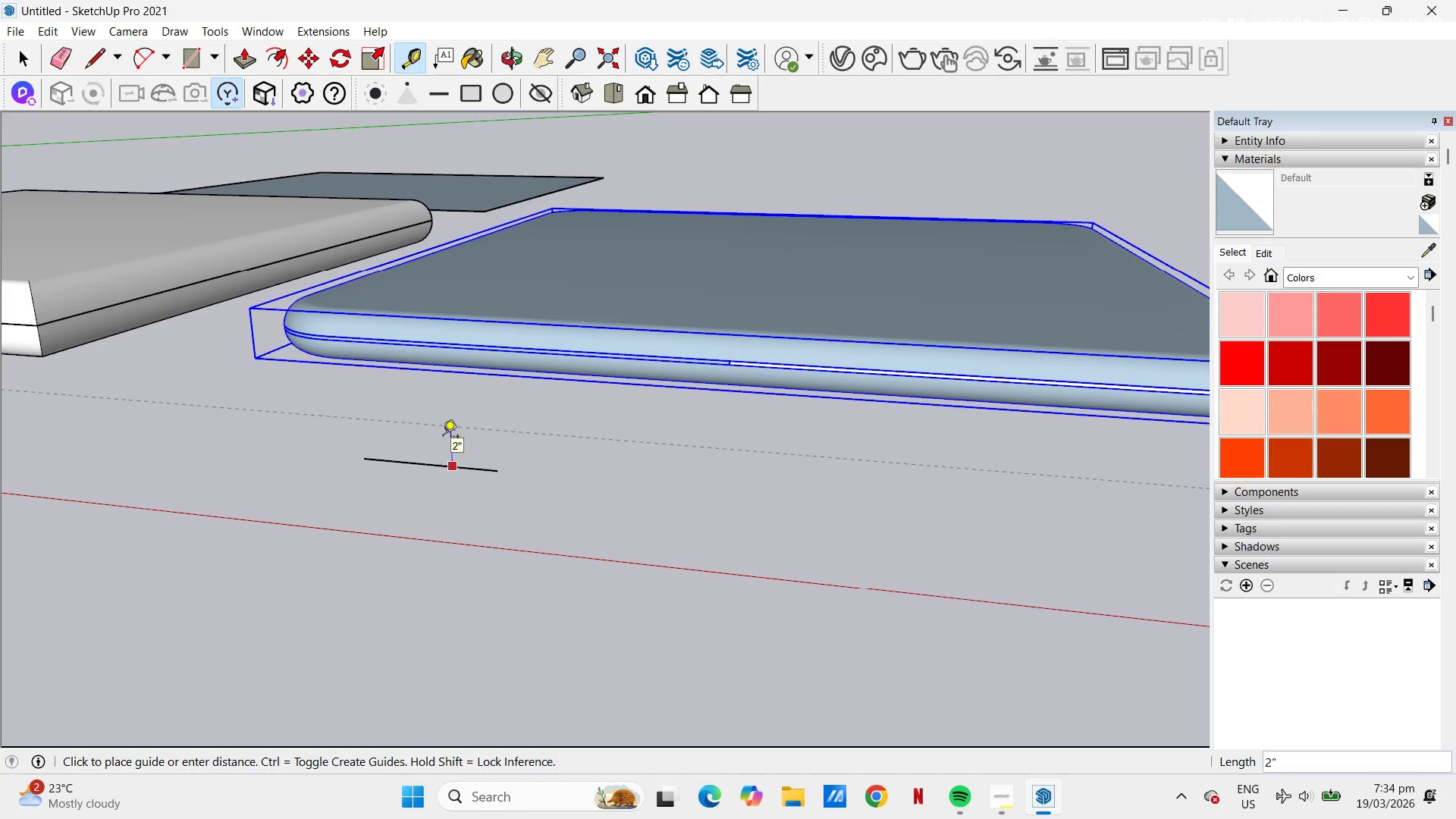 
key(Numpad4)
 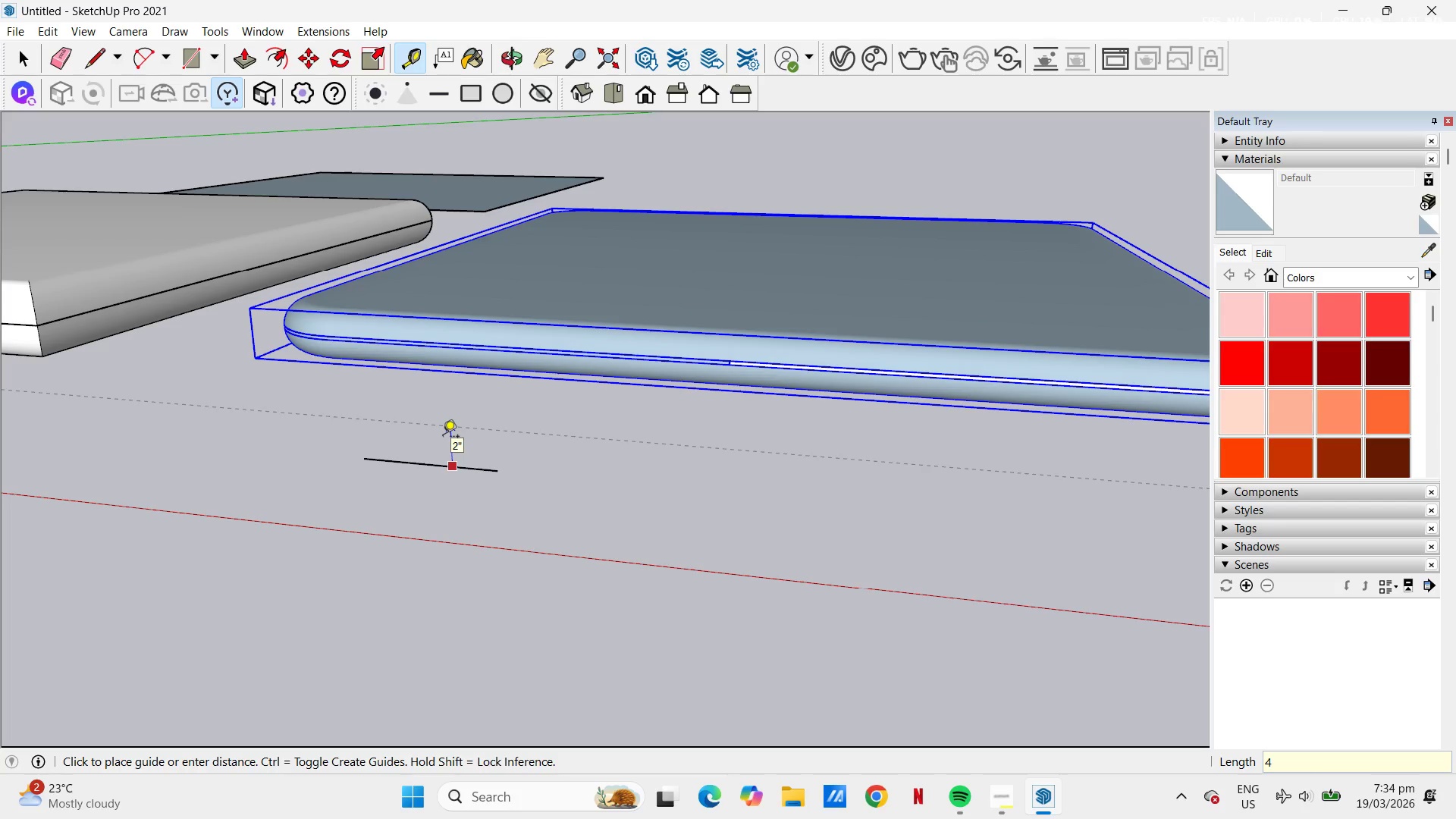 
key(NumpadEnter)
 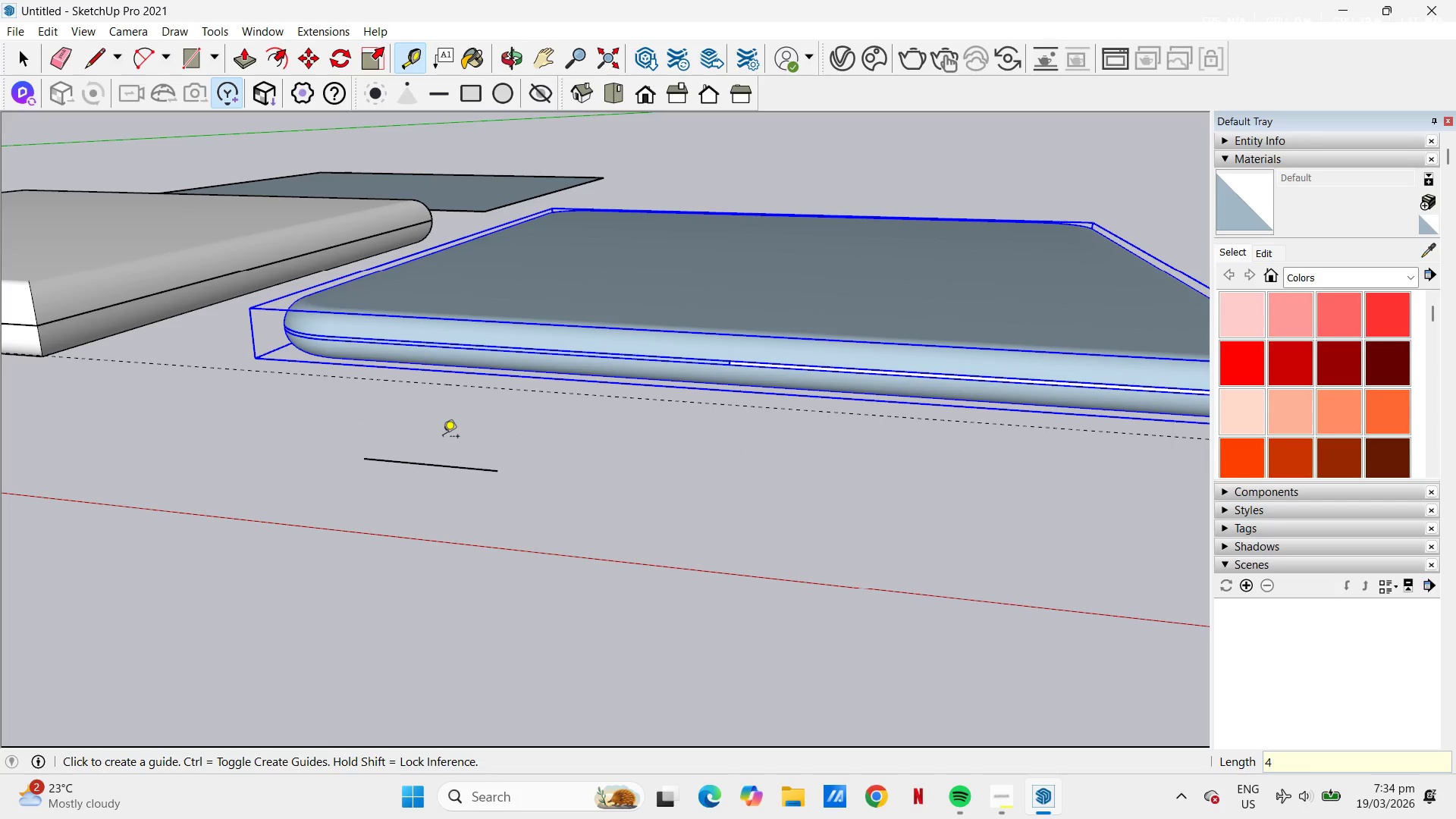 
key(S)
 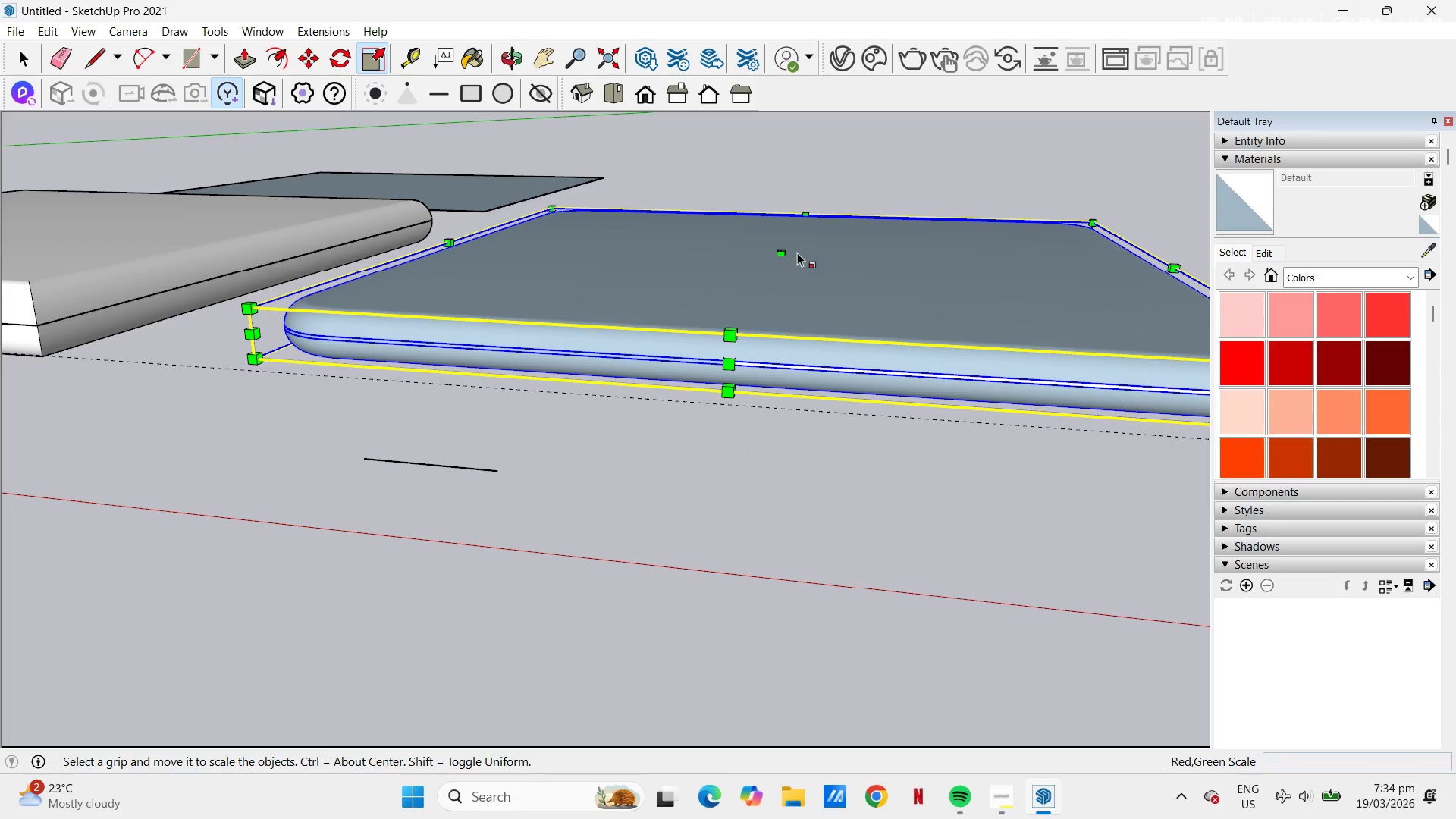 
left_click([783, 252])
 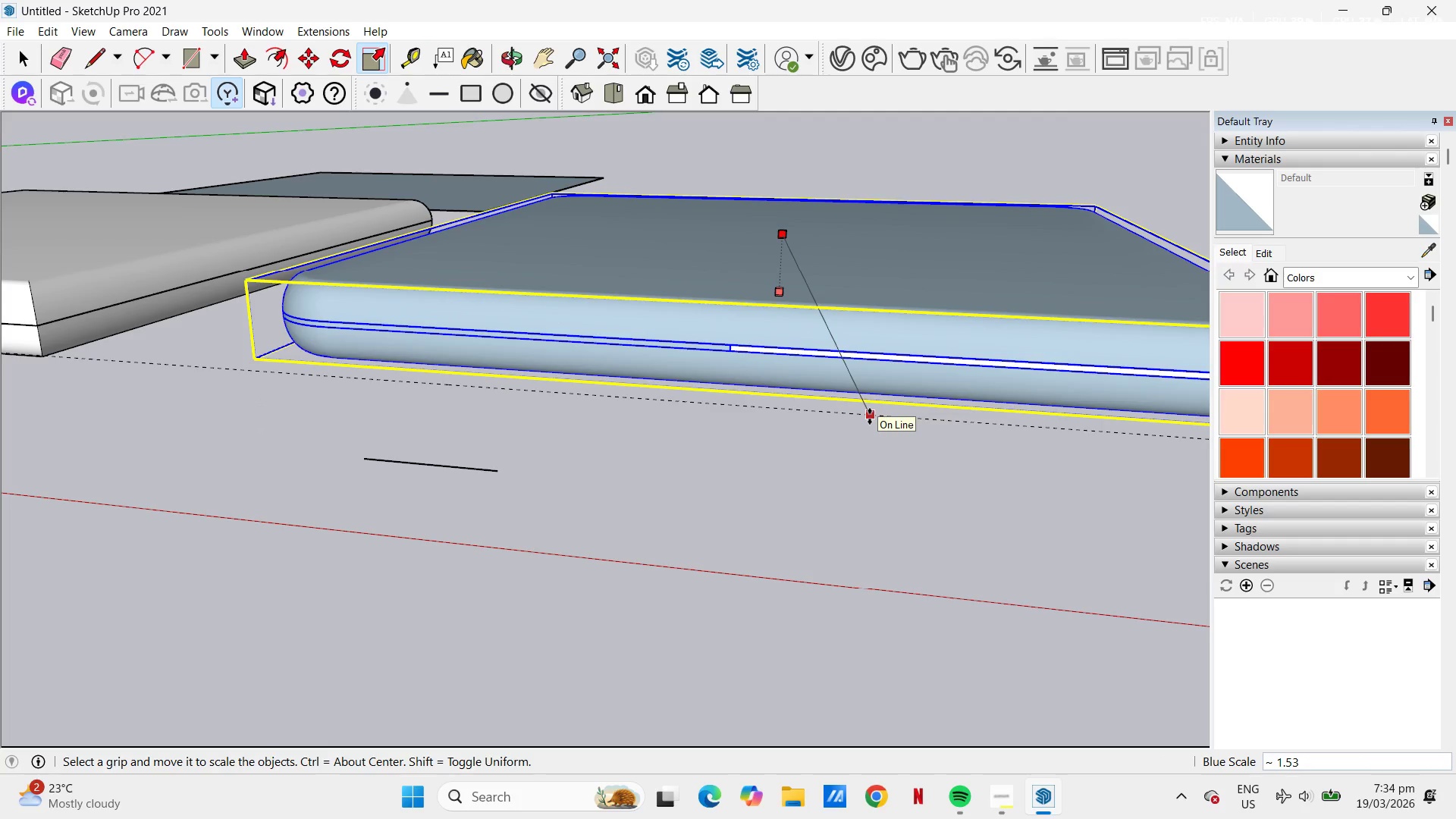 
left_click([870, 416])
 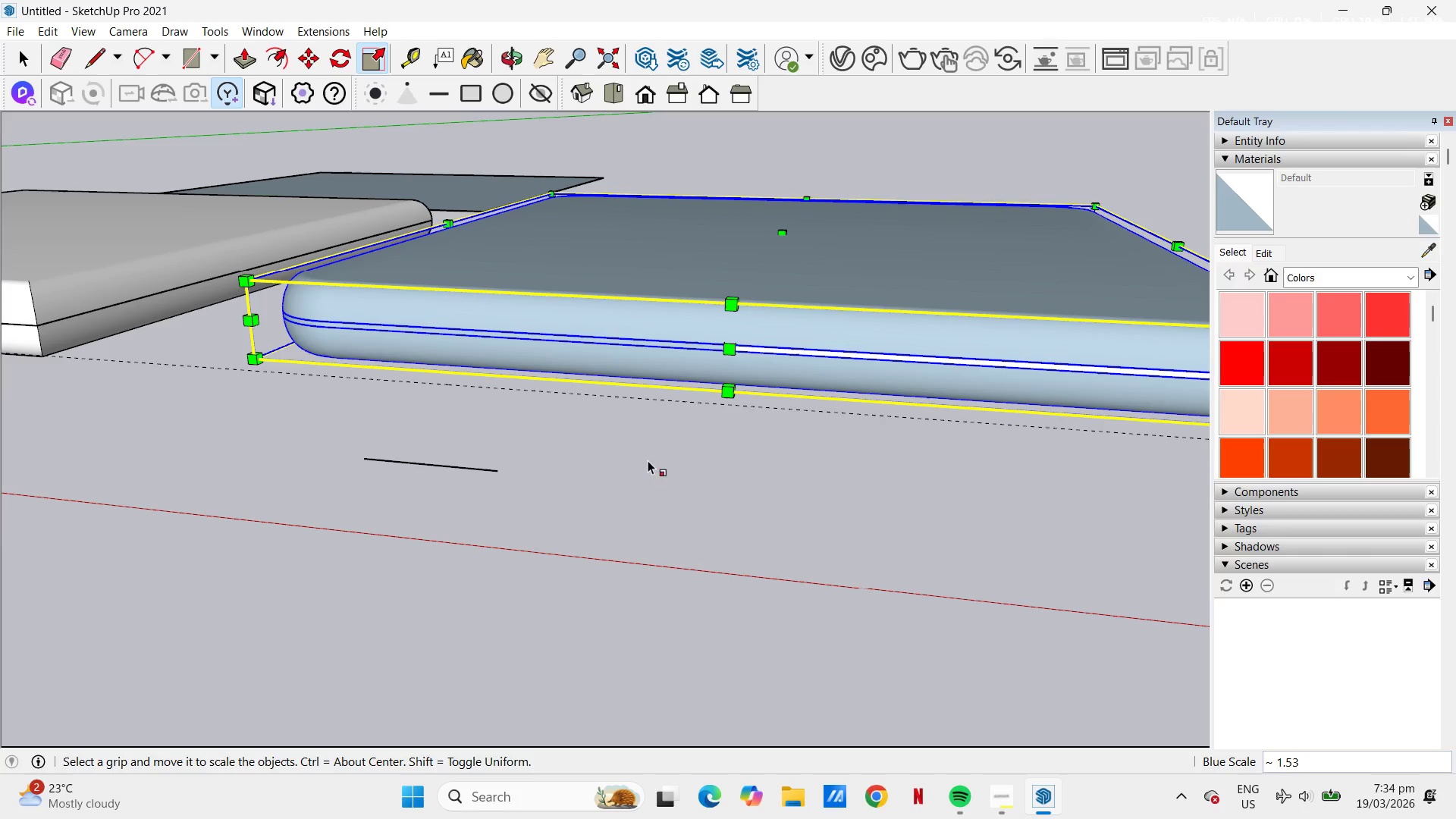 
scroll: coordinate [539, 405], scroll_direction: down, amount: 5.0
 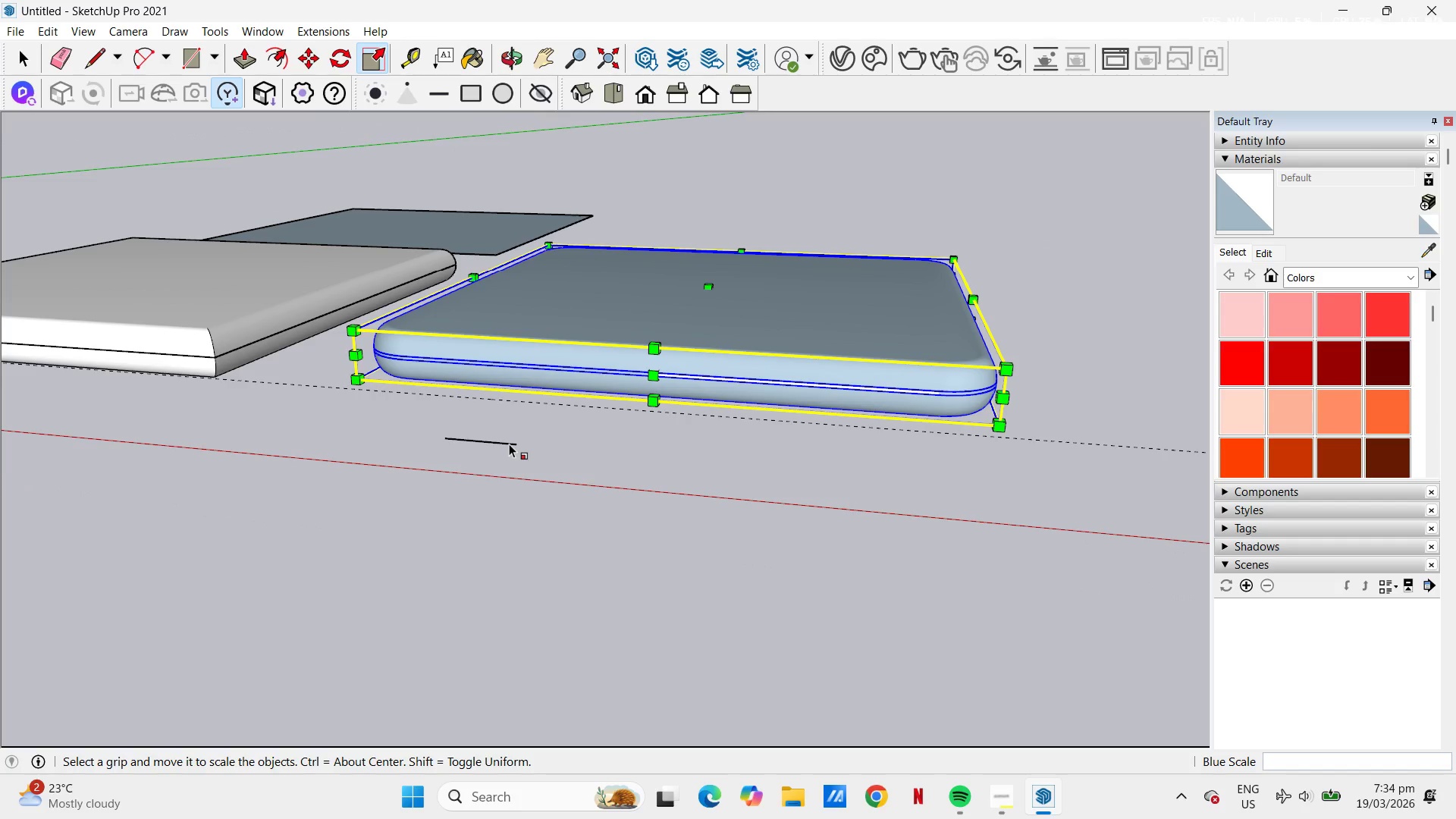 
key(E)
 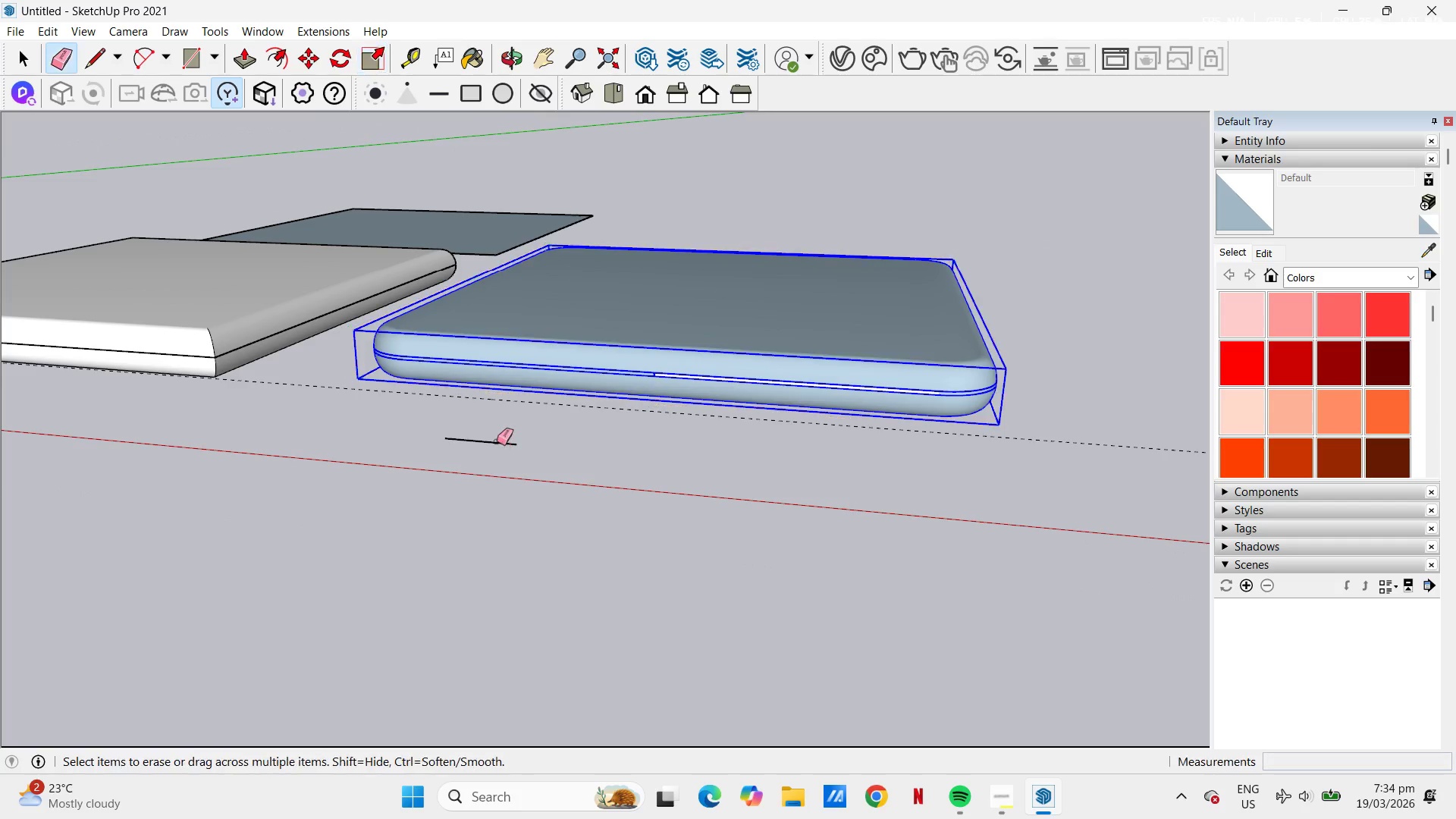 
left_click_drag(start_coordinate=[494, 441], to_coordinate=[493, 450])
 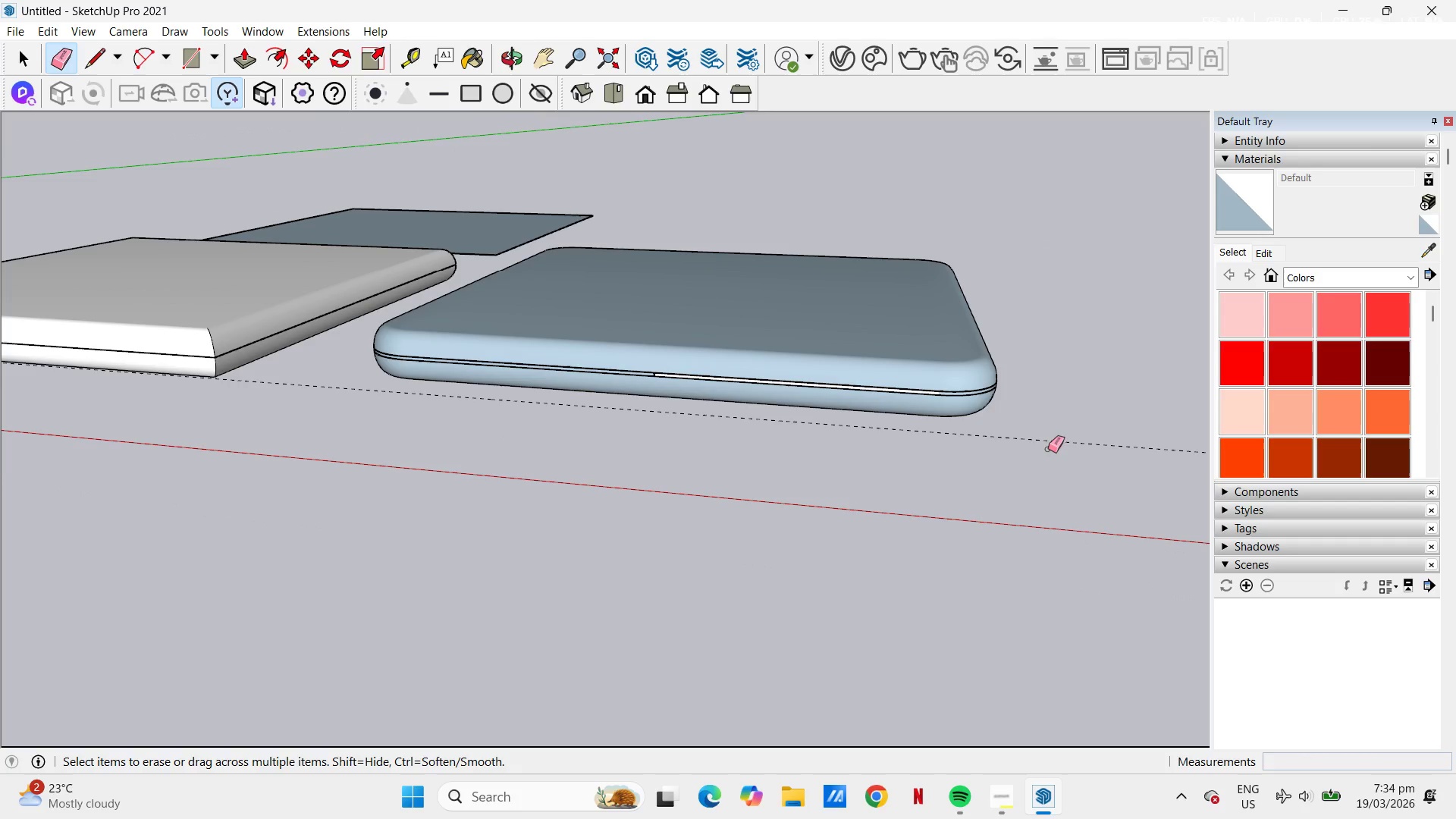 
left_click_drag(start_coordinate=[1045, 441], to_coordinate=[1047, 428])
 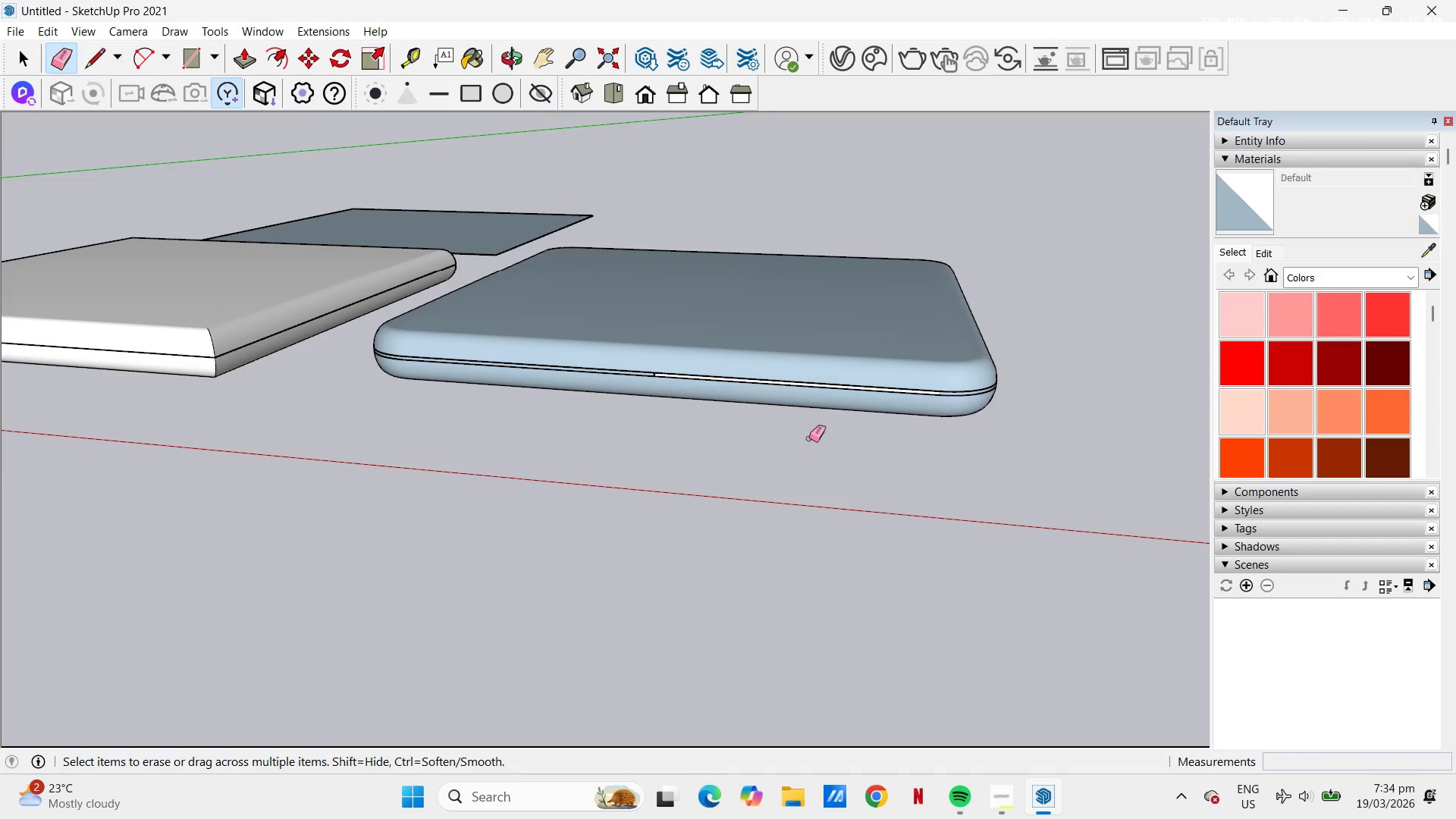 
key(Space)
 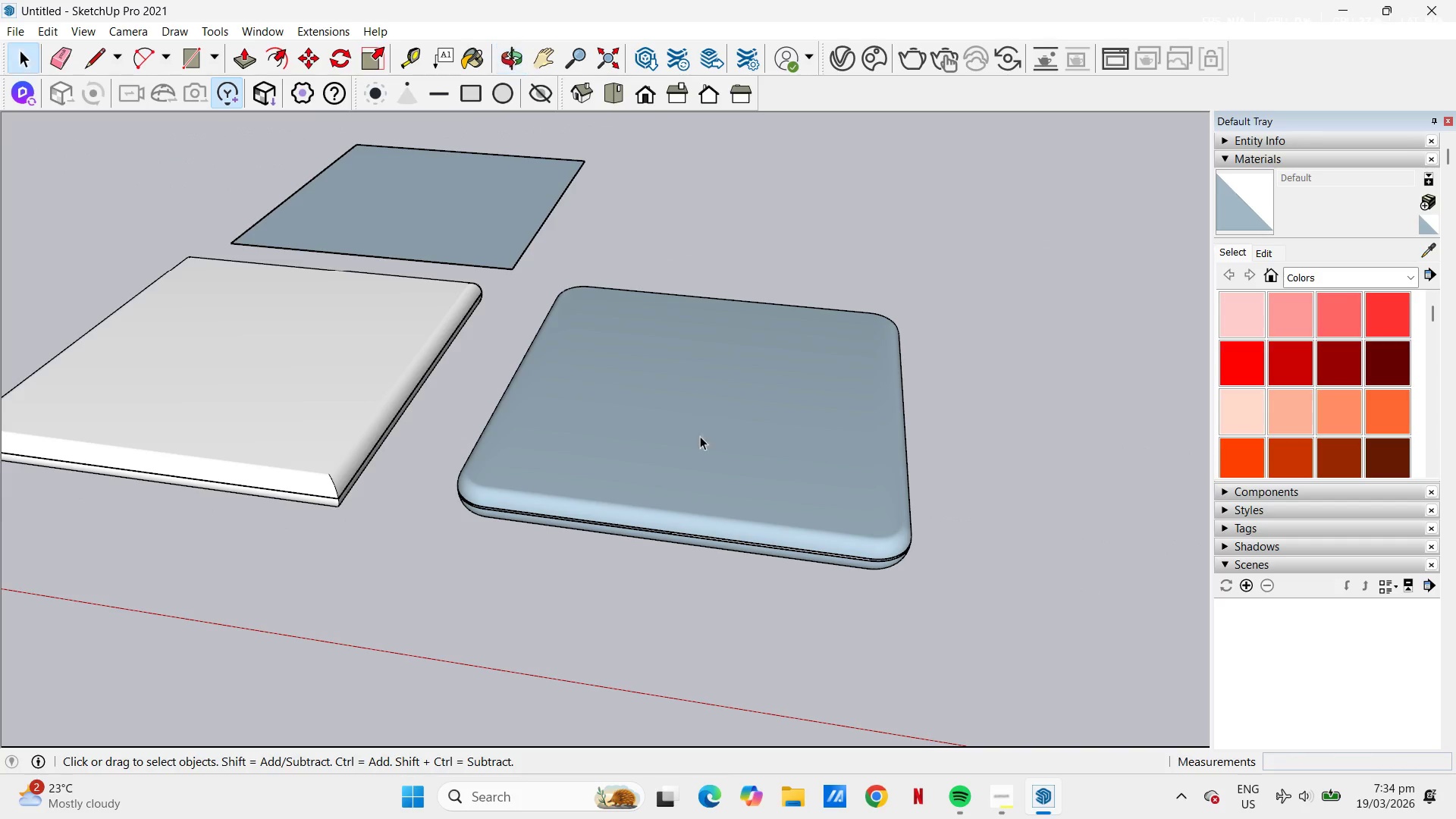 
scroll: coordinate [598, 414], scroll_direction: down, amount: 6.0
 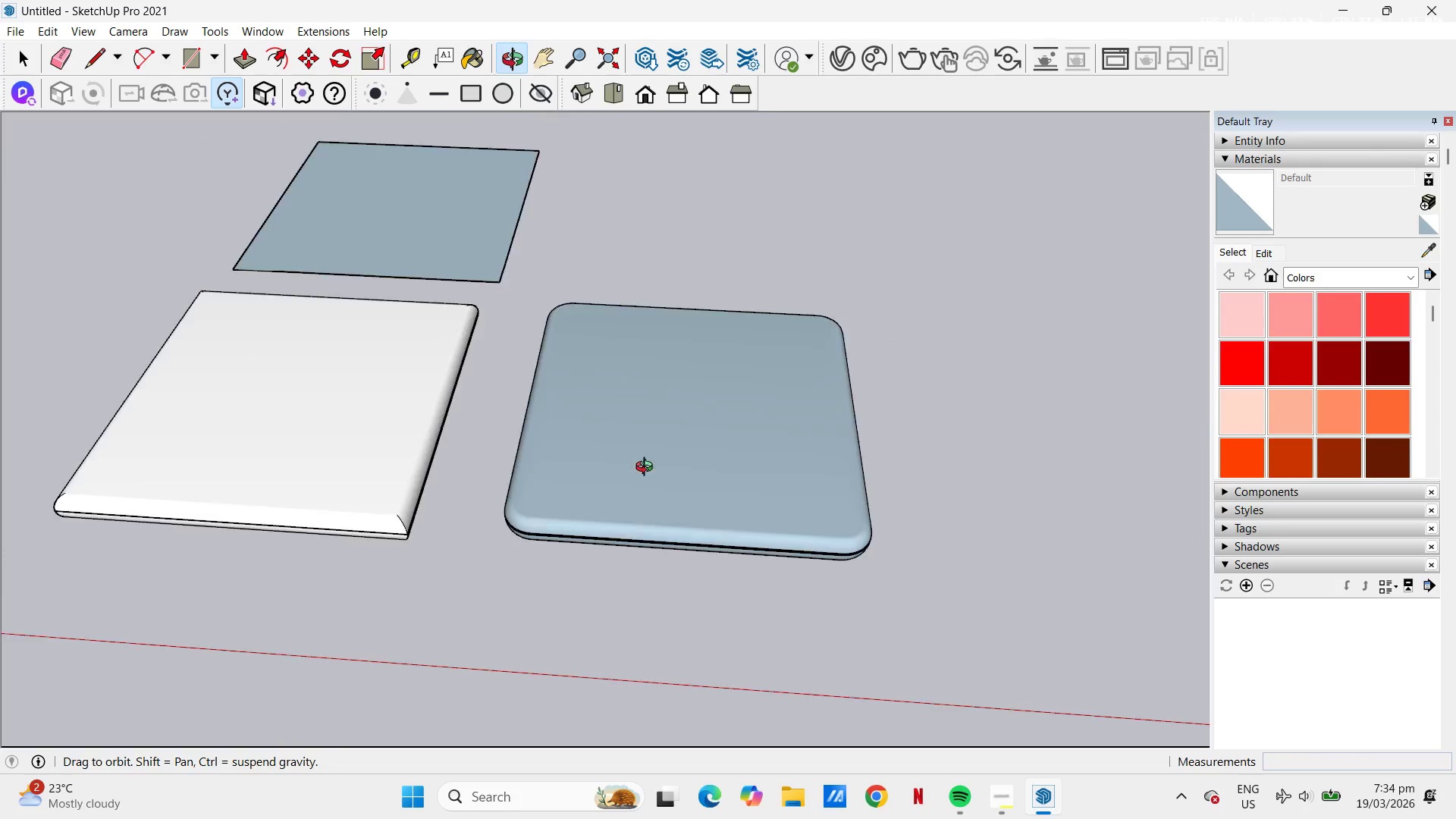 
key(Space)
 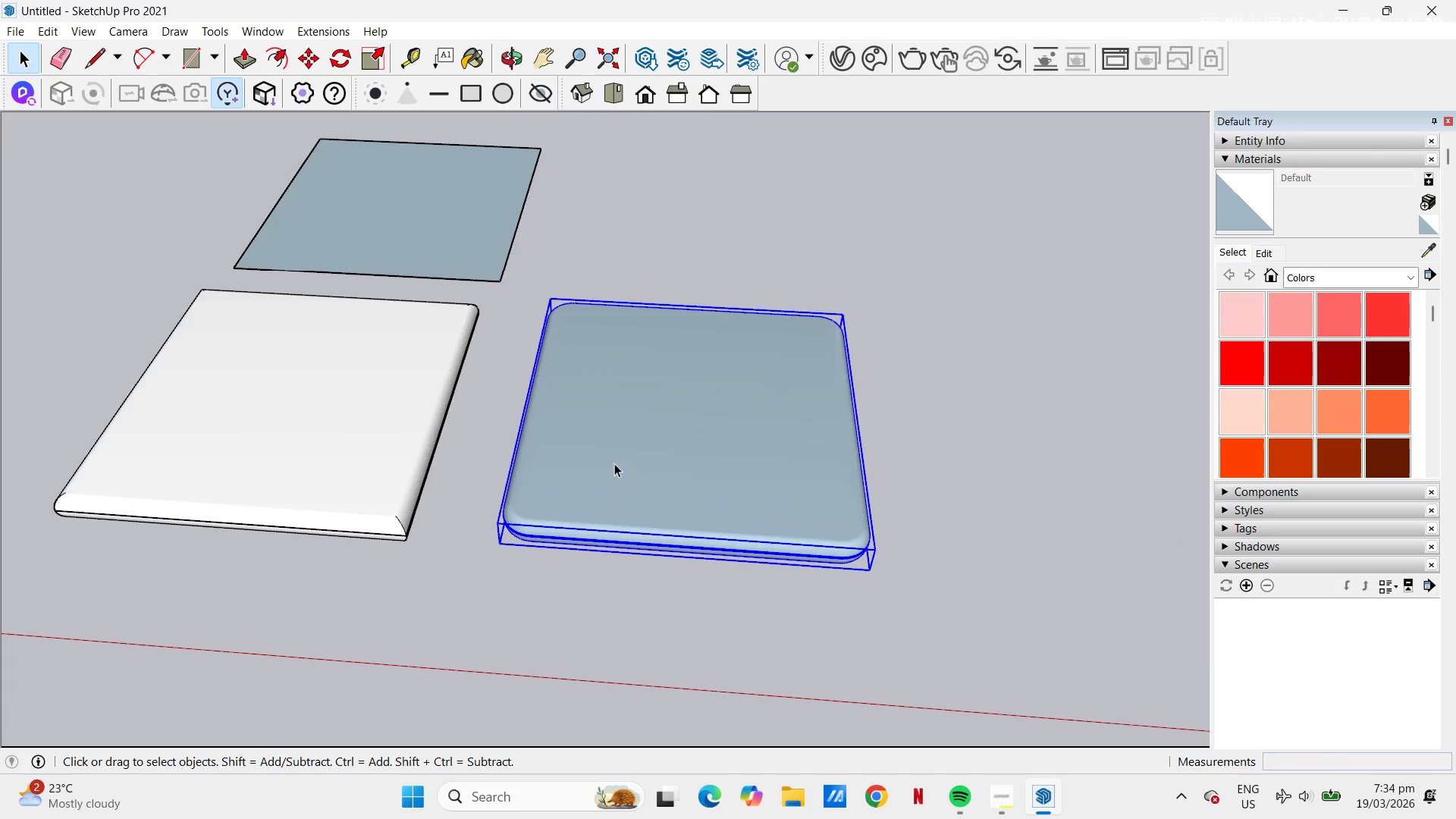 
scroll: coordinate [452, 542], scroll_direction: down, amount: 5.0
 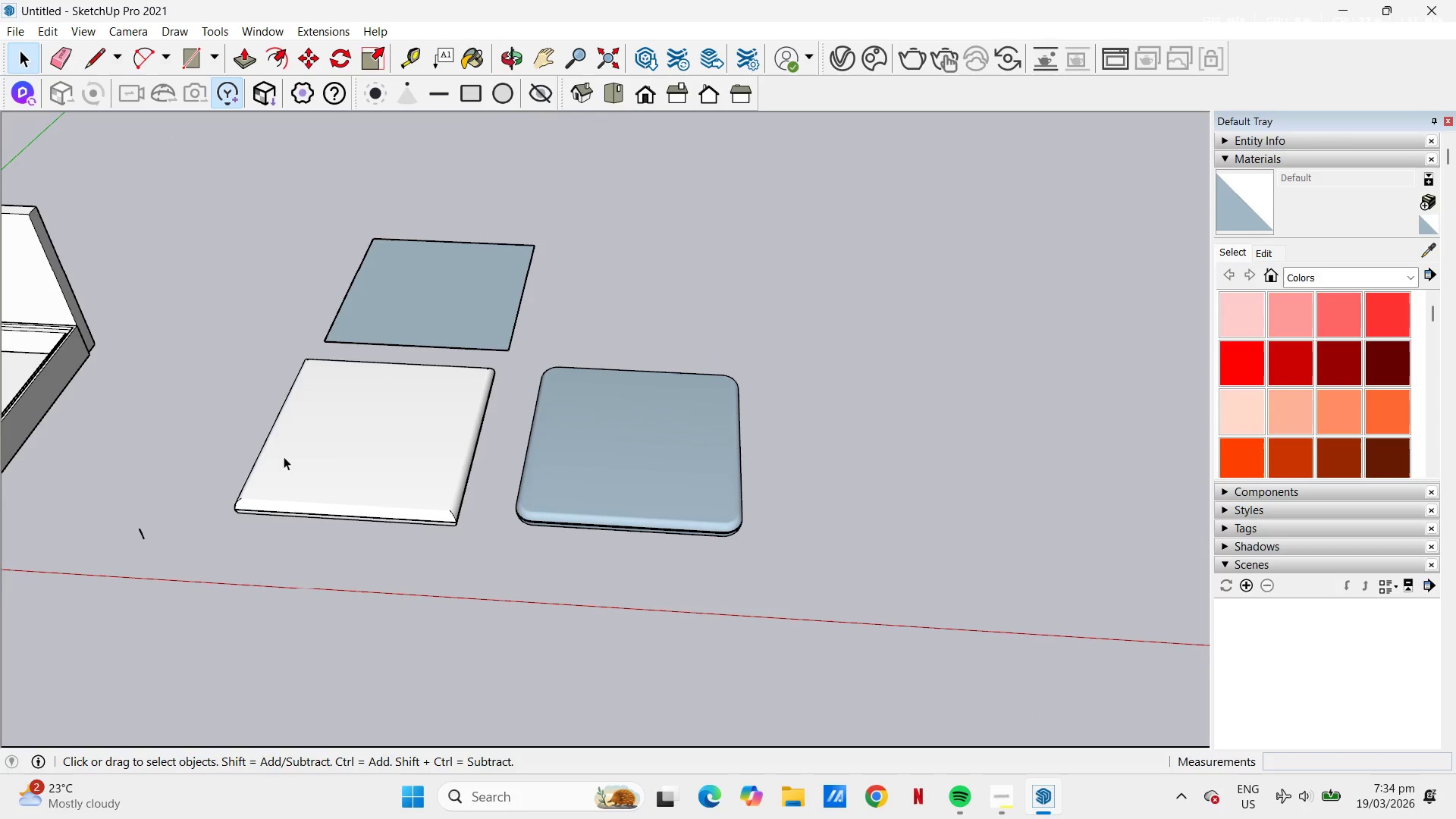 
left_click([588, 460])
 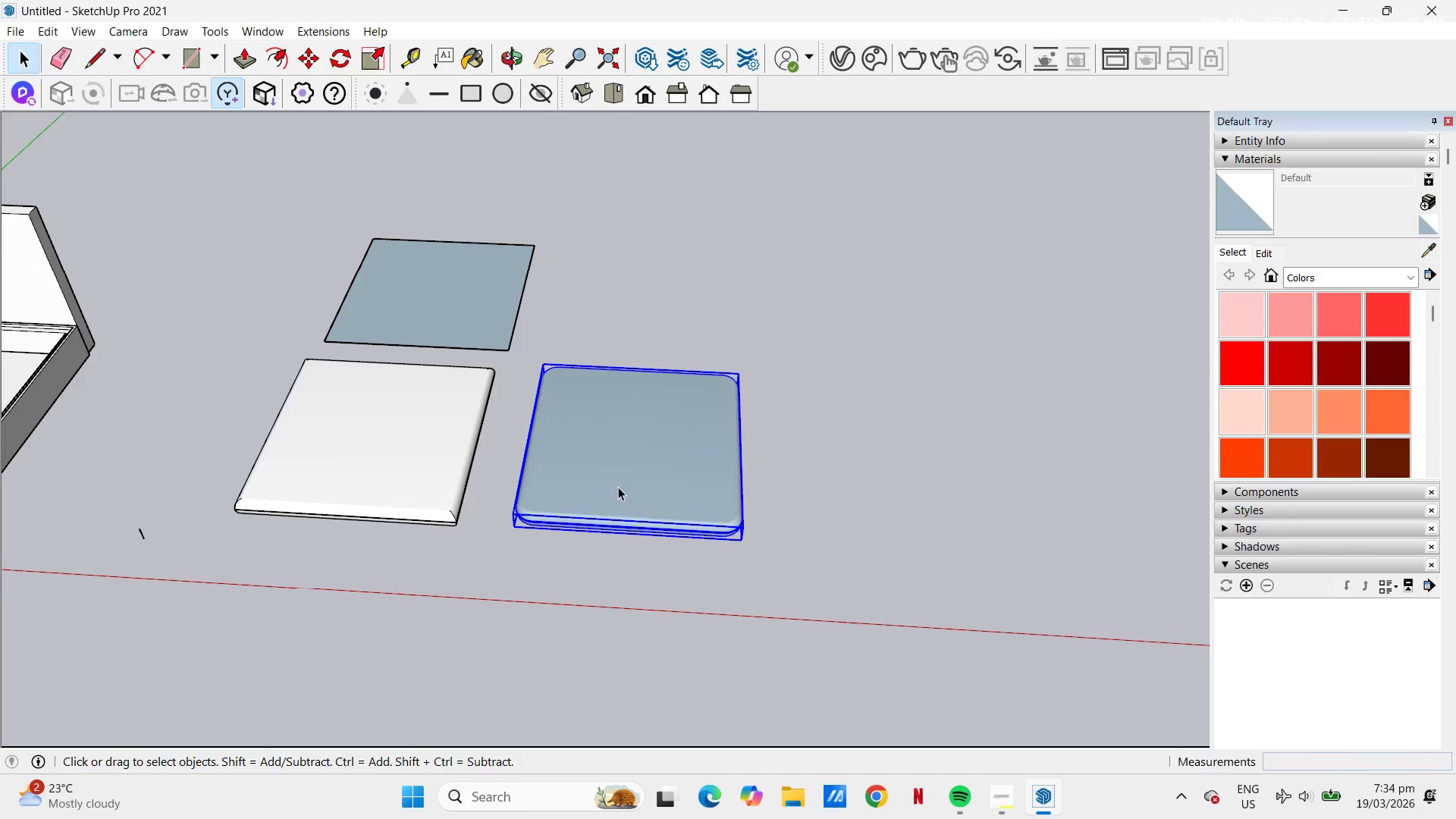 
key(M)
 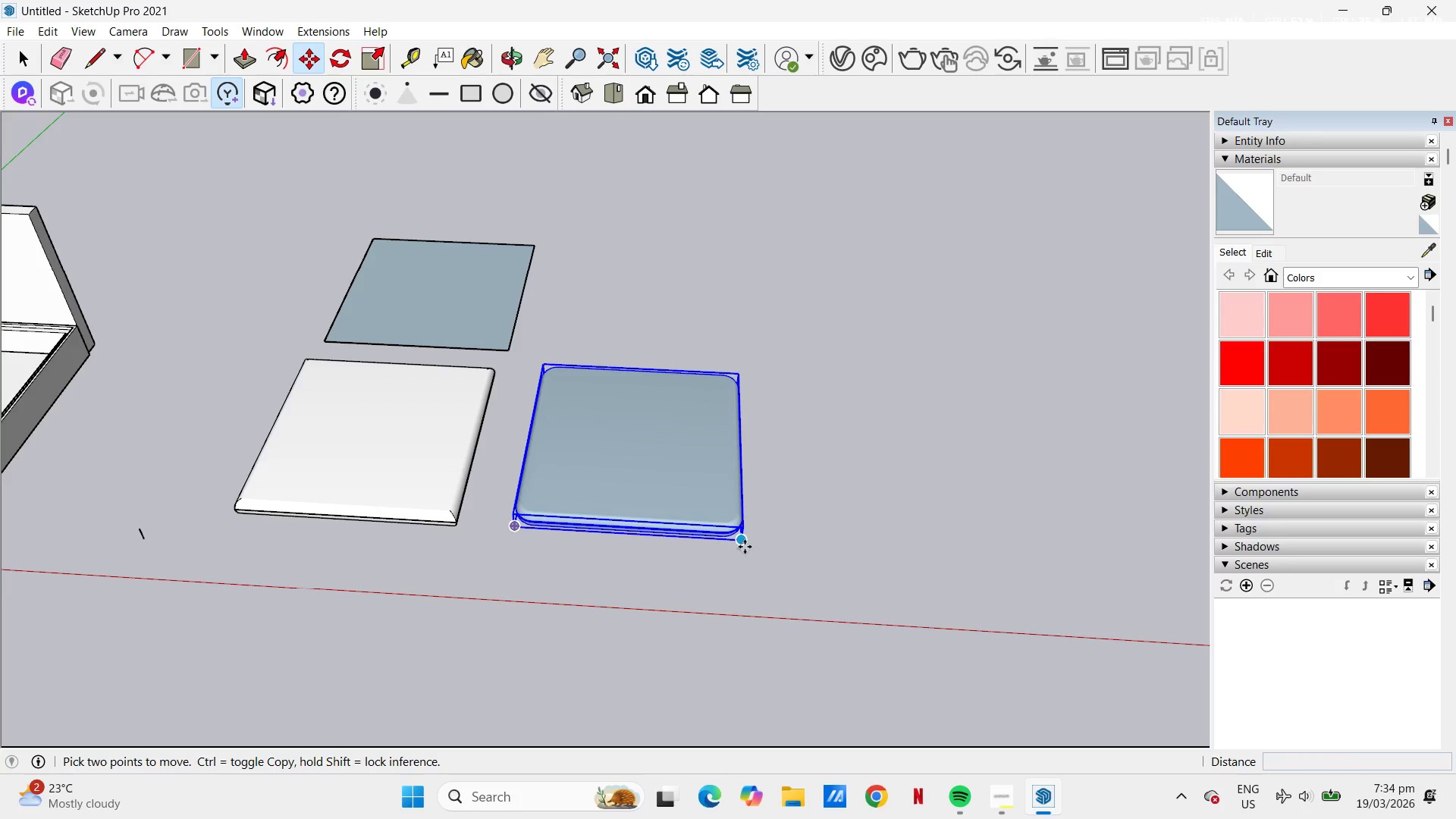 
left_click([742, 544])
 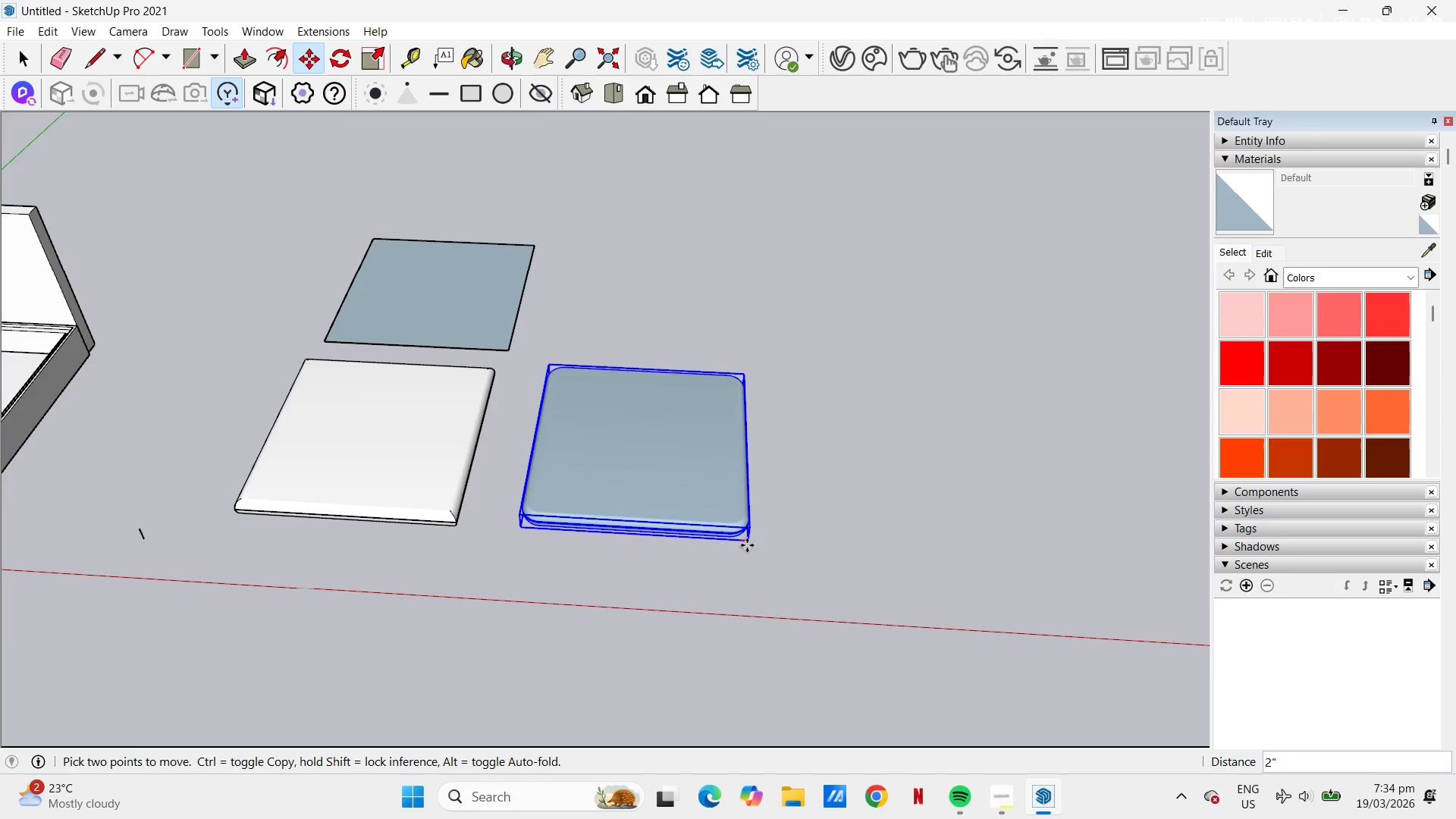 
scroll: coordinate [422, 507], scroll_direction: up, amount: 6.0
 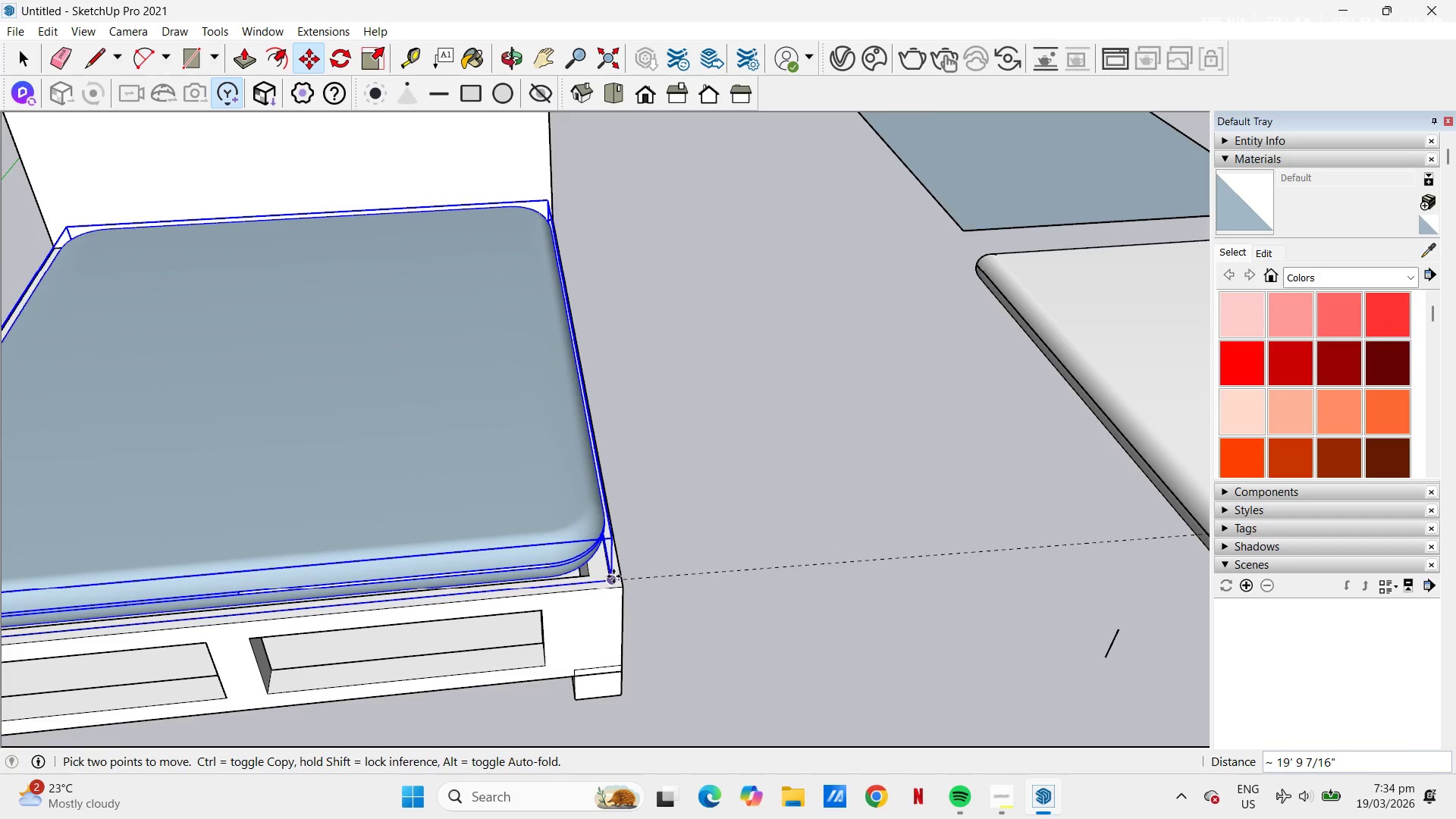 
left_click([613, 580])
 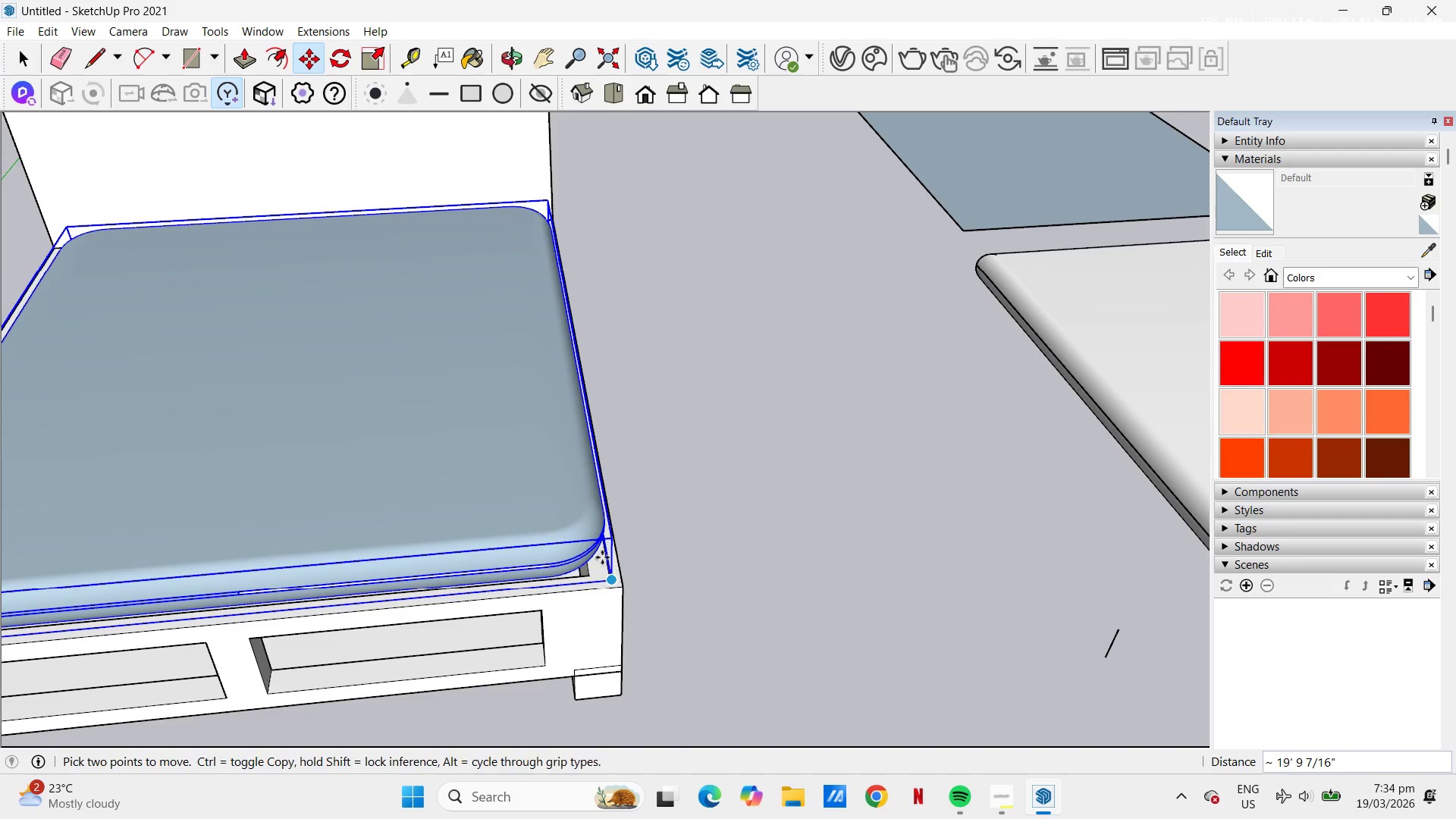 
scroll: coordinate [745, 343], scroll_direction: down, amount: 6.0
 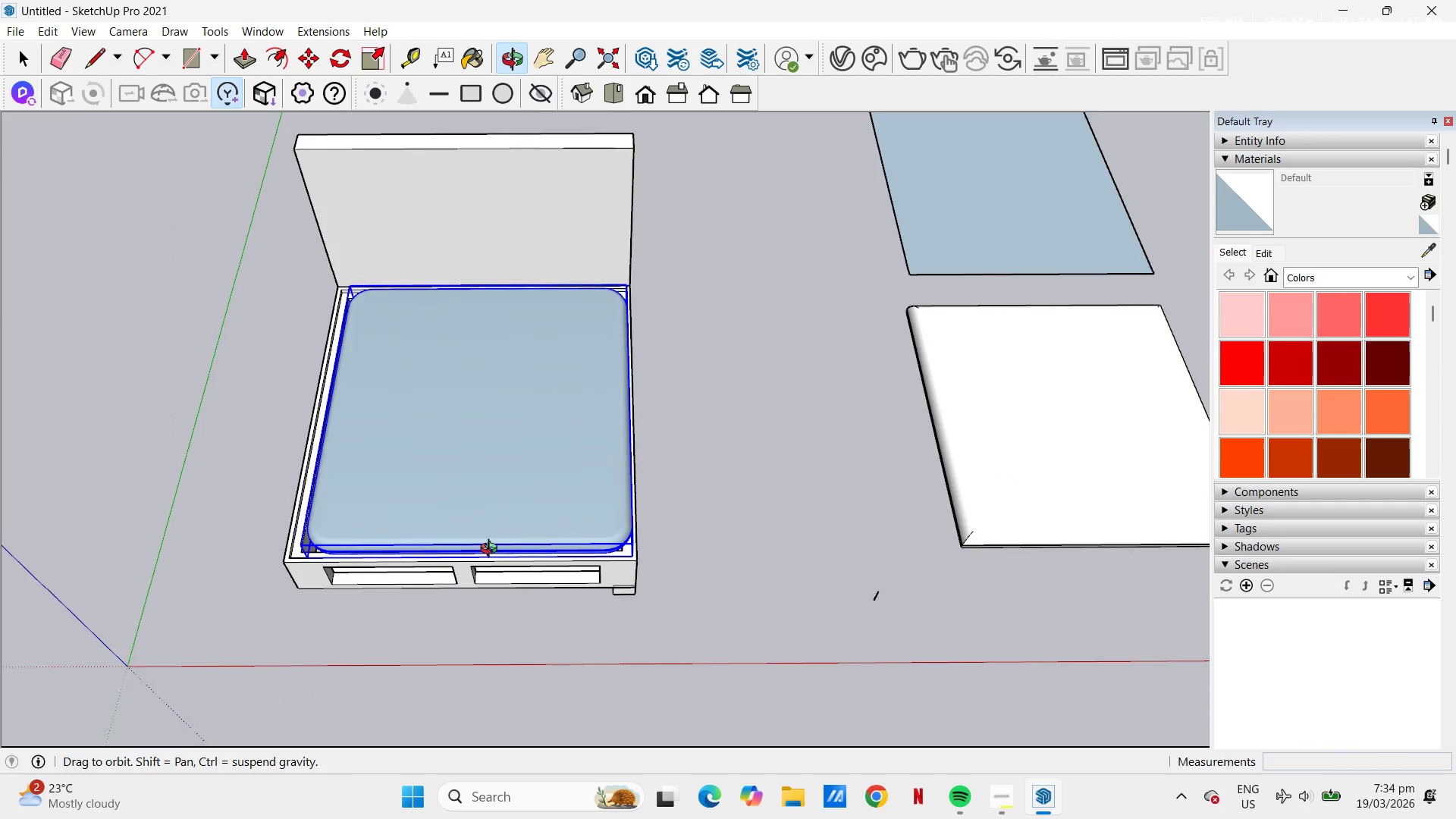 
scroll: coordinate [369, 440], scroll_direction: up, amount: 3.0
 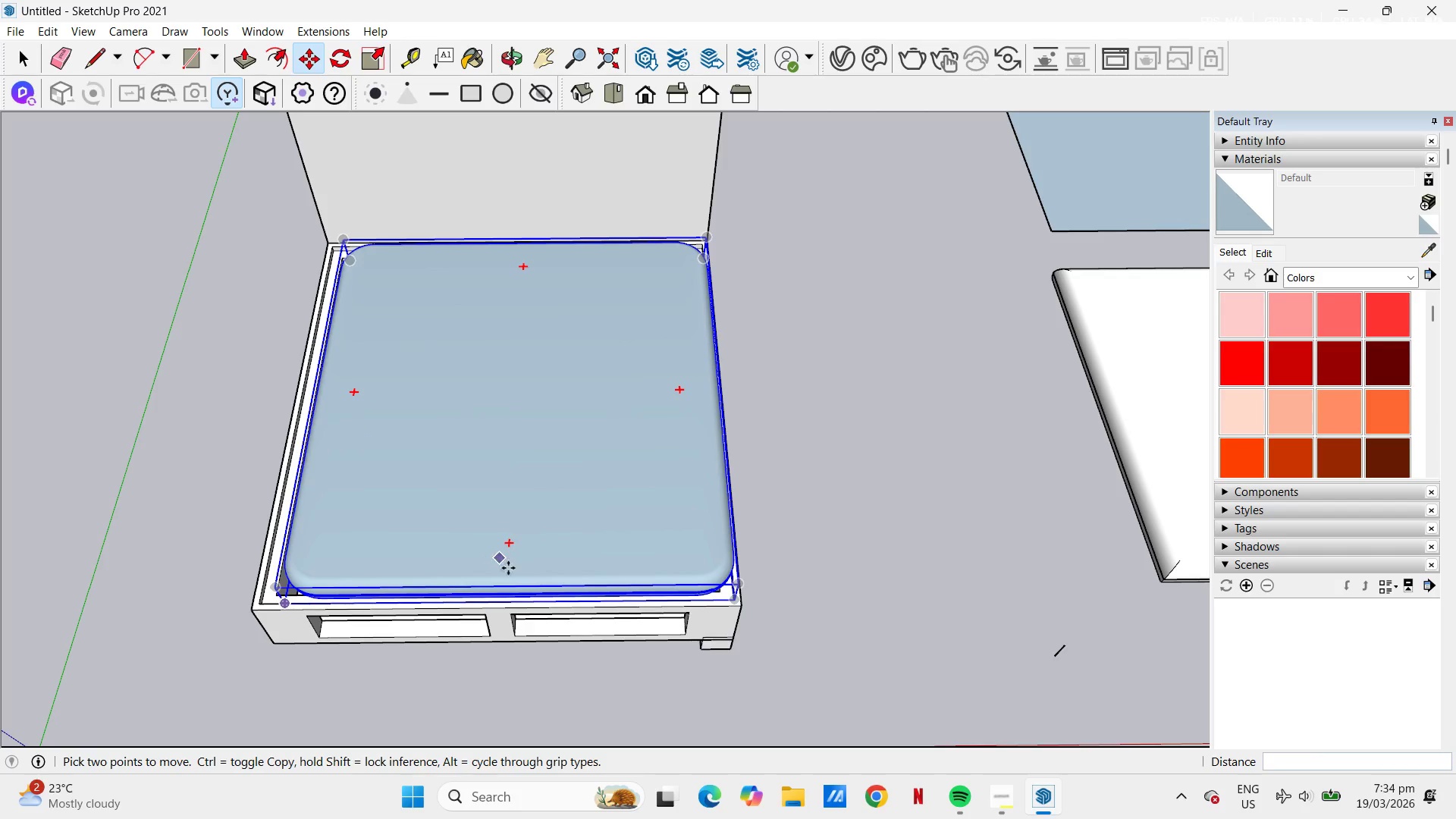 
key(M)
 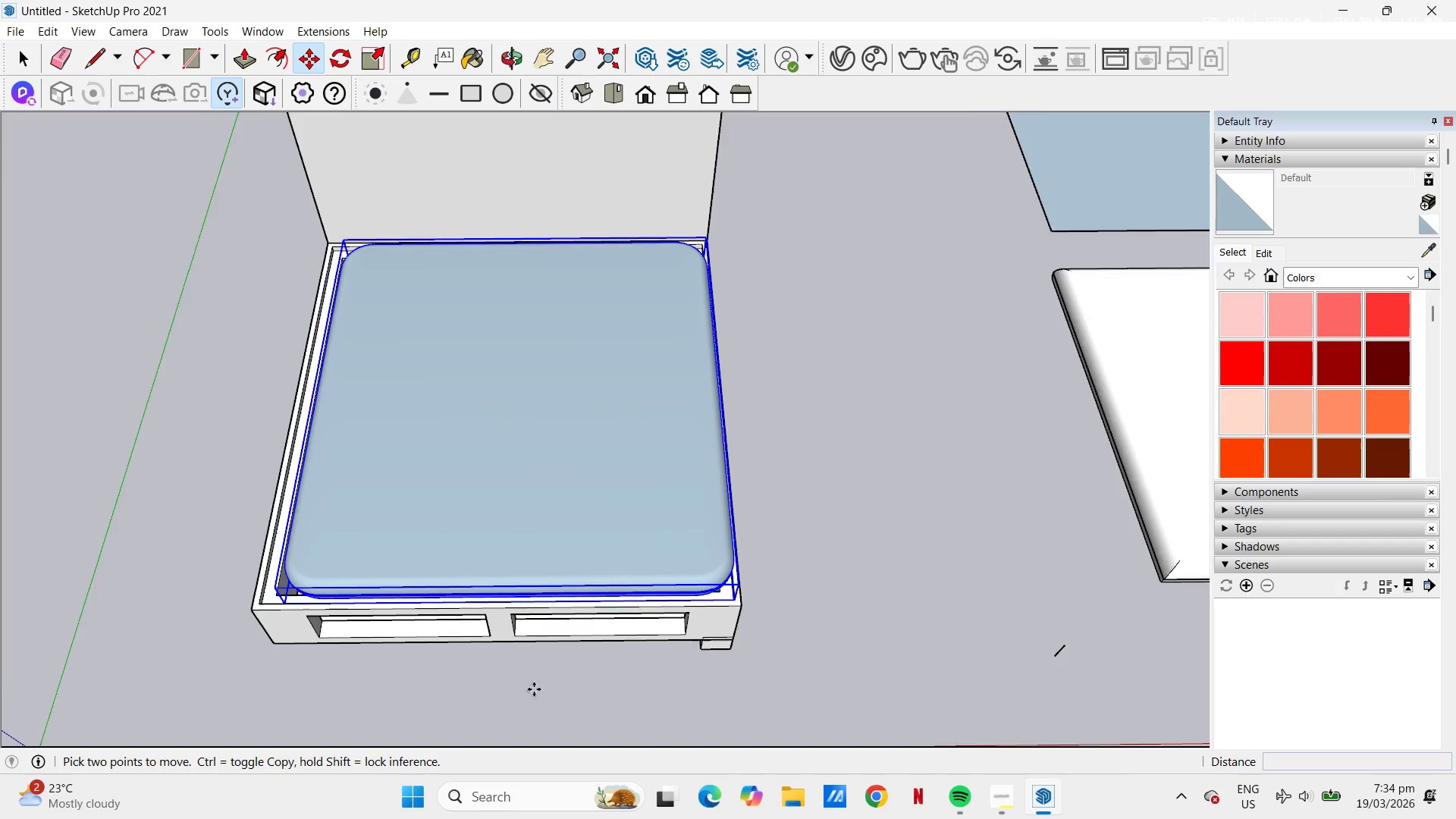 
left_click([534, 692])
 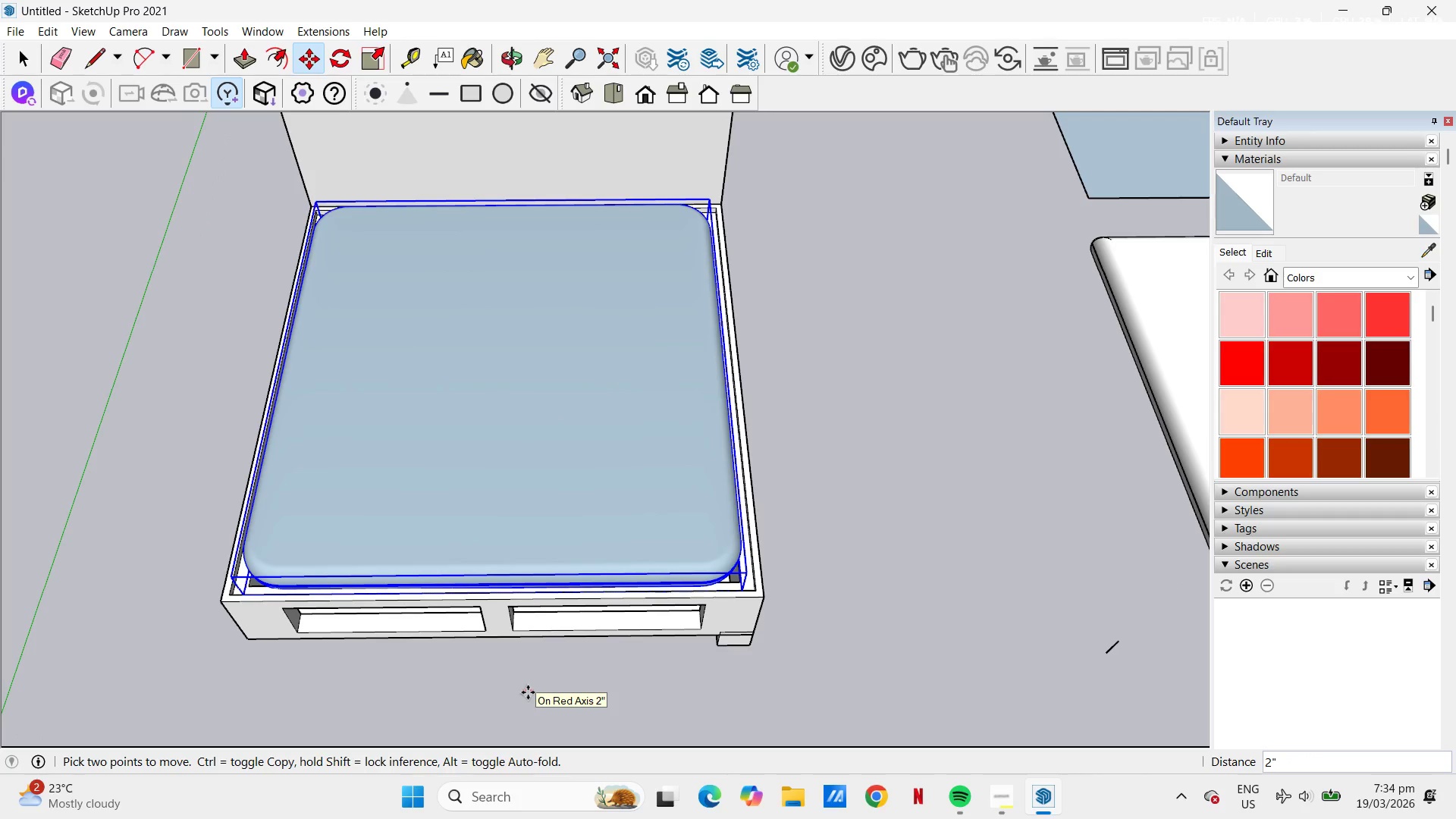 
scroll: coordinate [534, 689], scroll_direction: up, amount: 1.0
 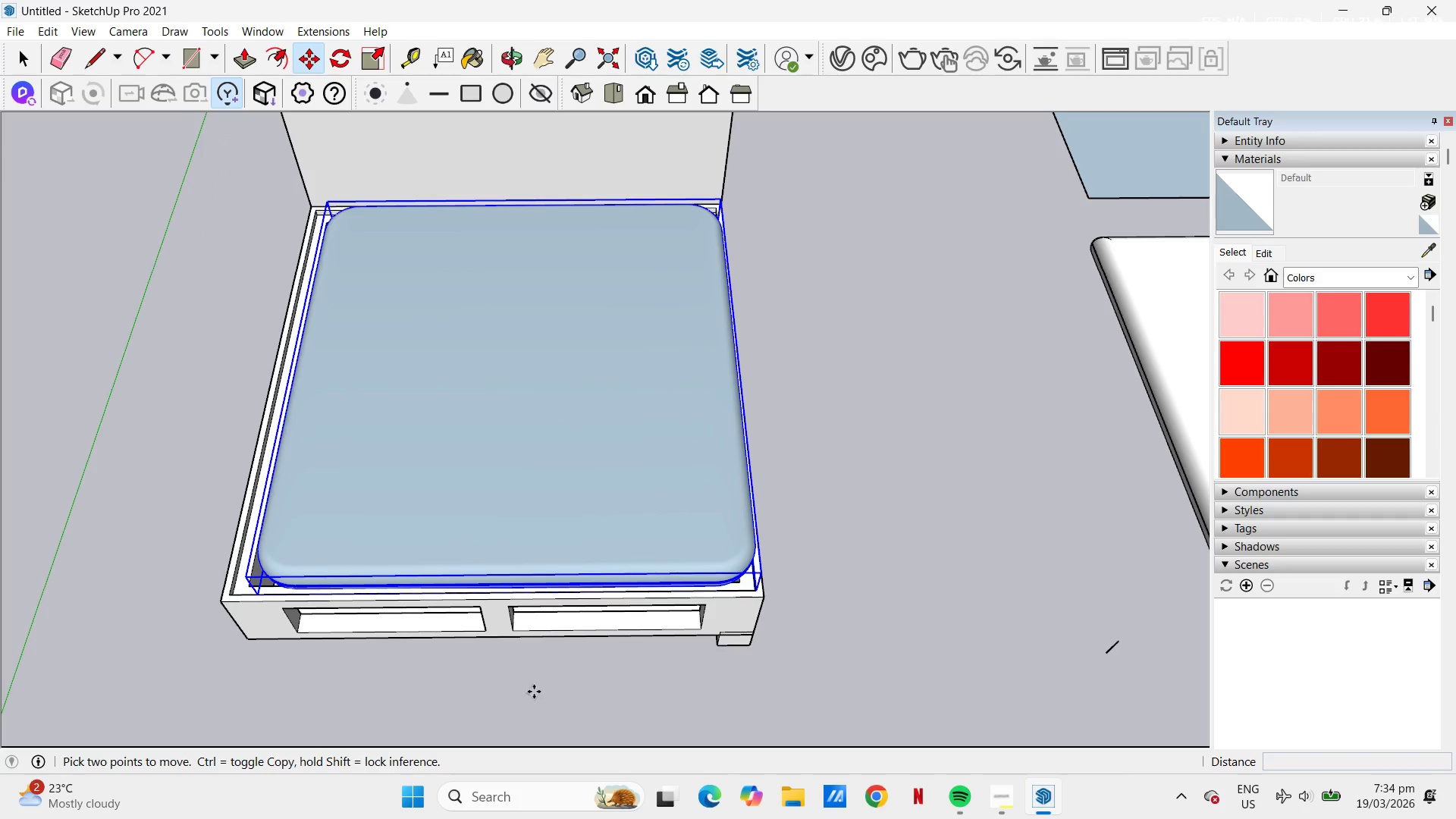 
left_click([528, 692])
 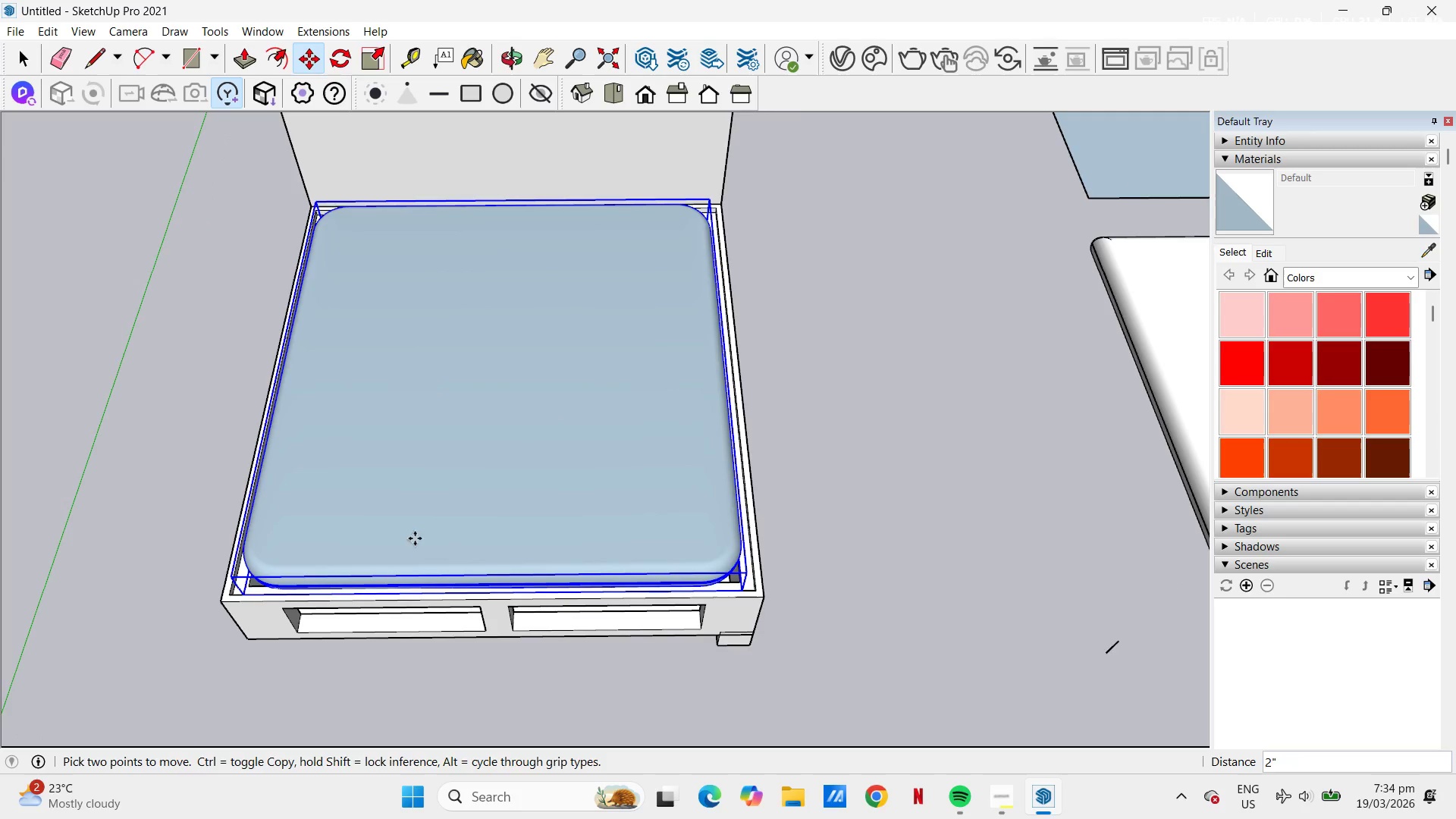 
scroll: coordinate [431, 497], scroll_direction: down, amount: 2.0
 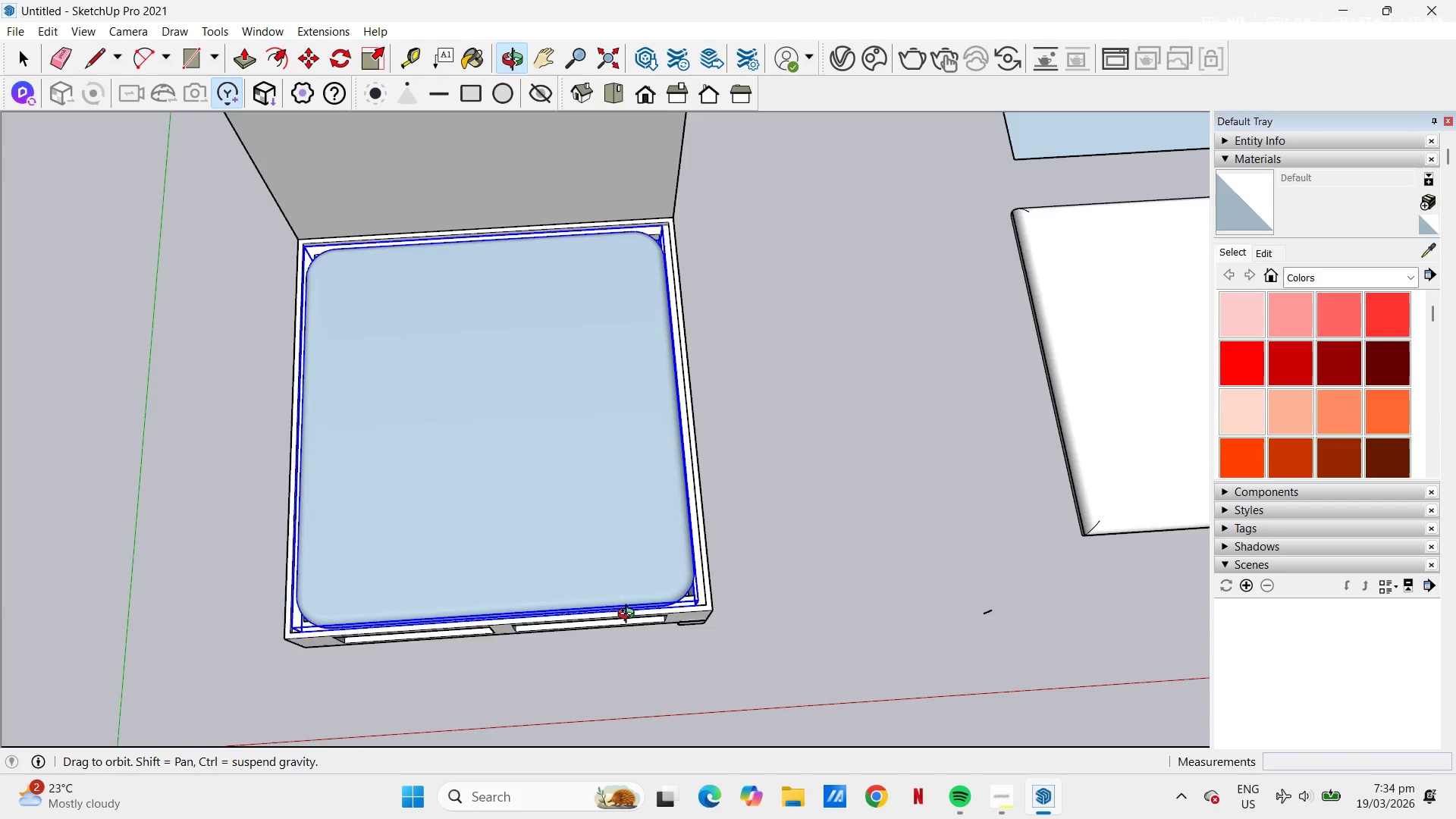 
wait(7.04)
 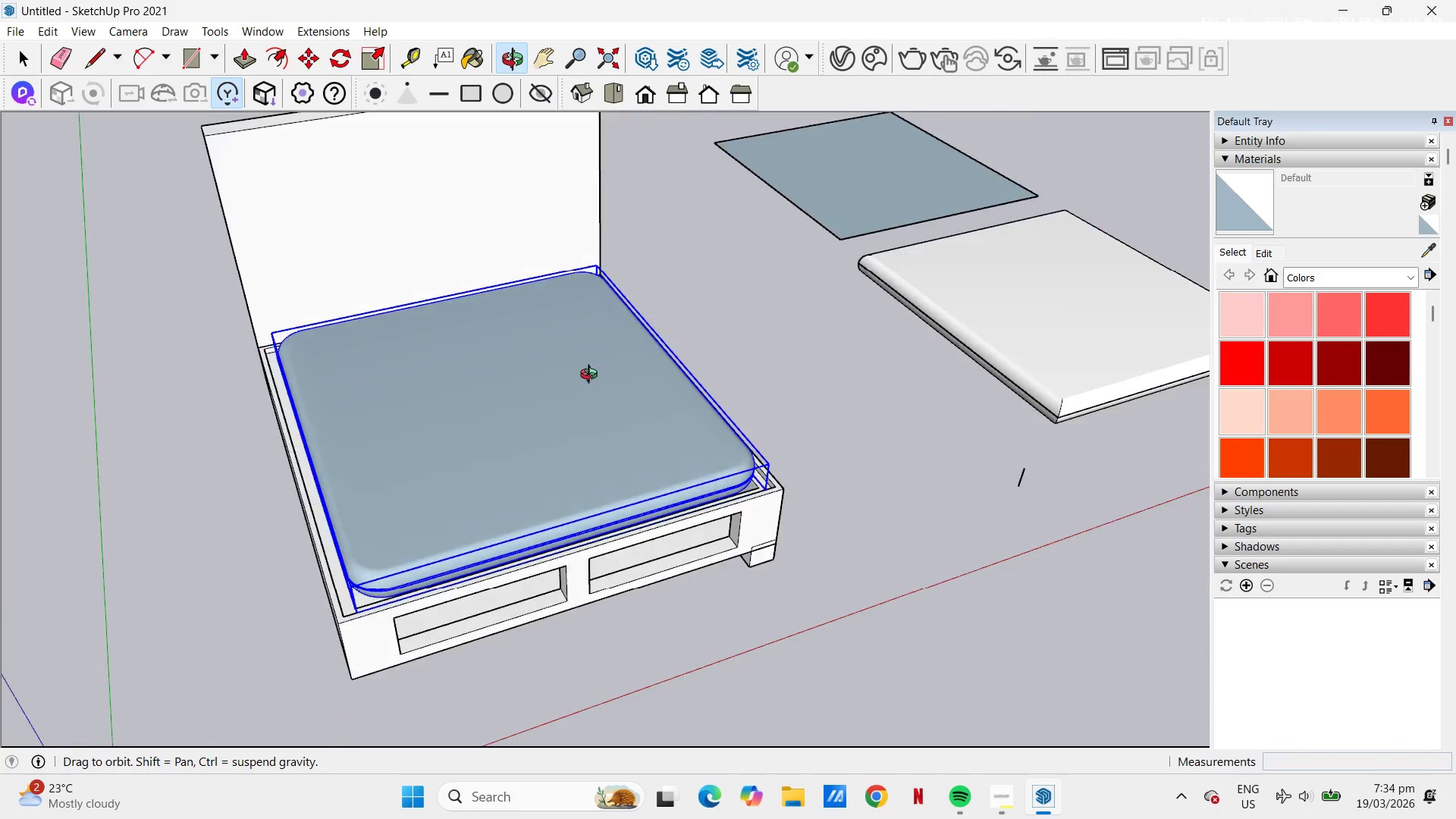 
scroll: coordinate [562, 448], scroll_direction: up, amount: 1.0
 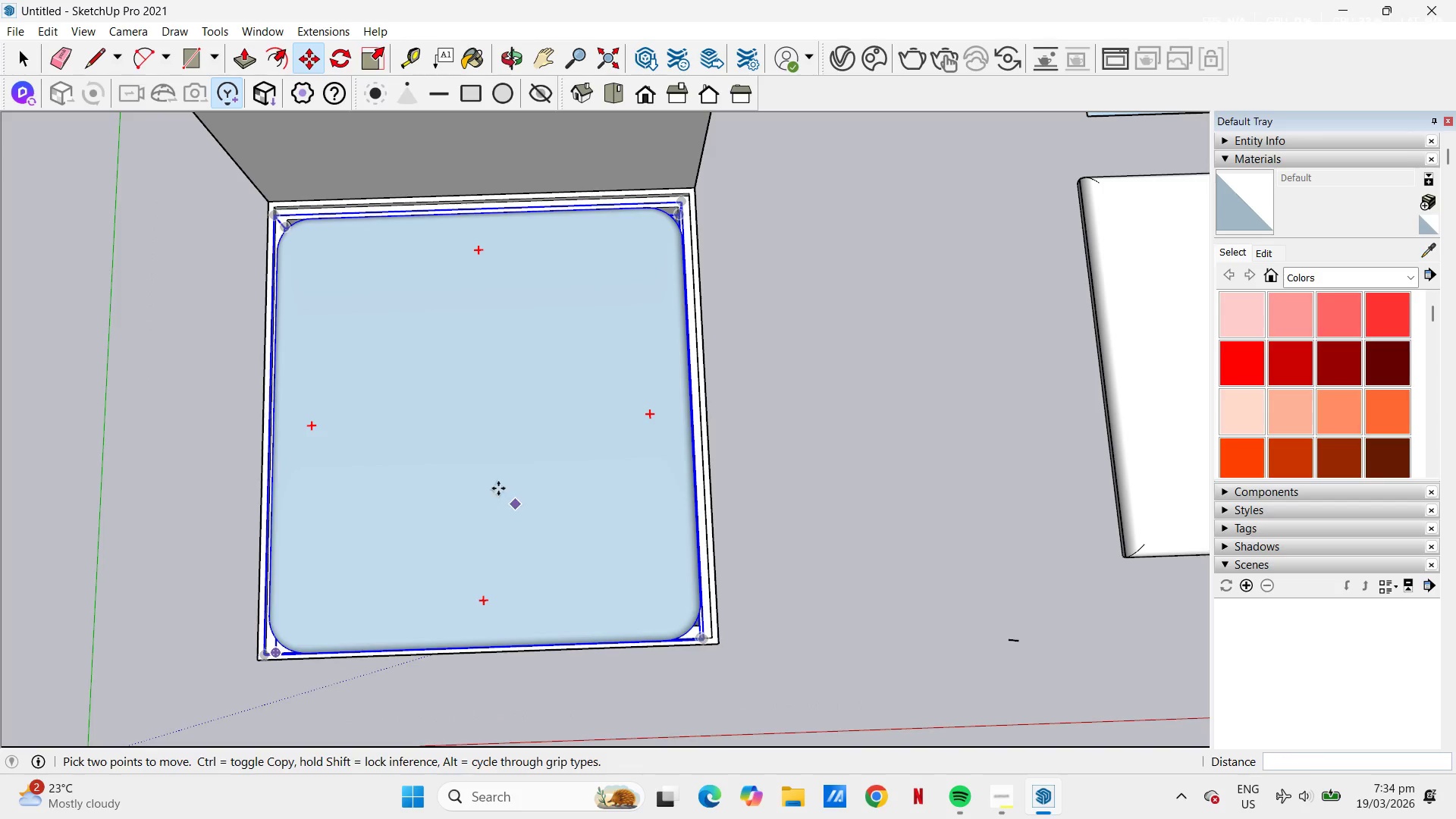 
left_click([482, 457])
 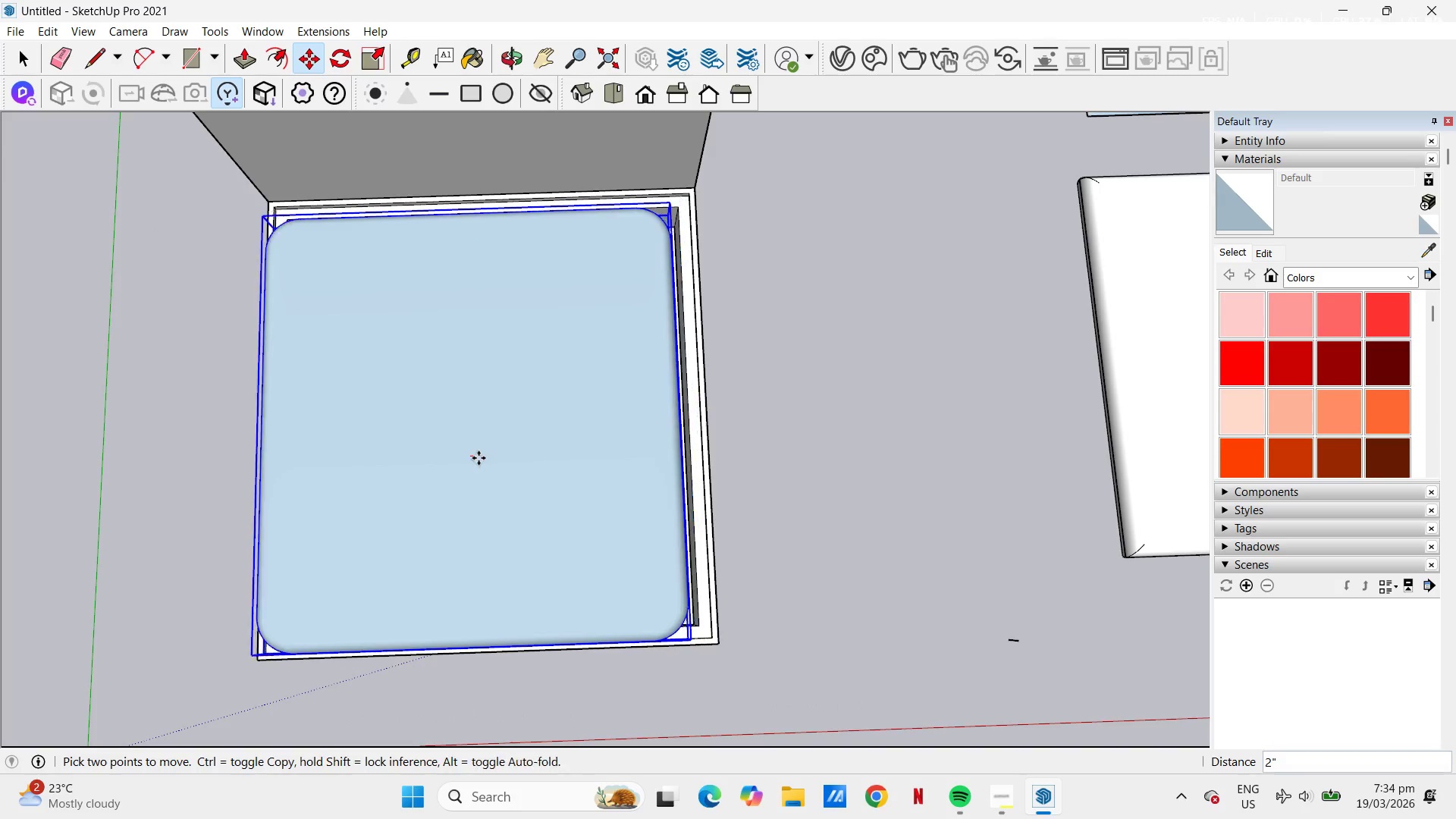 
scroll: coordinate [479, 458], scroll_direction: down, amount: 10.0
 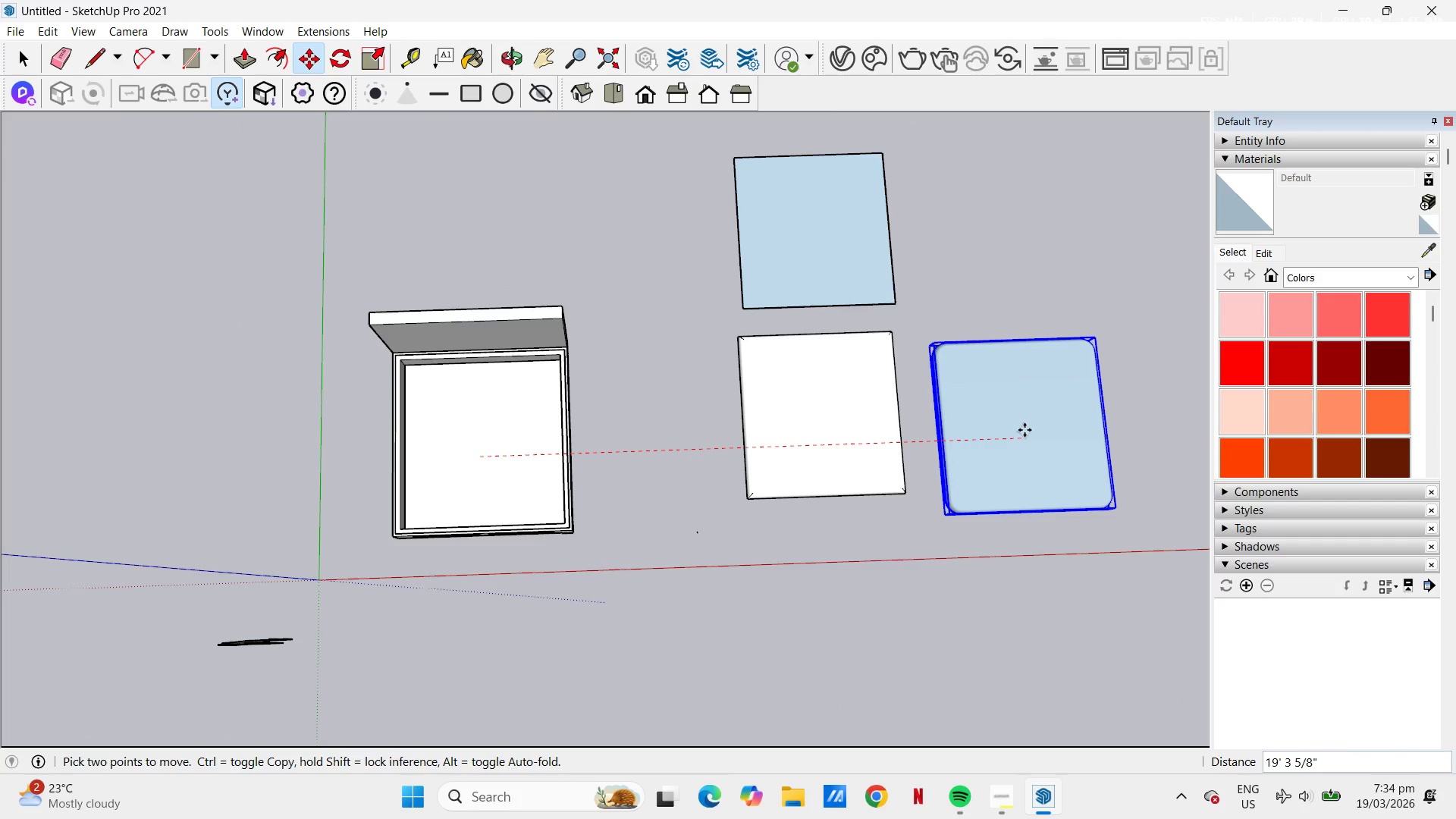 
left_click([1025, 430])
 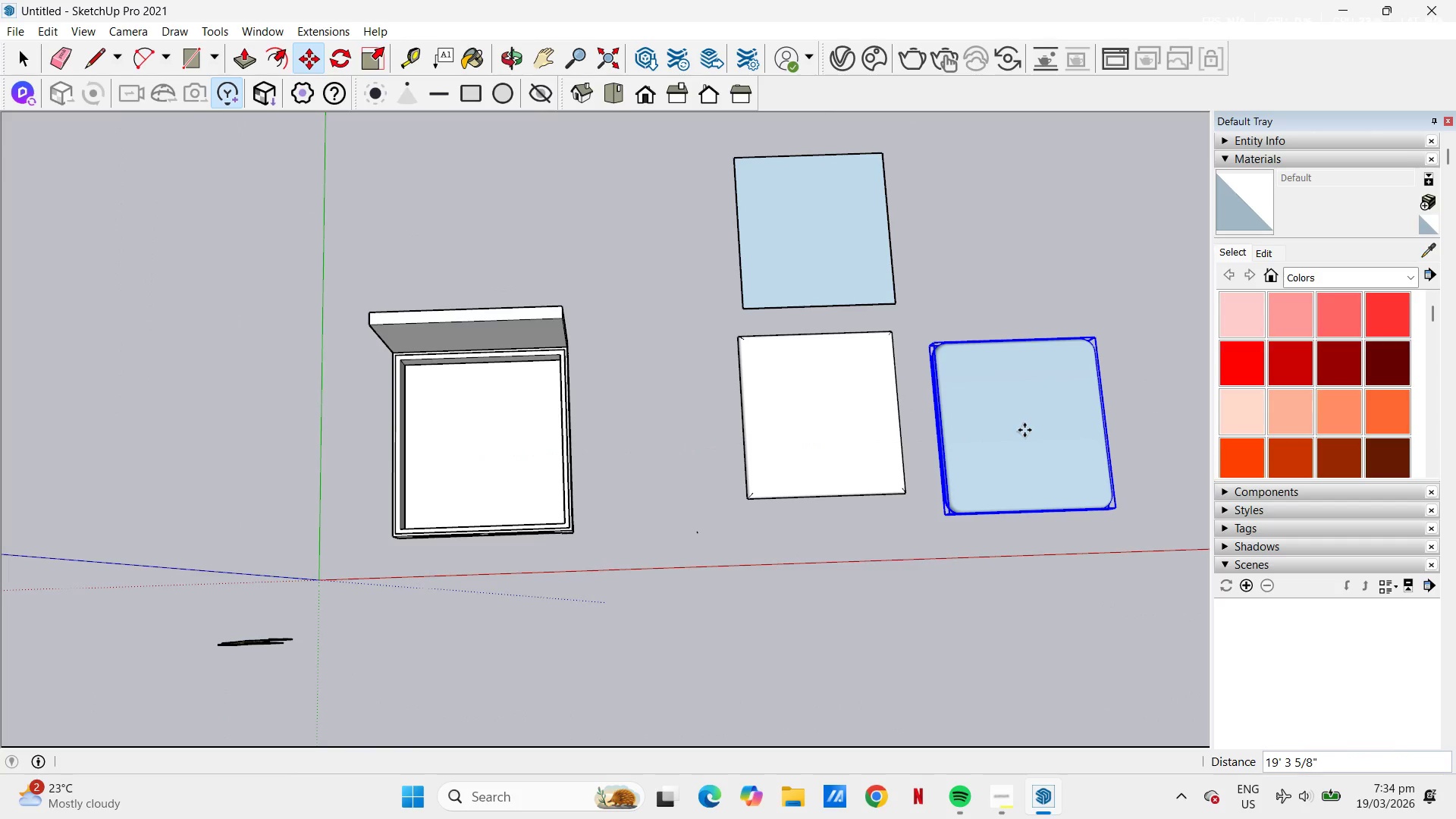 
key(Space)
 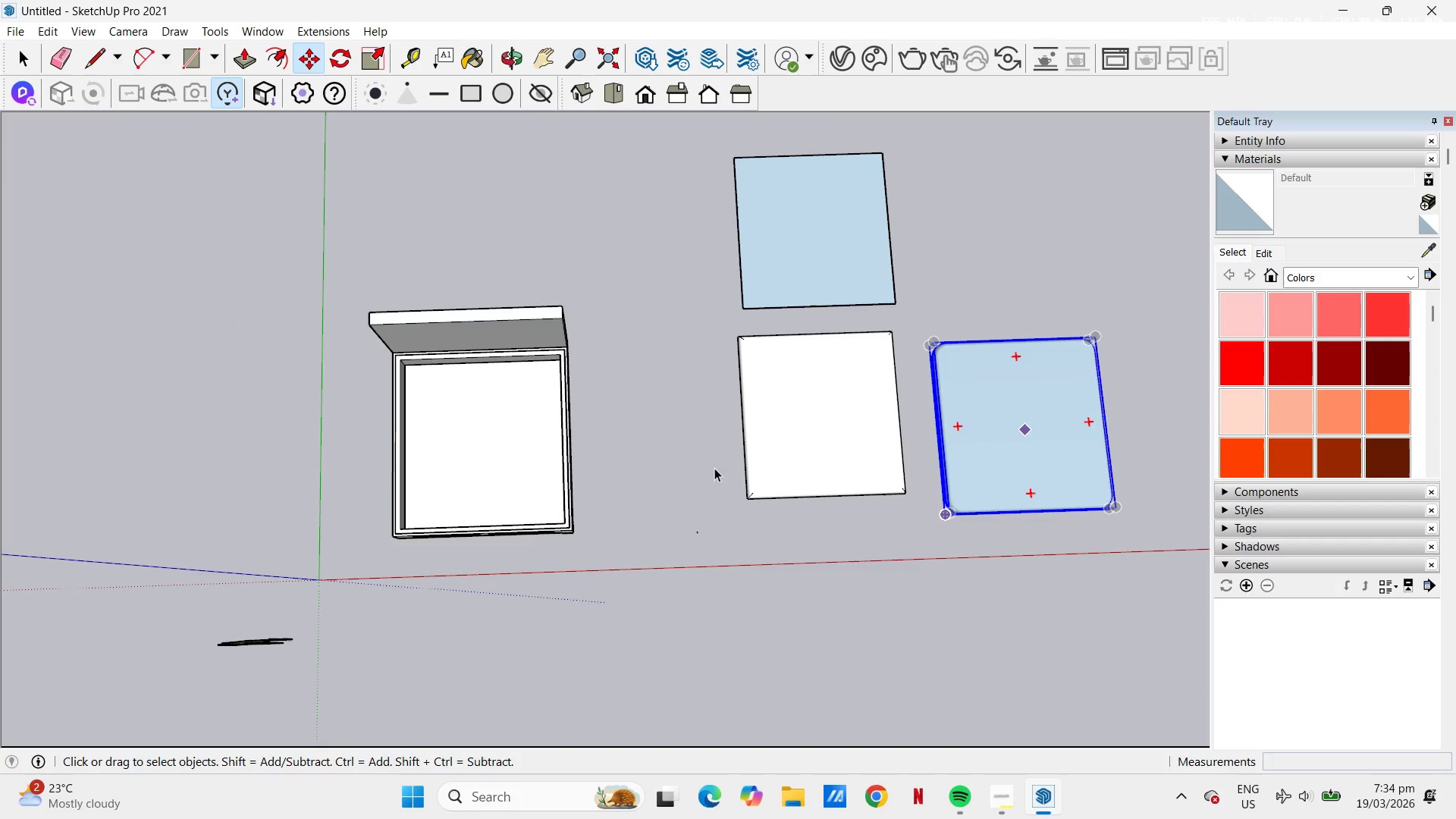 
left_click([645, 473])
 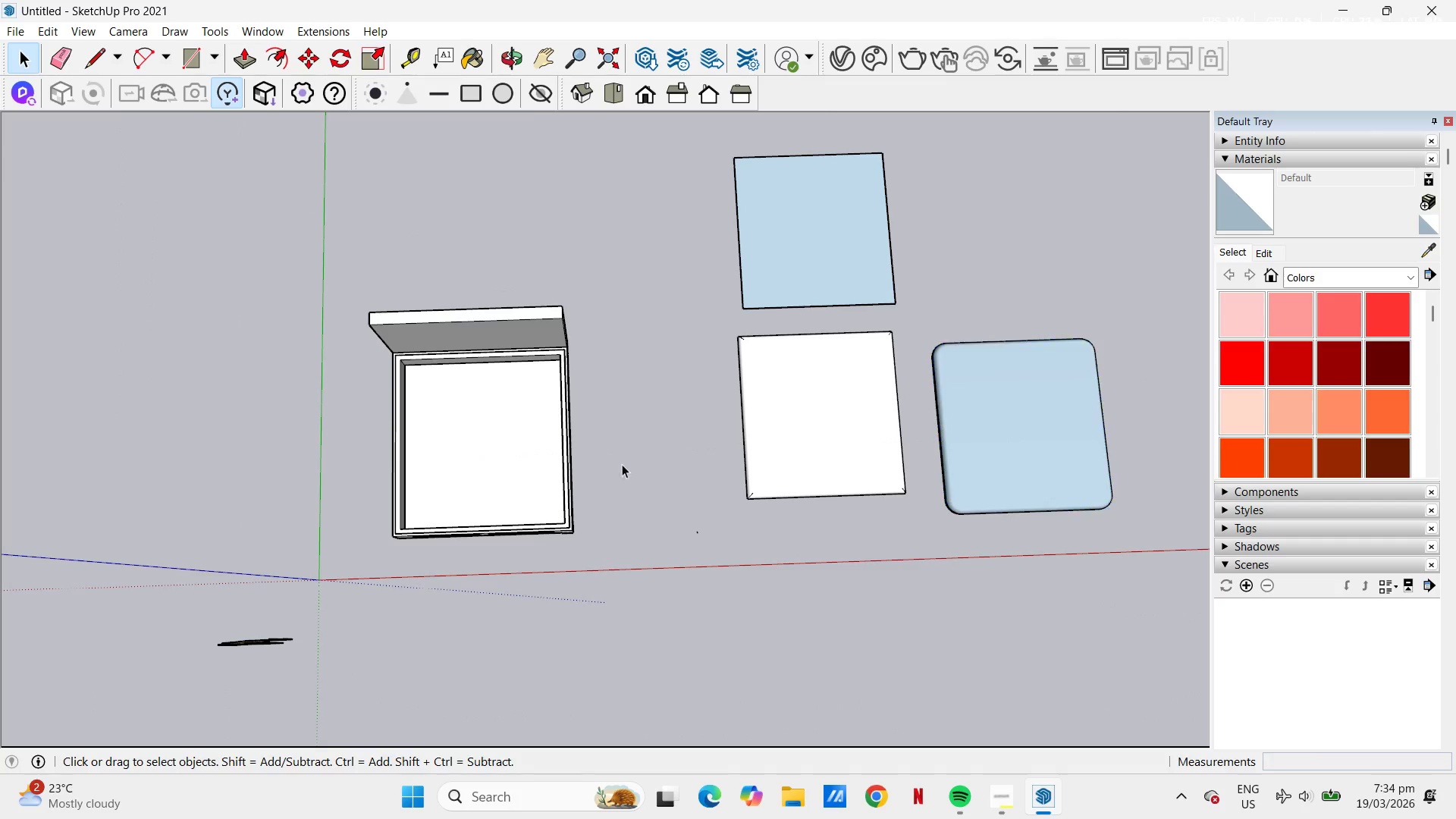 
scroll: coordinate [466, 416], scroll_direction: up, amount: 8.0
 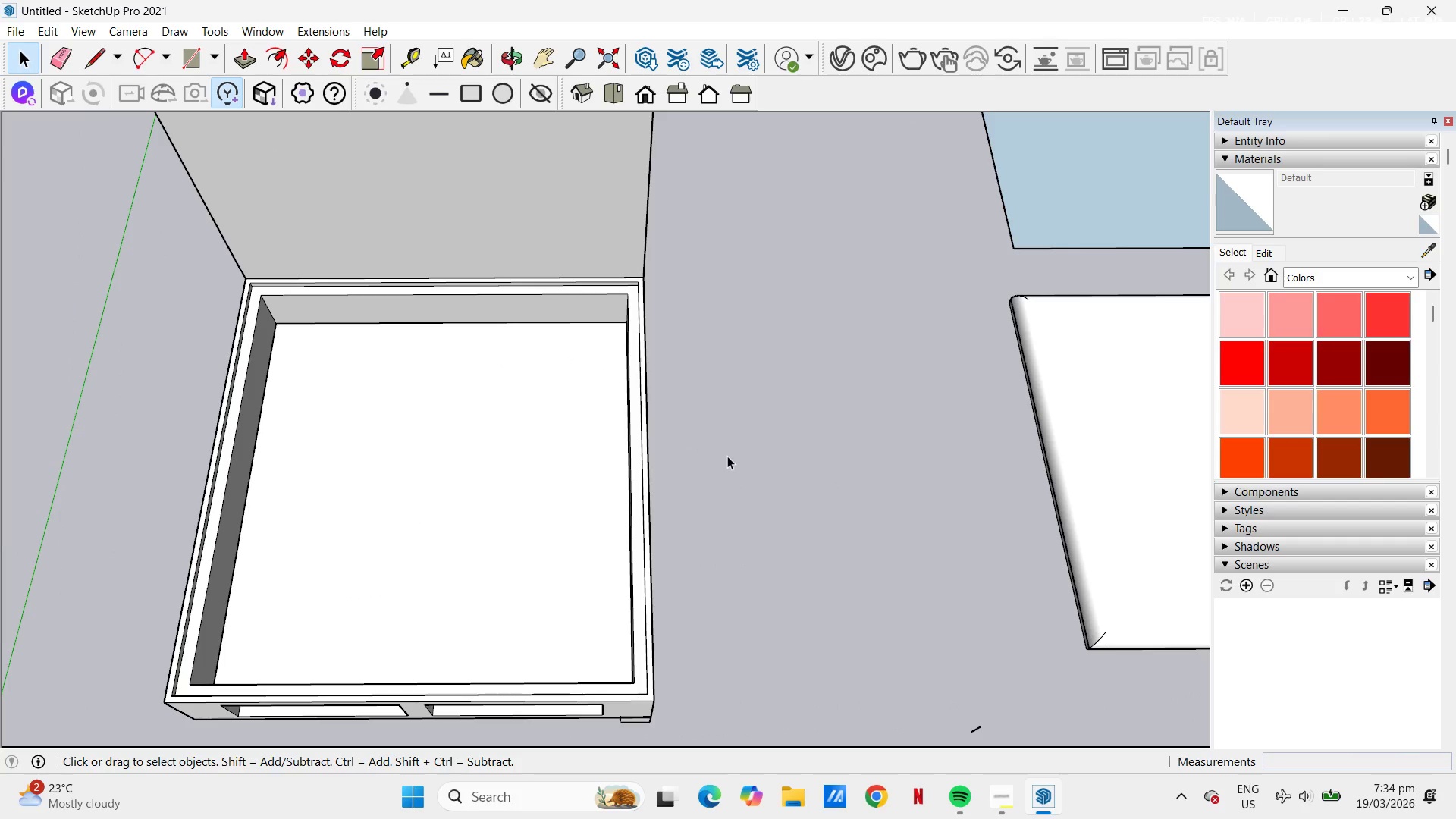 
scroll: coordinate [741, 451], scroll_direction: down, amount: 9.0
 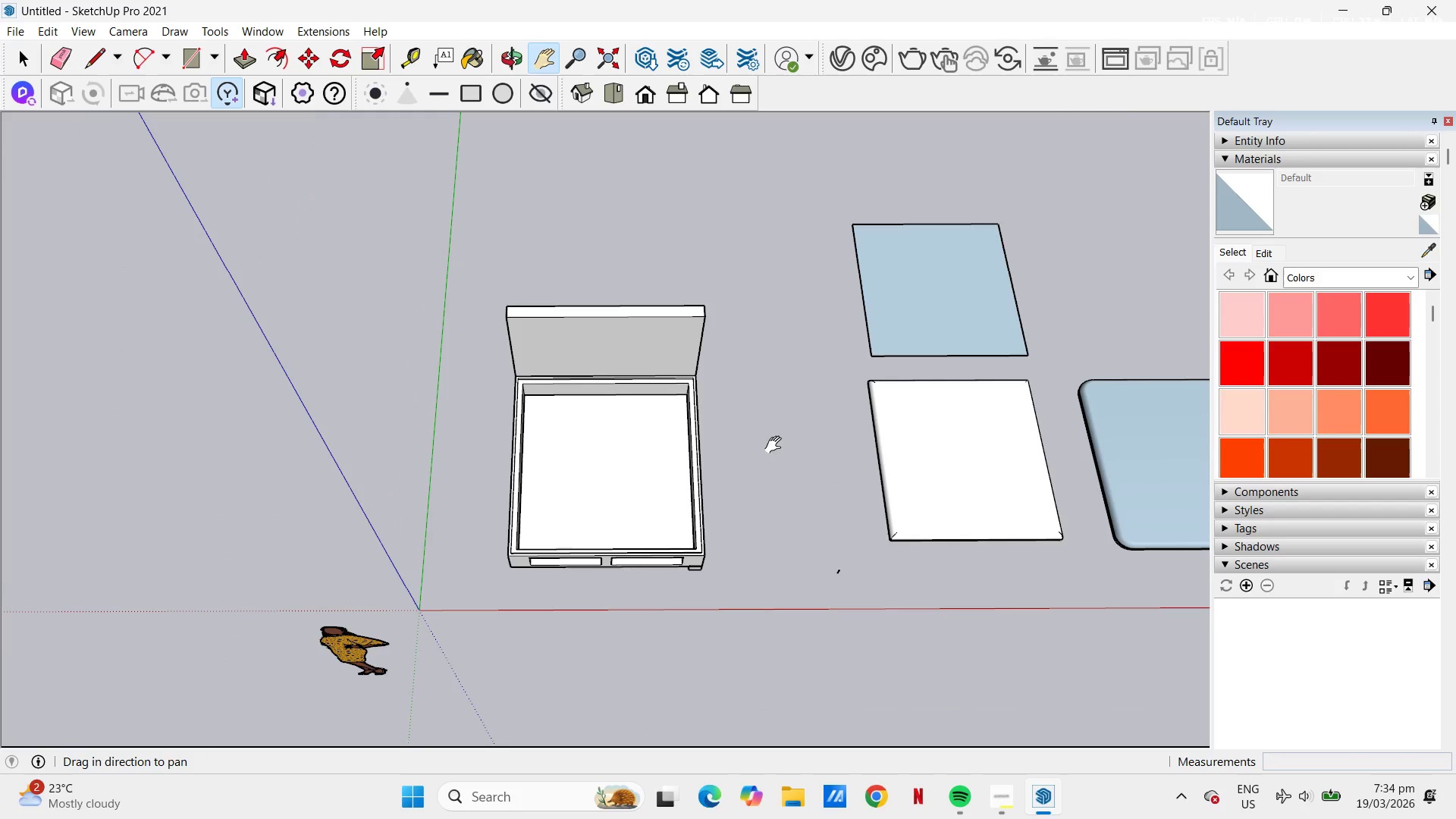 
left_click_drag(start_coordinate=[783, 439], to_coordinate=[760, 503])
 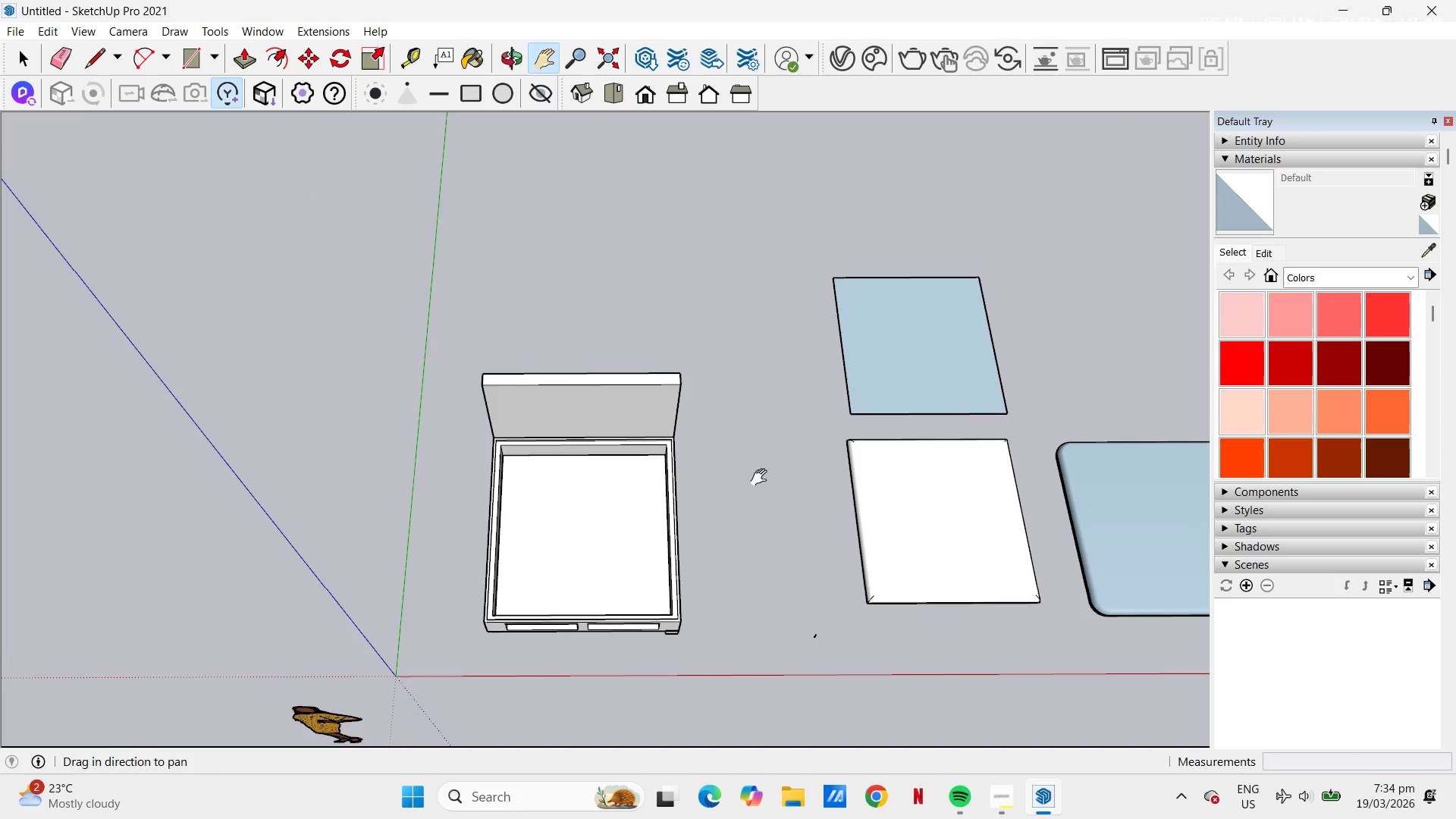 
key(Space)
 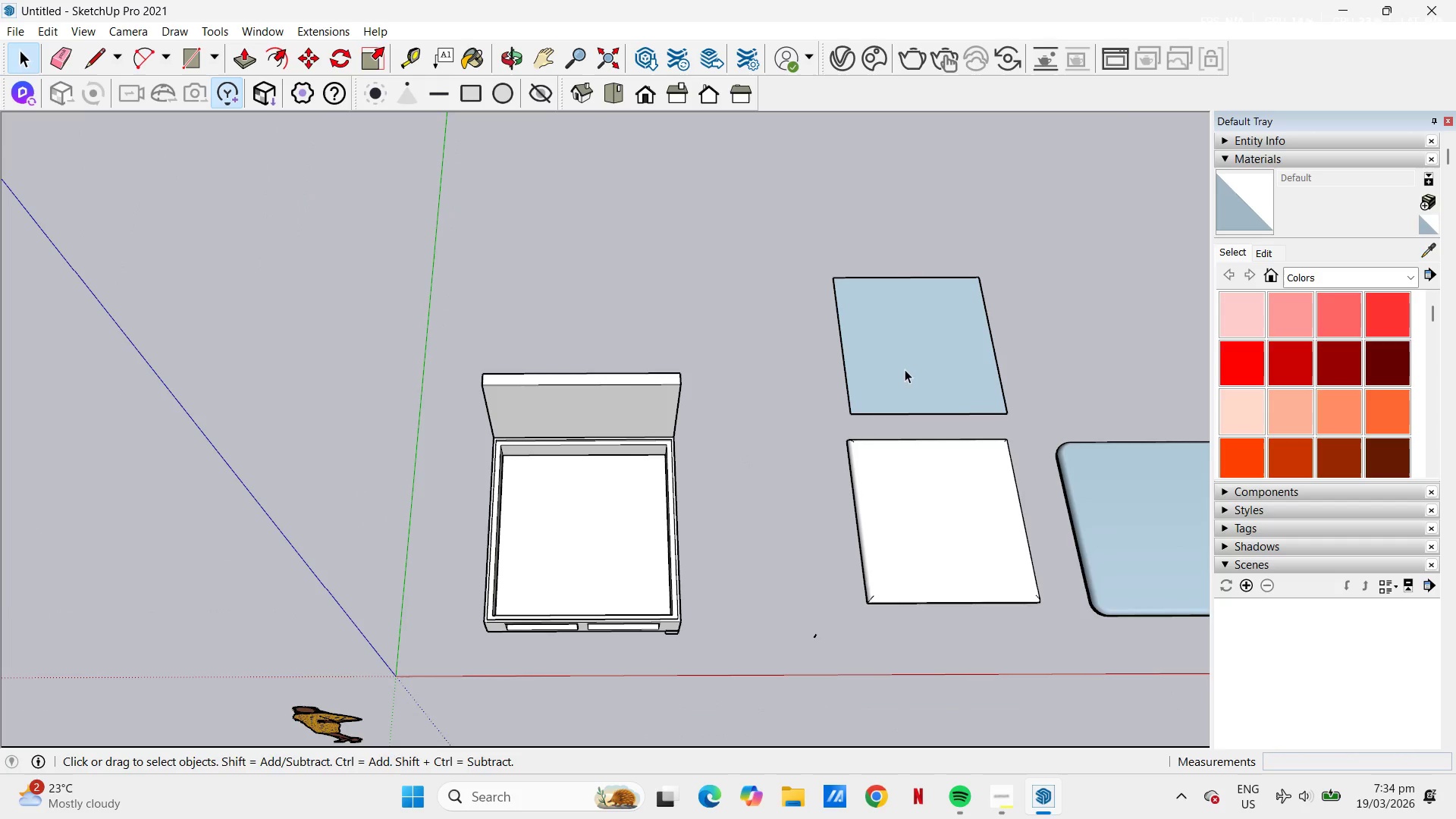 
left_click([905, 368])
 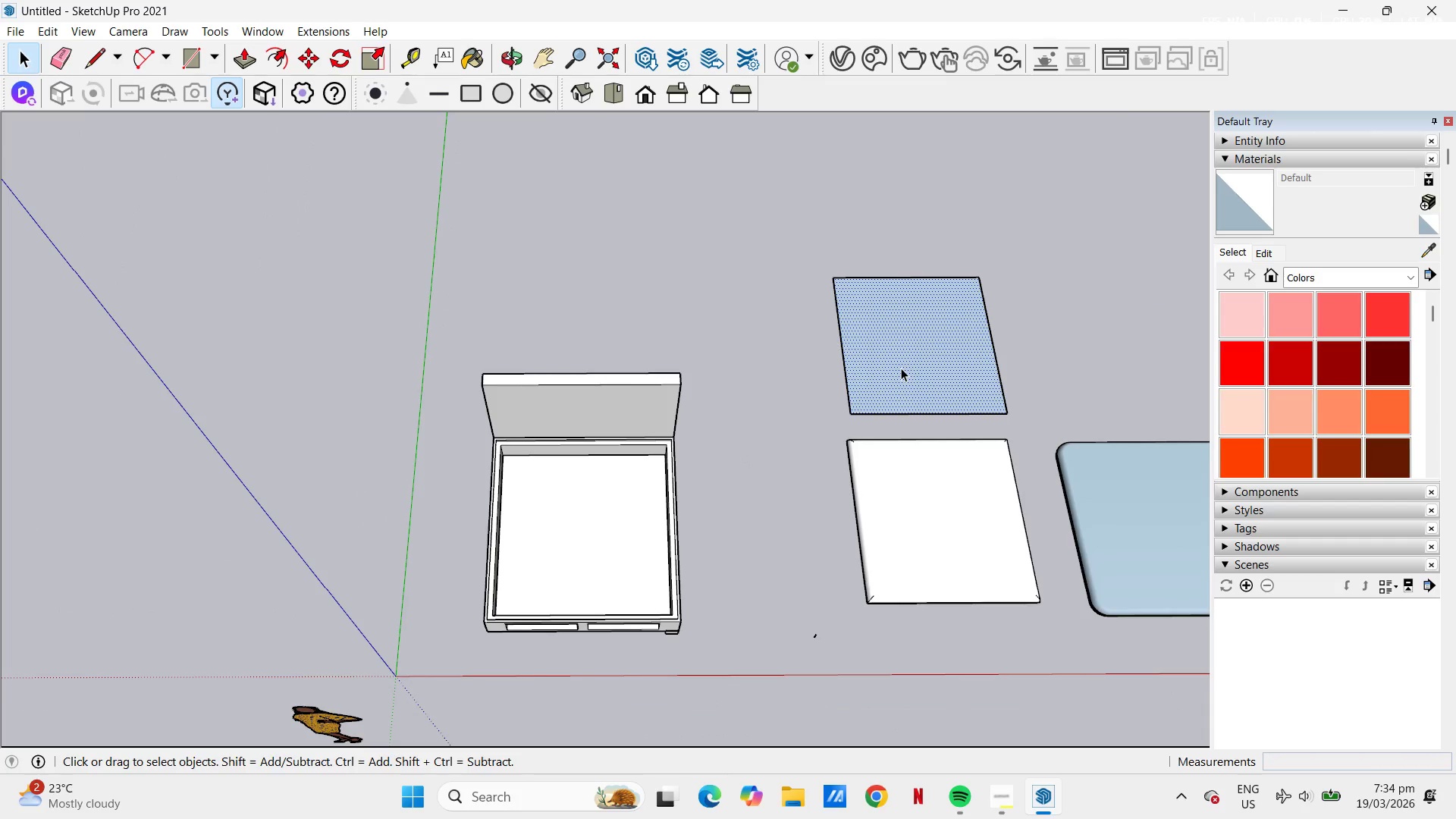 
key(Control+C)
 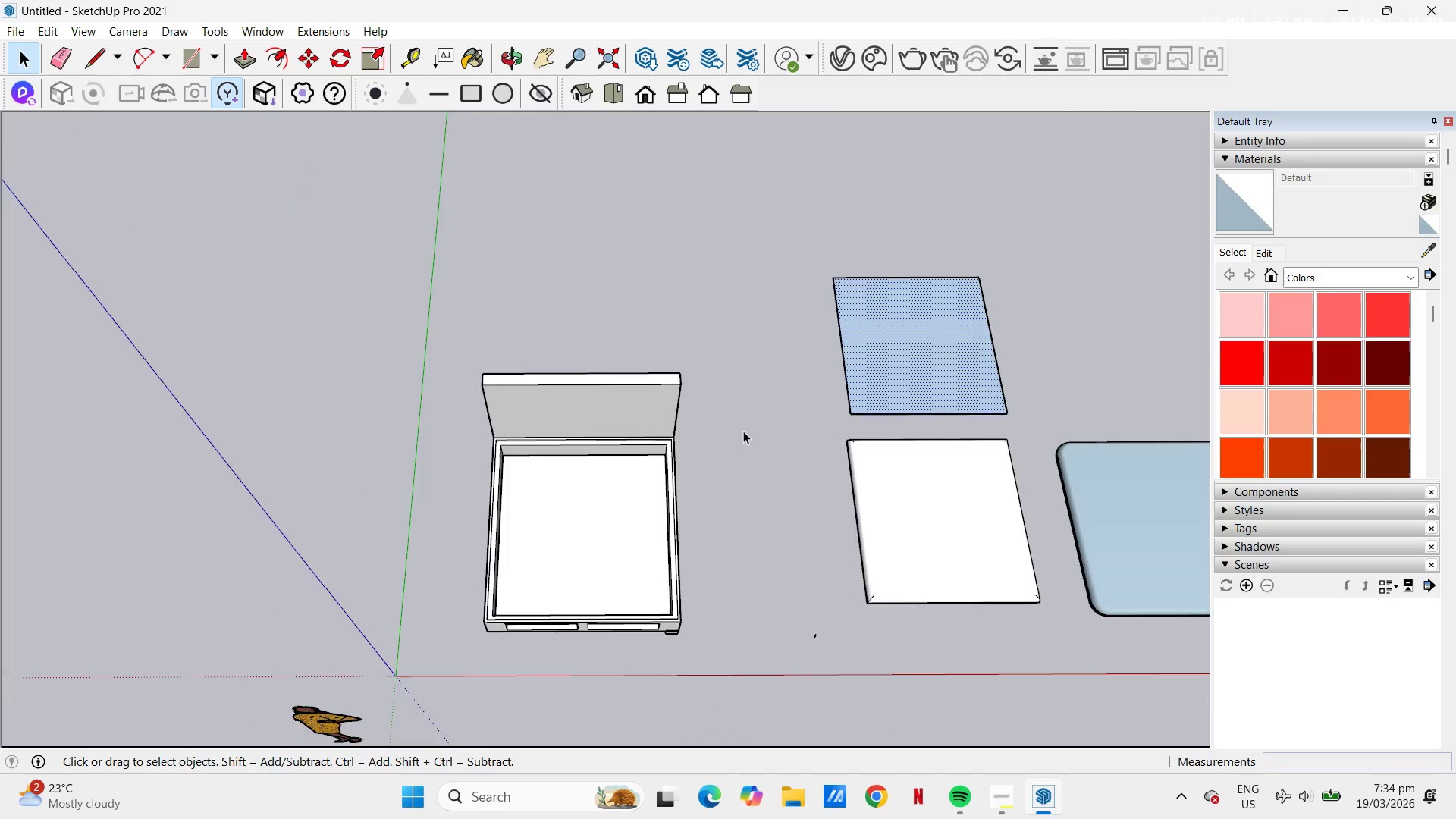 
key(H)
 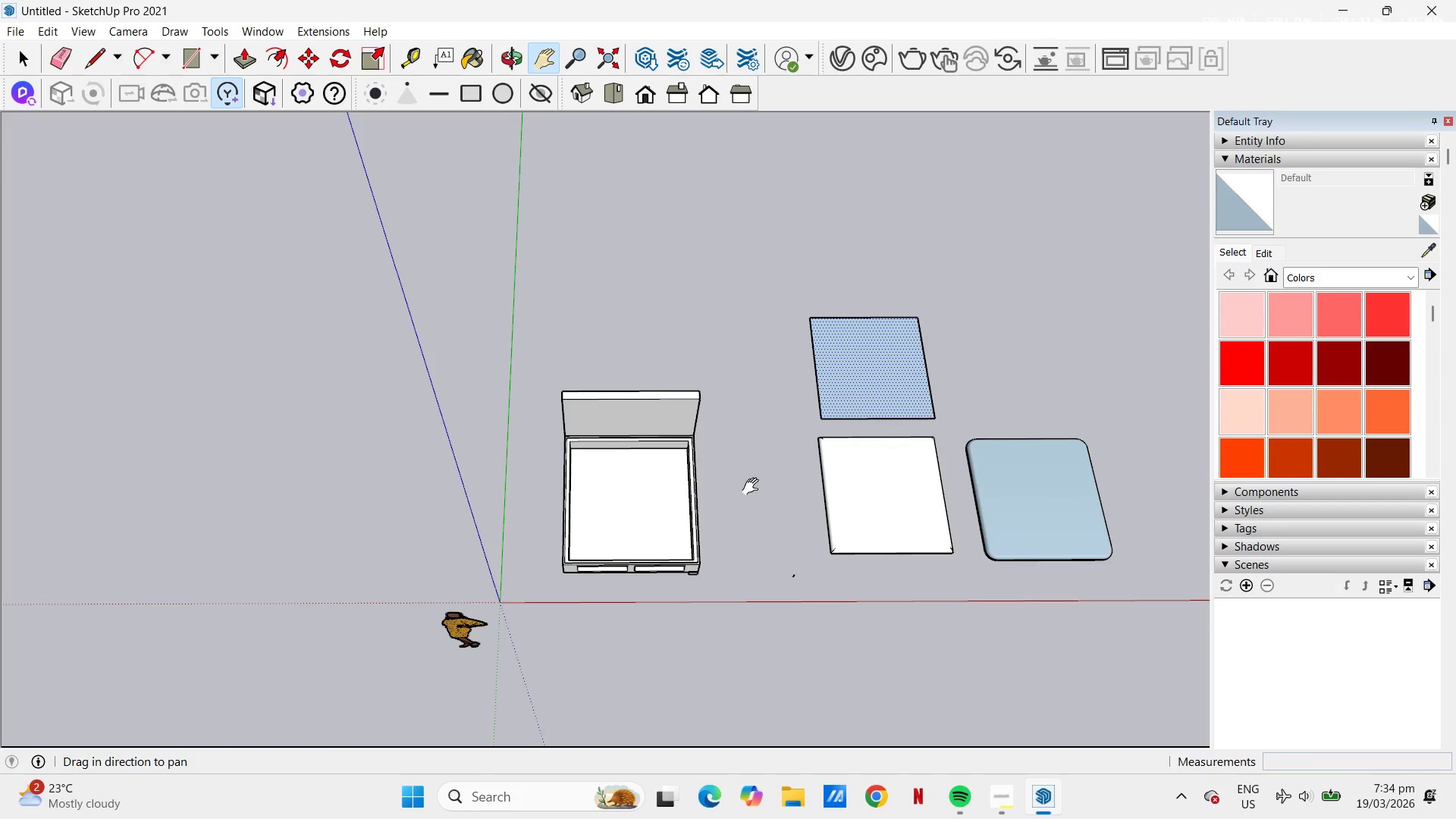 
scroll: coordinate [748, 430], scroll_direction: down, amount: 4.0
 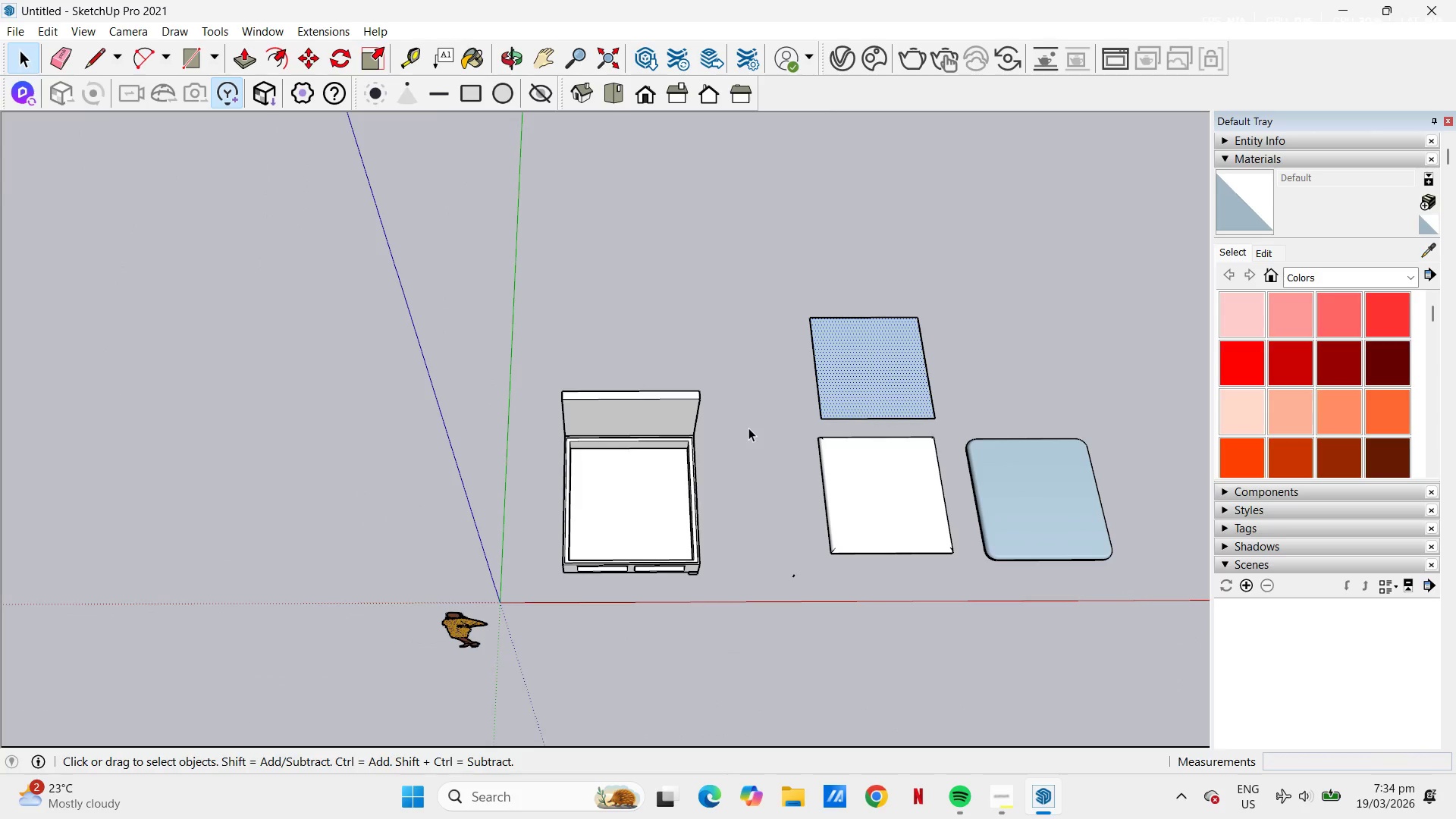 
left_click_drag(start_coordinate=[753, 487], to_coordinate=[965, 489])
 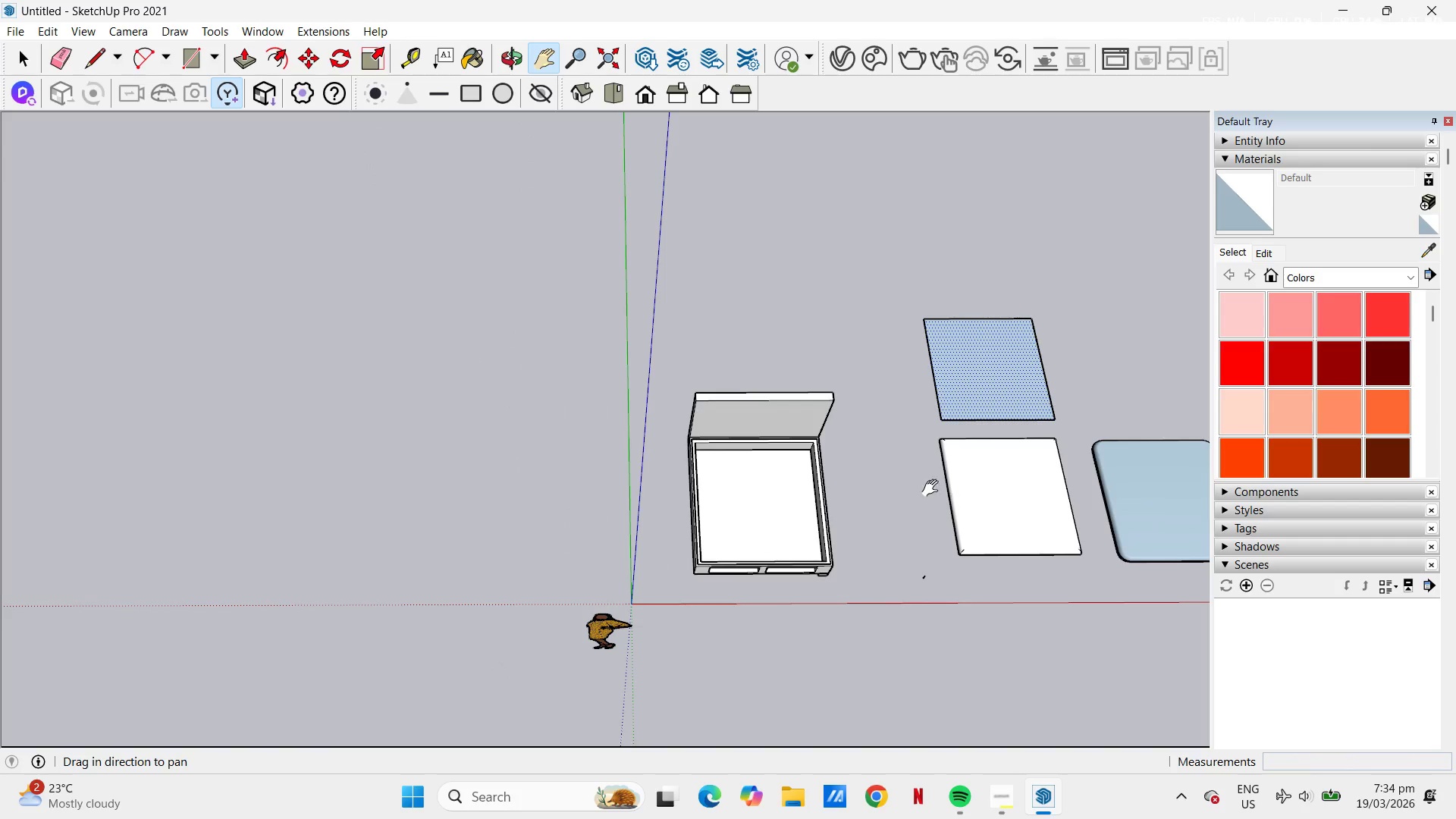 
key(Control+V)
 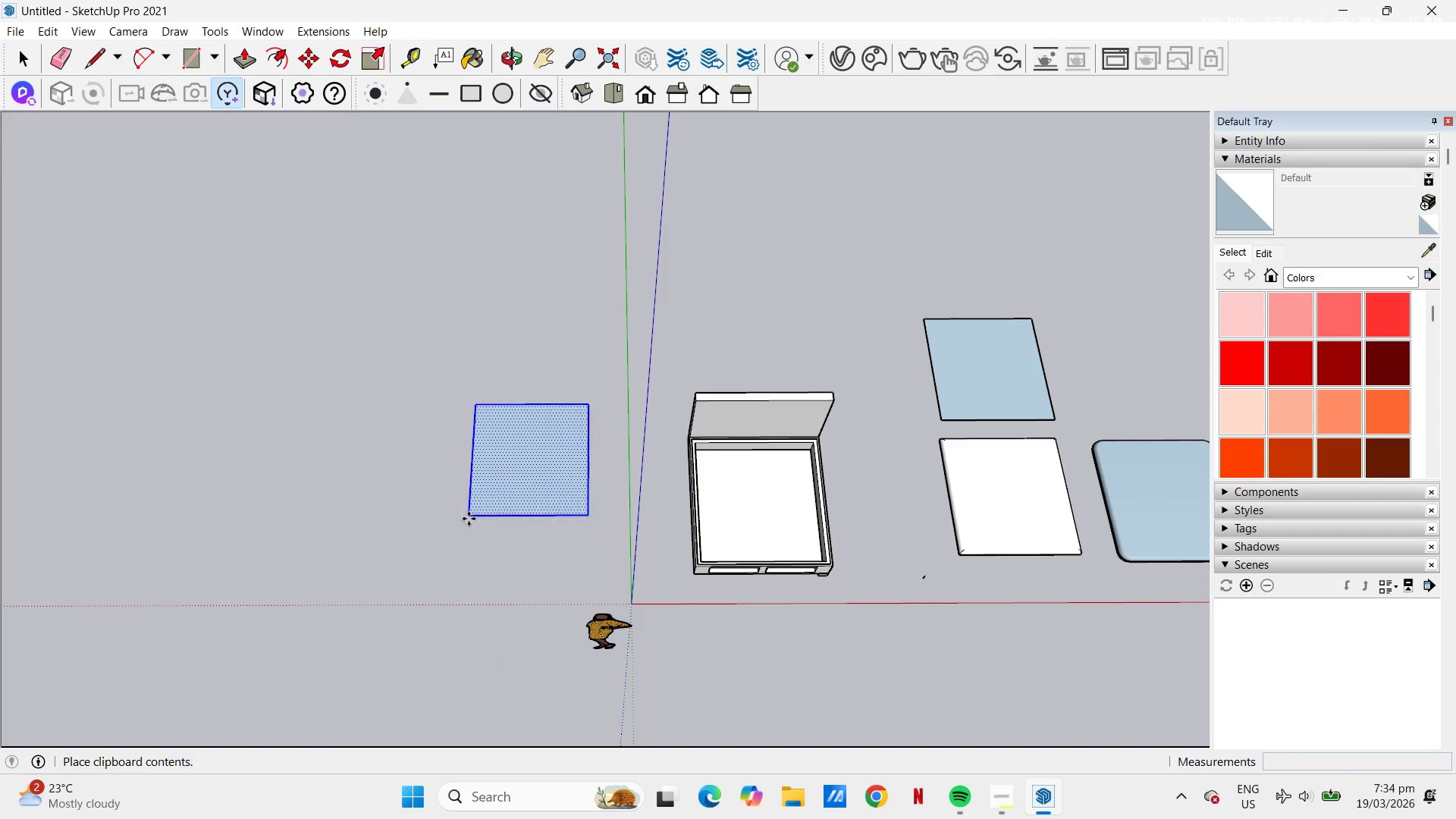 
left_click([441, 535])
 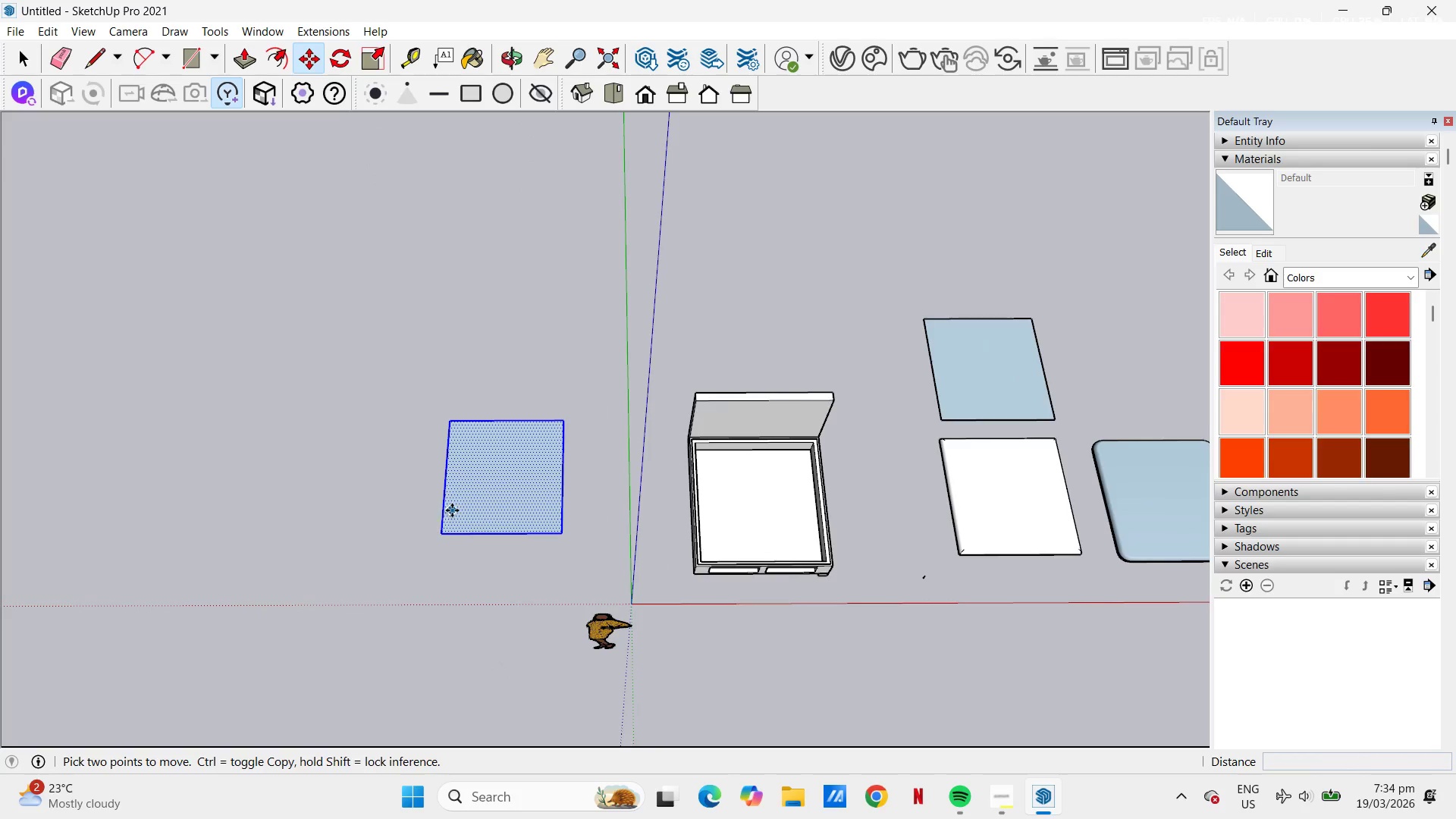 
scroll: coordinate [462, 537], scroll_direction: up, amount: 10.0
 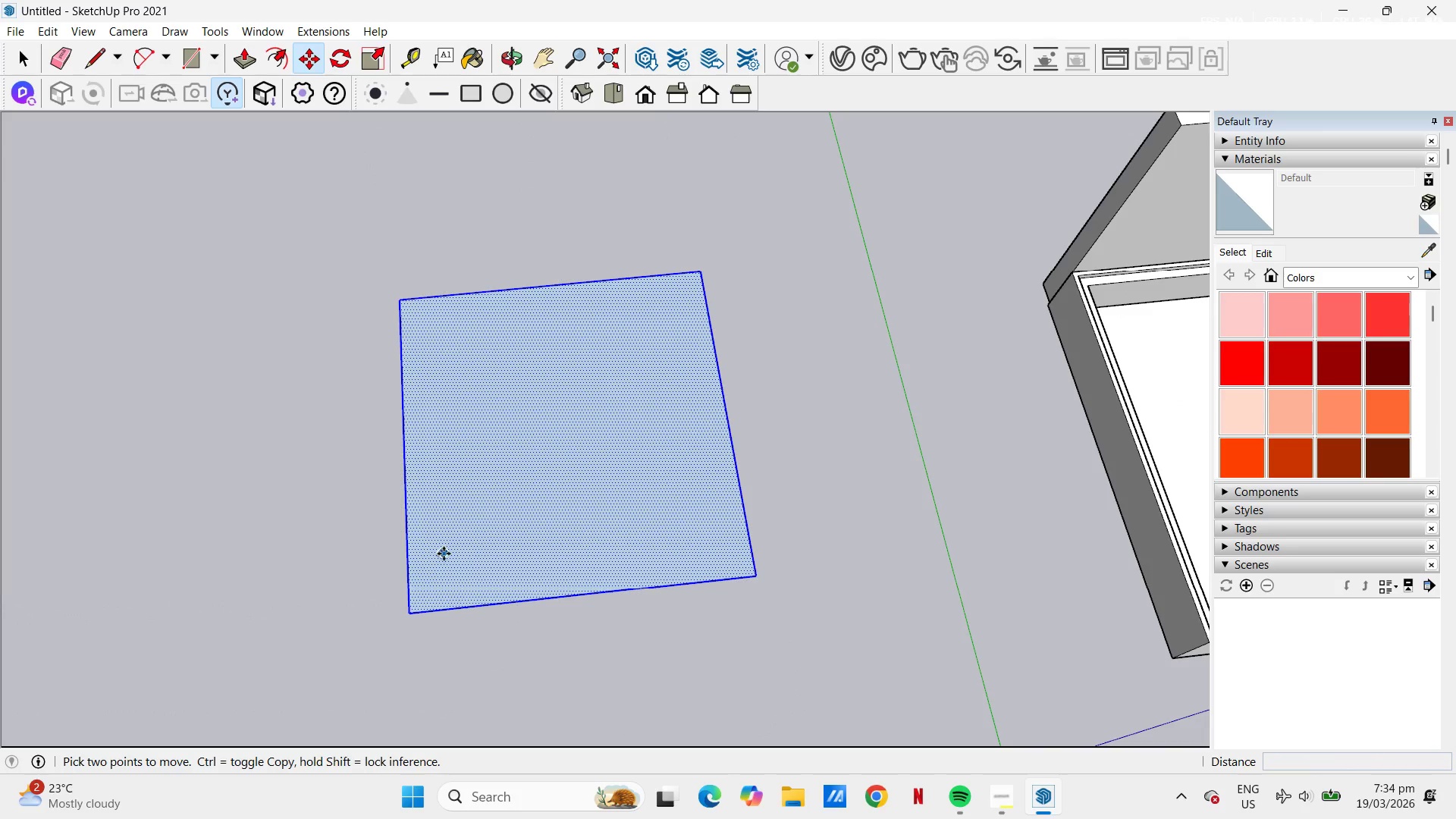 
key(L)
 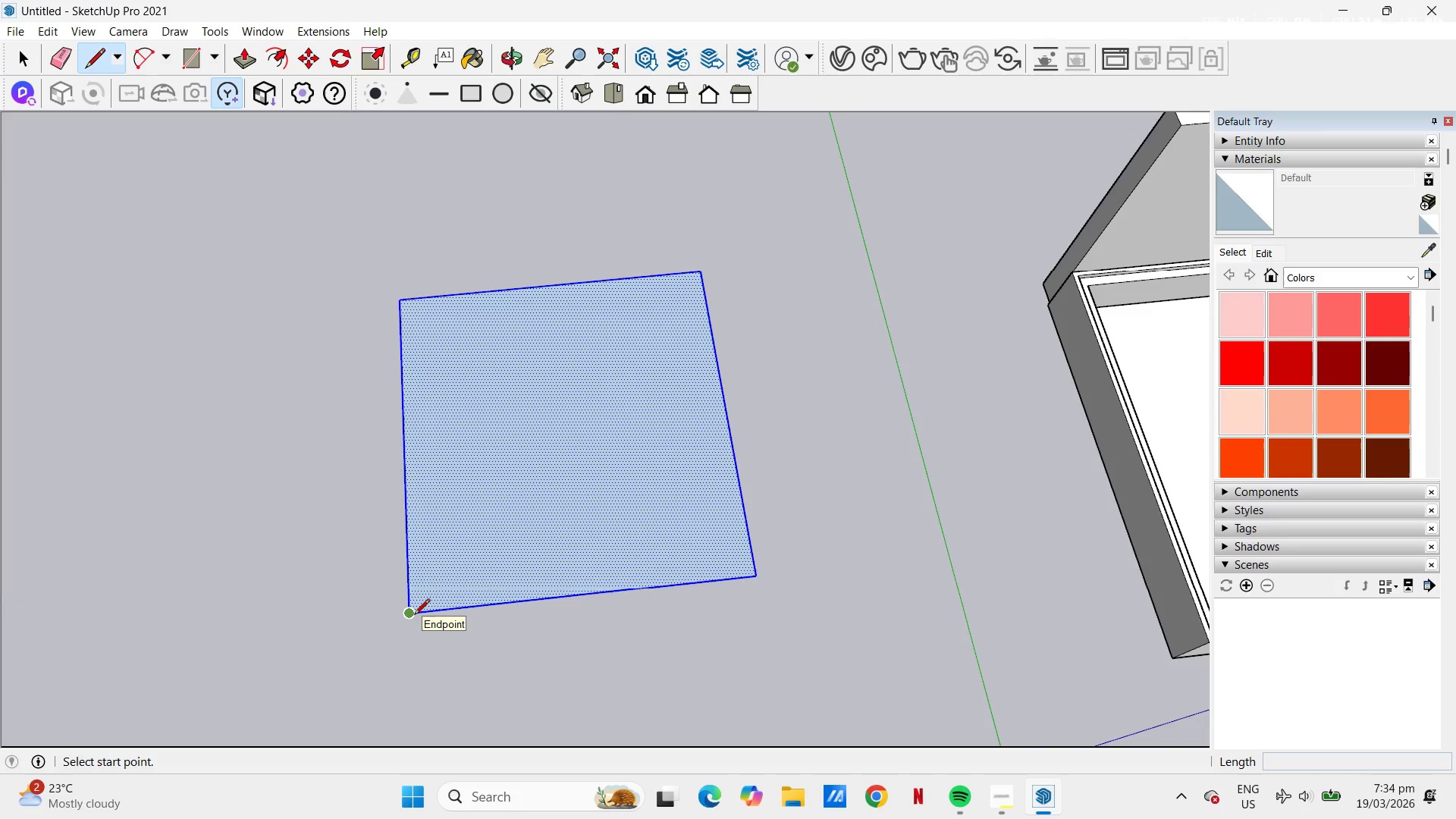 
scroll: coordinate [414, 615], scroll_direction: up, amount: 1.0
 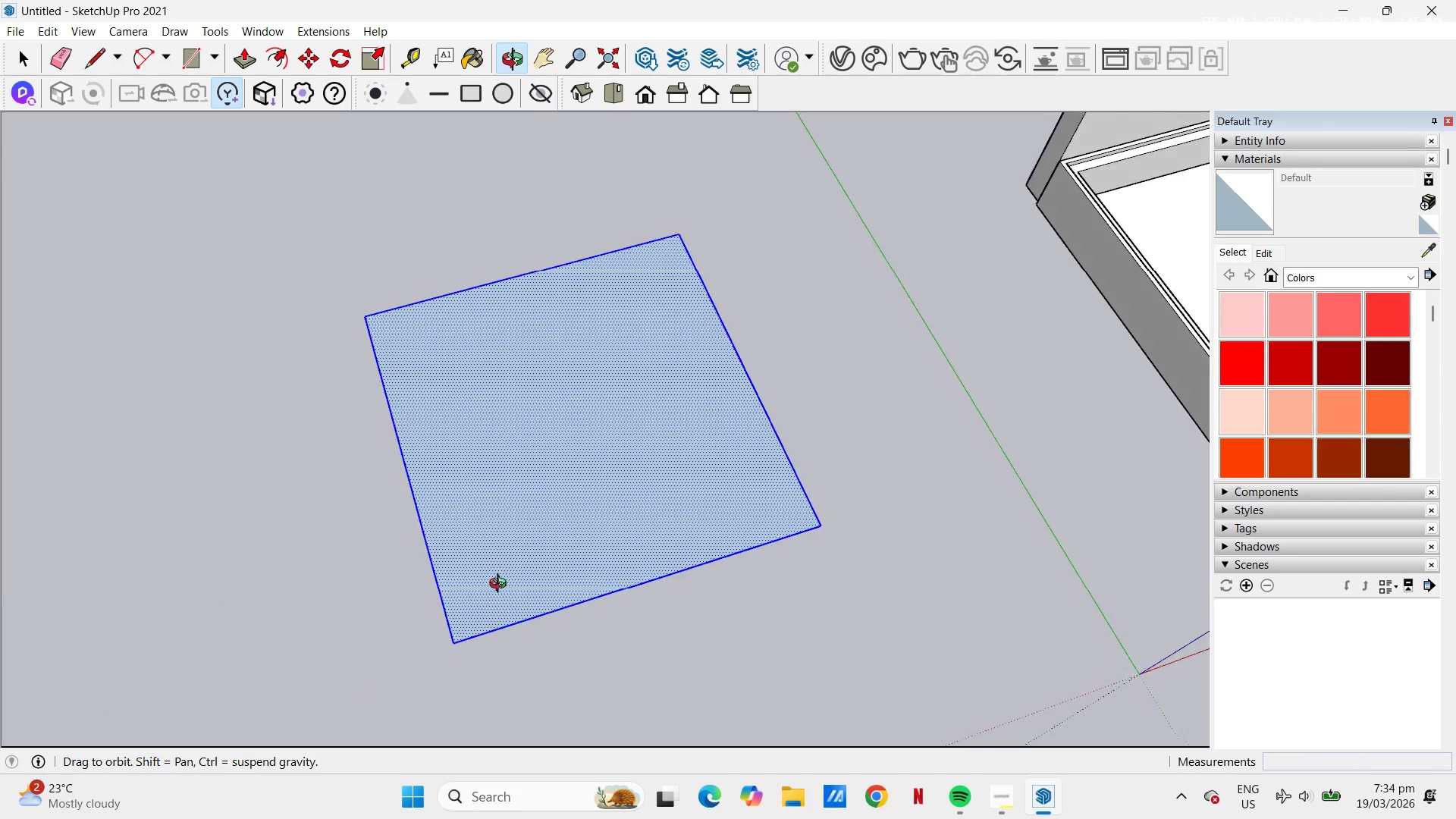 
key(Space)
 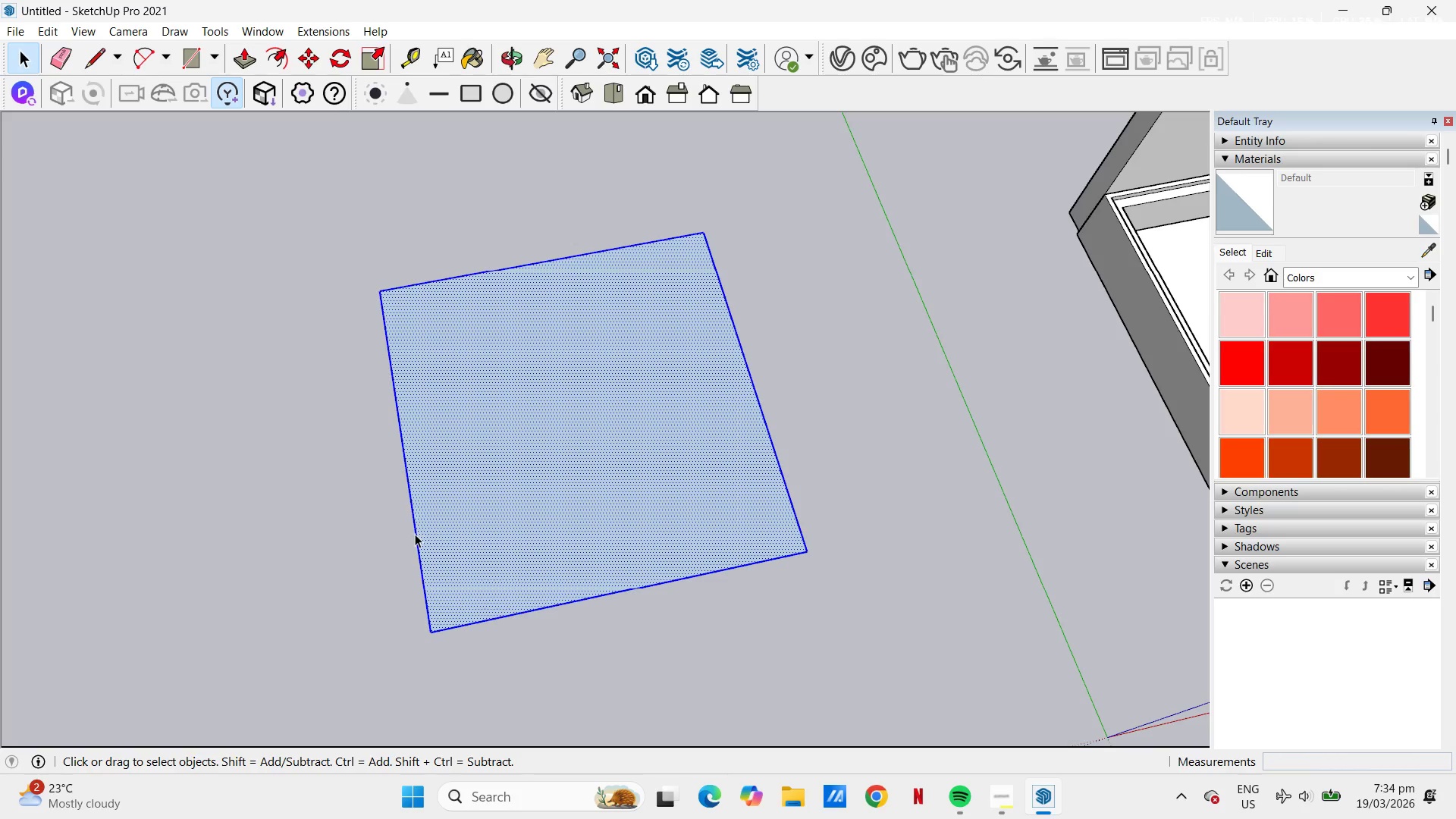 
left_click([416, 535])
 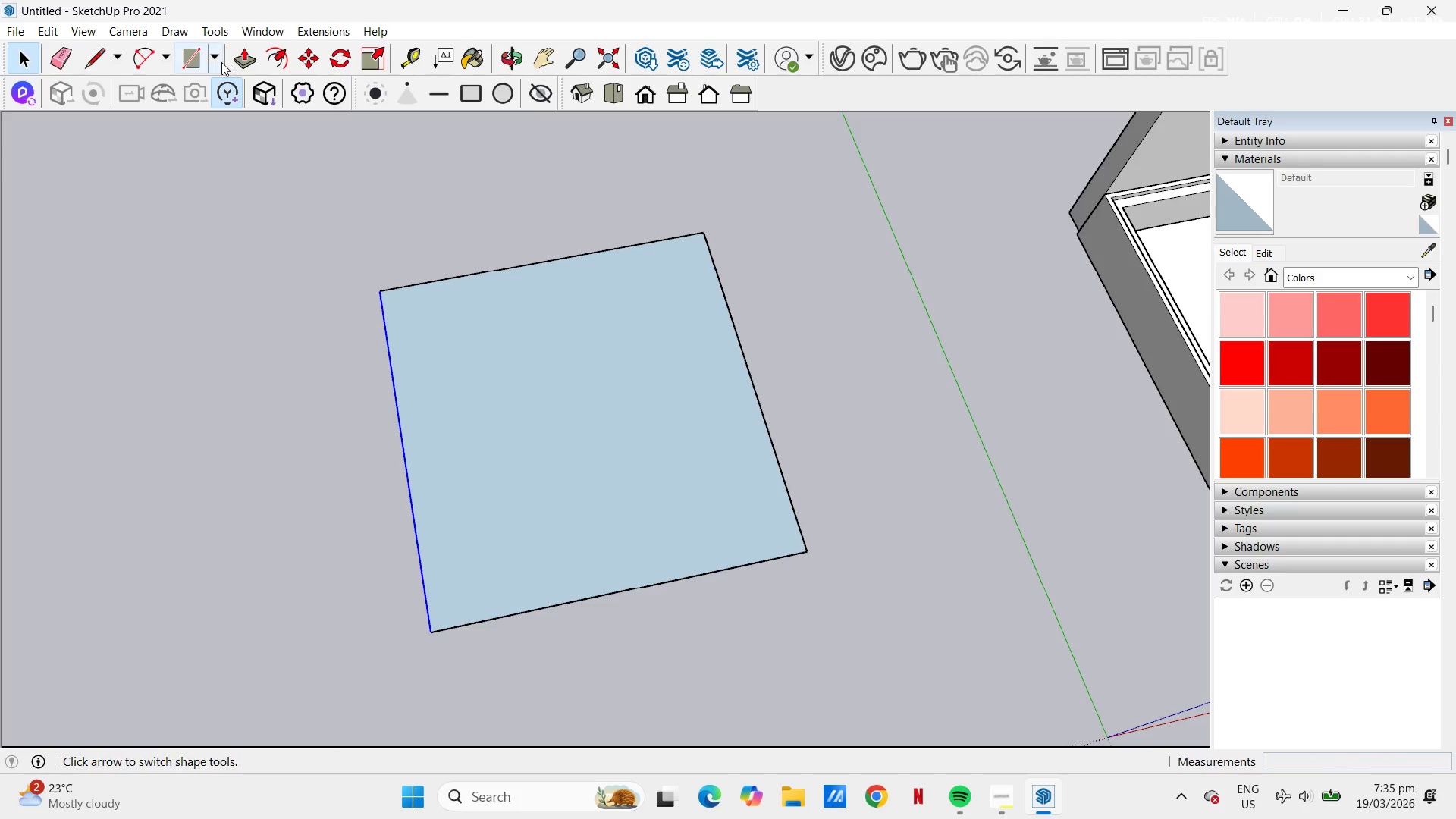 
wait(8.13)
 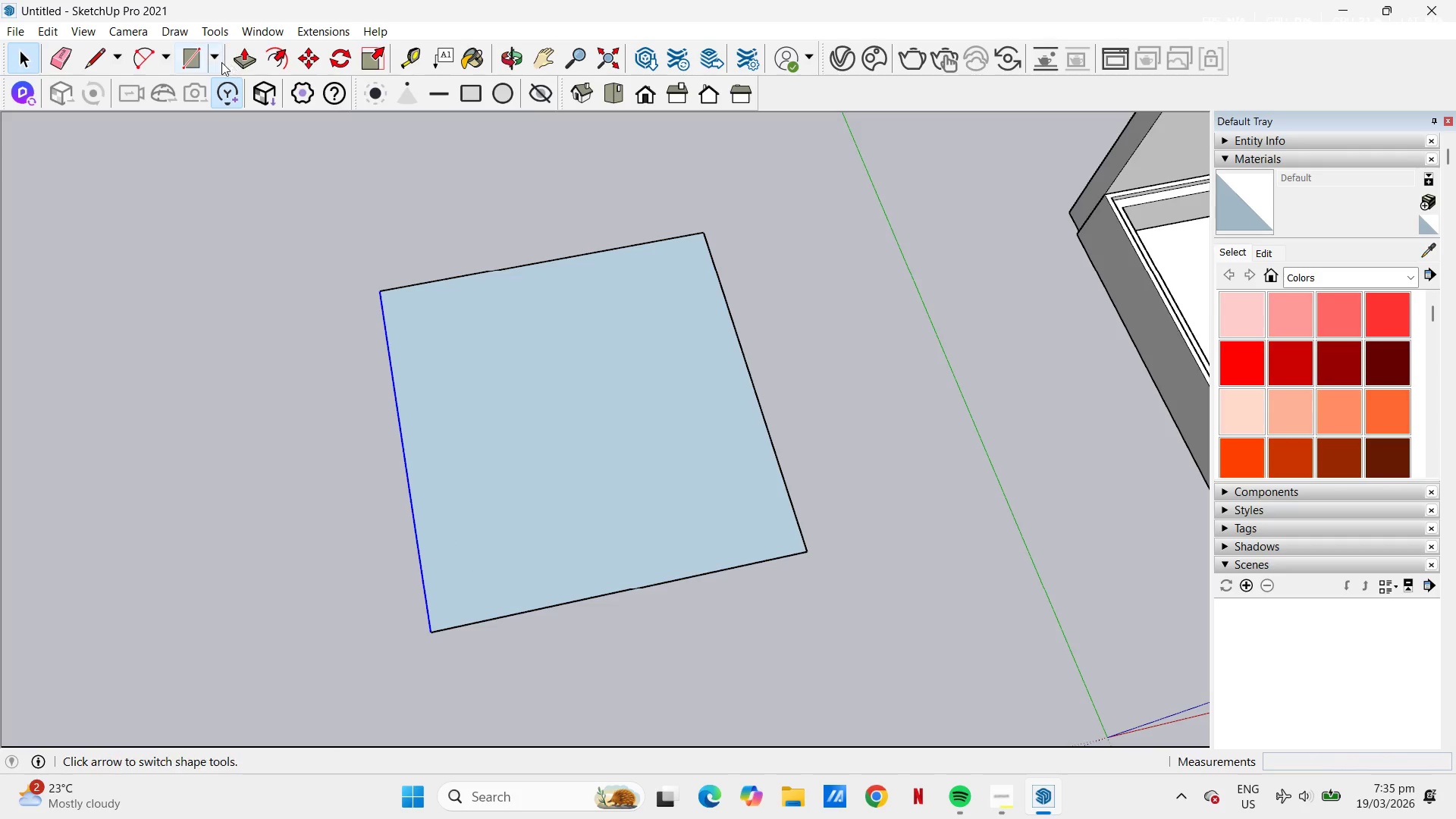 
mouse_move([403, 408])
 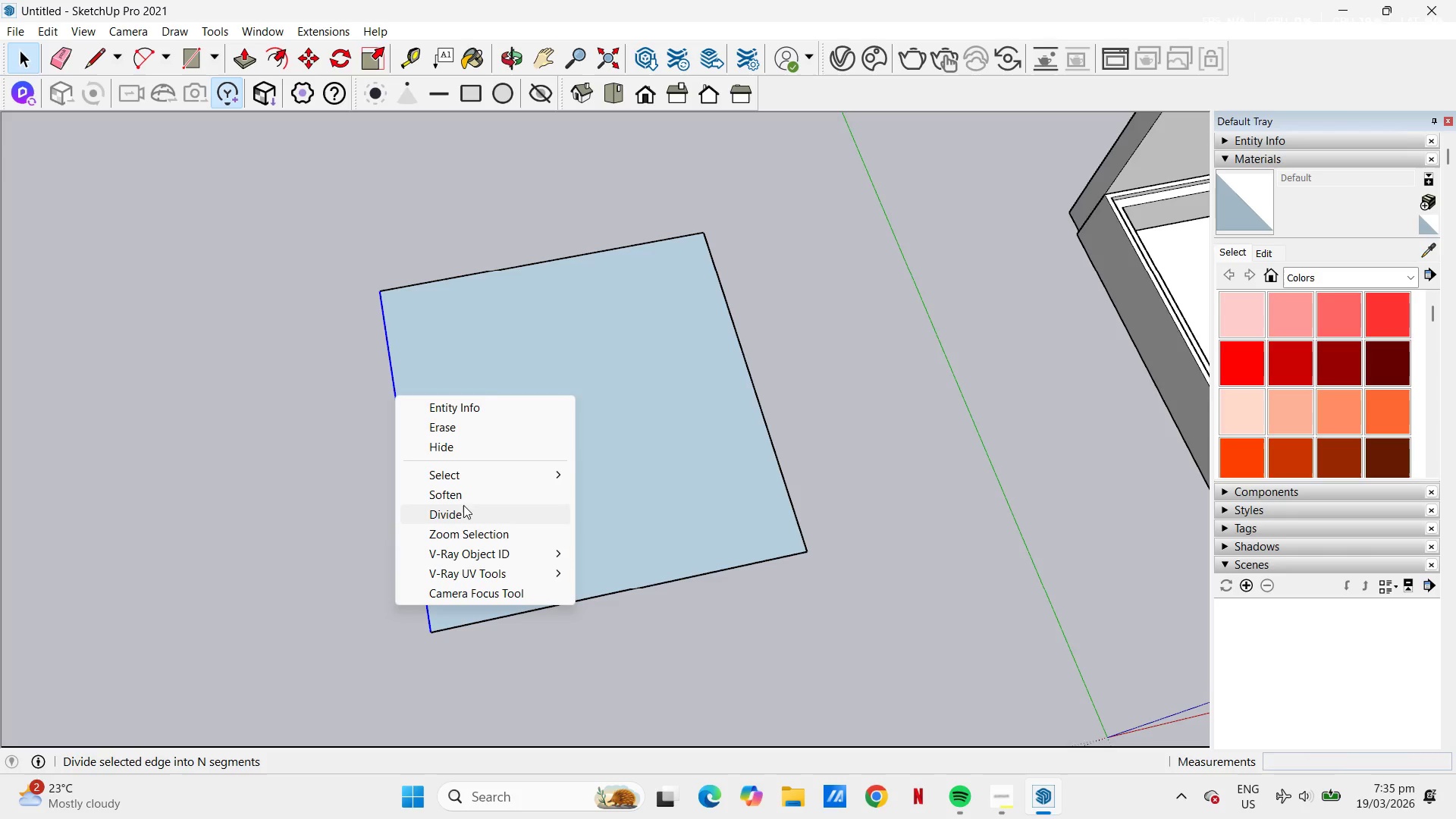 
left_click([466, 517])
 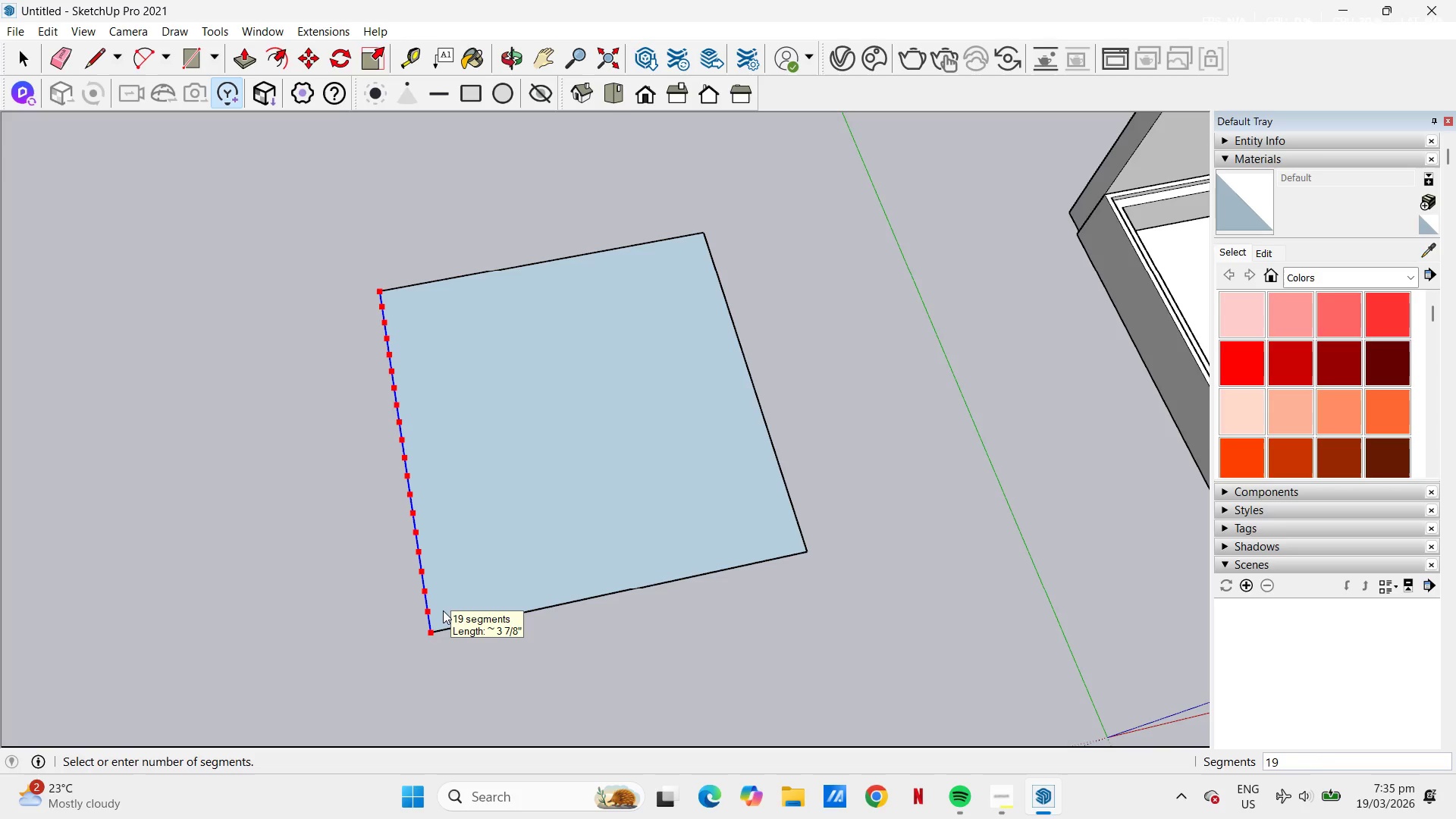 
wait(7.23)
 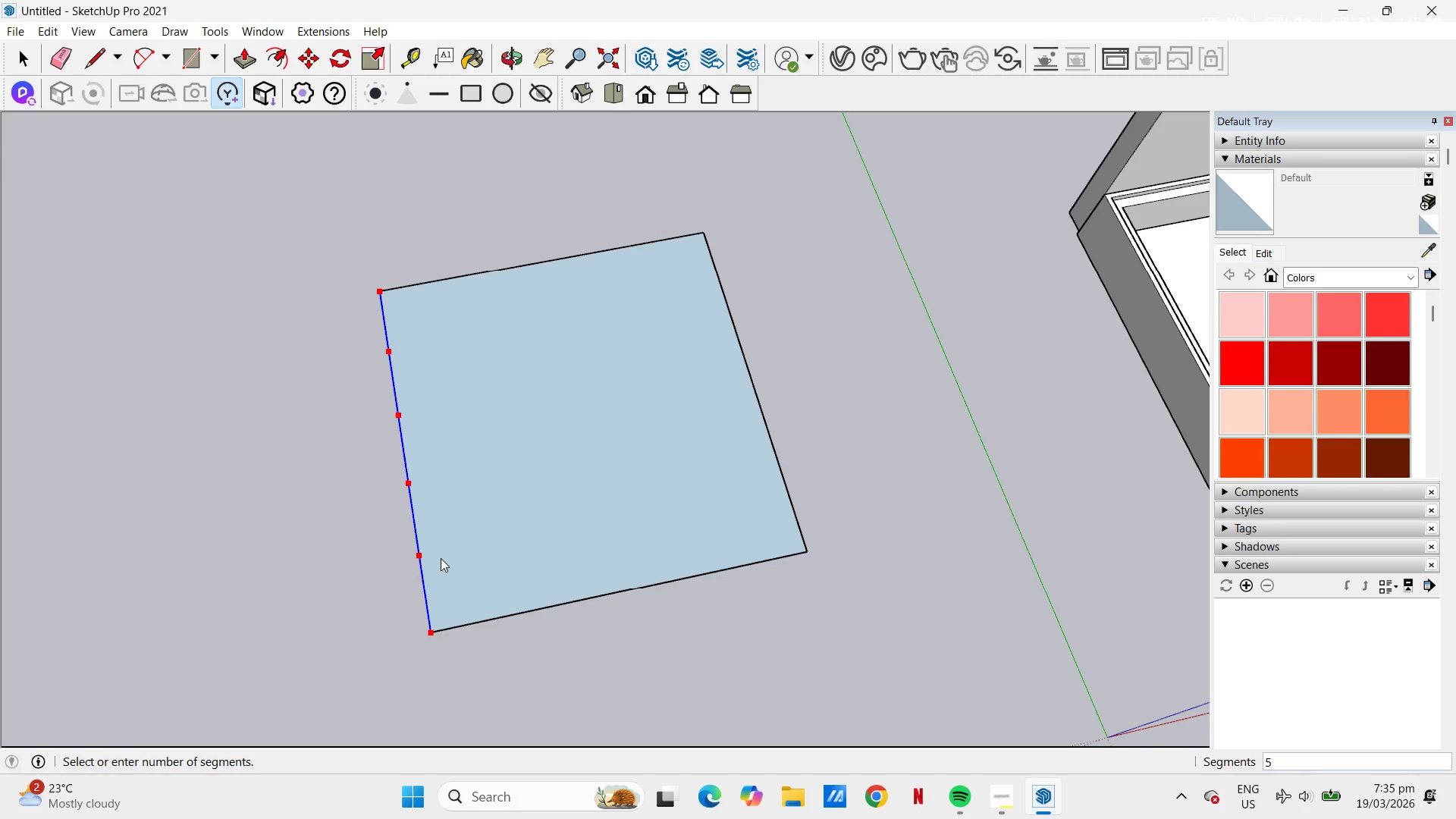 
left_click([443, 610])
 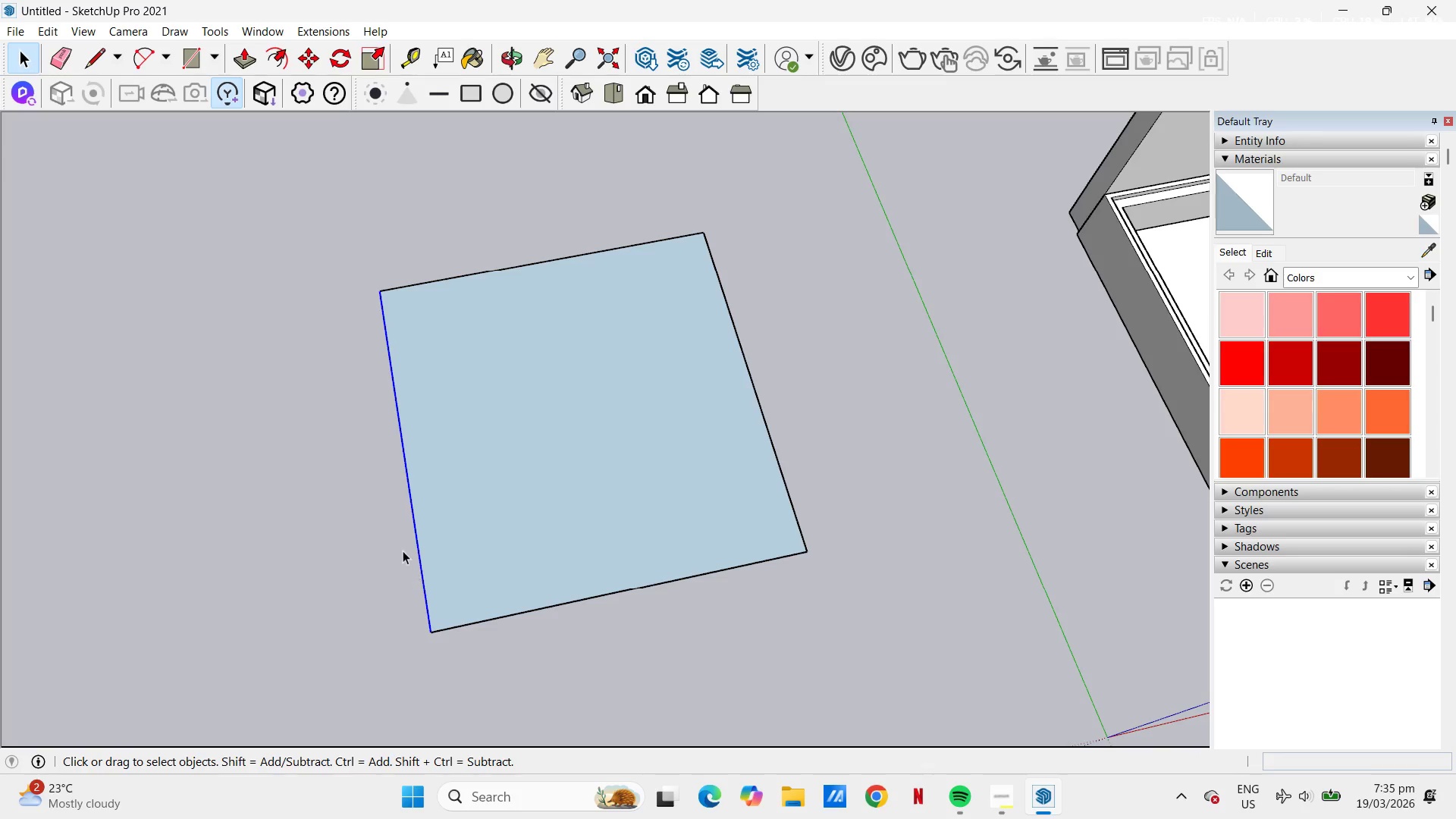 
scroll: coordinate [467, 621], scroll_direction: up, amount: 3.0
 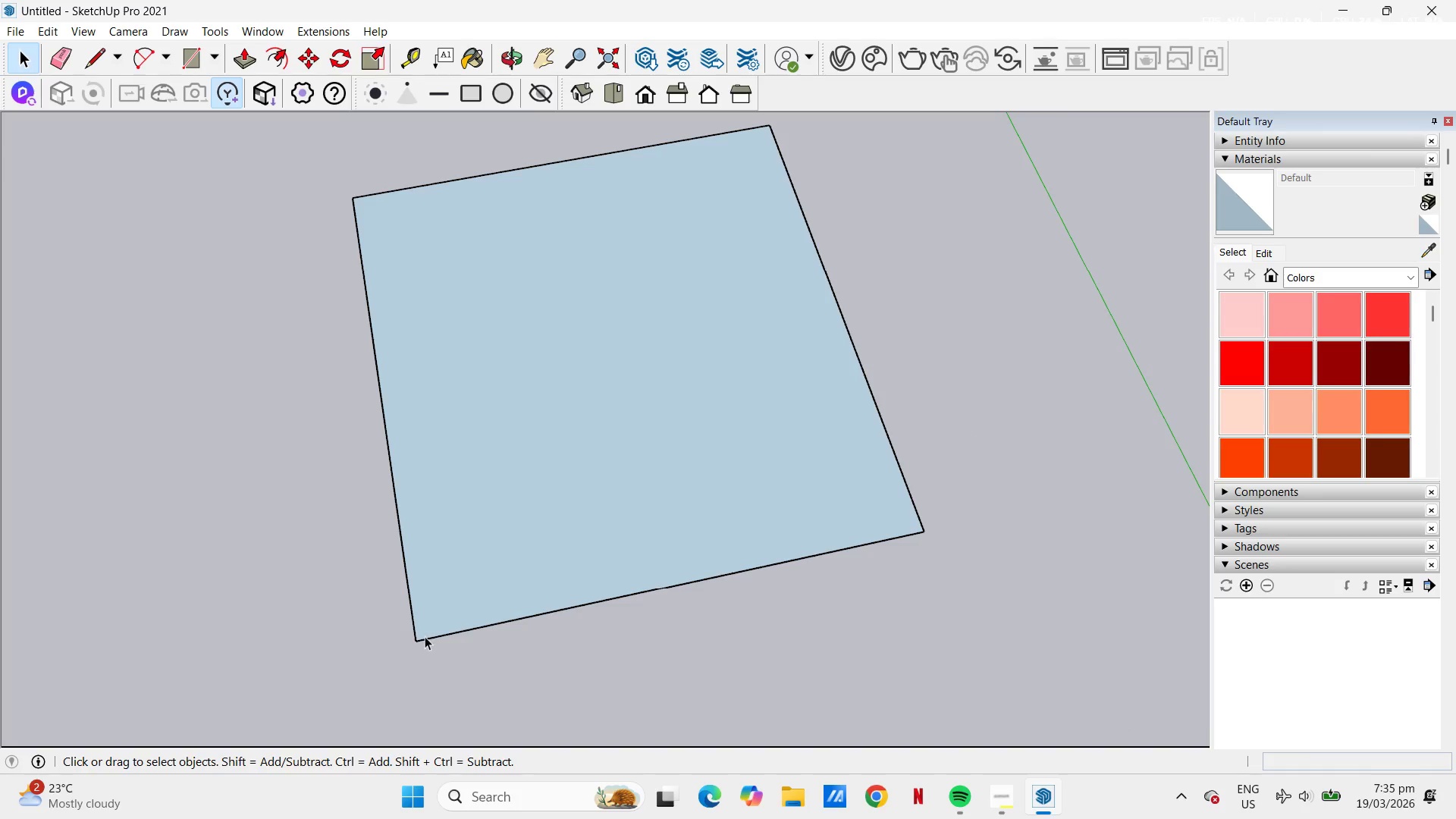 
left_click([417, 633])
 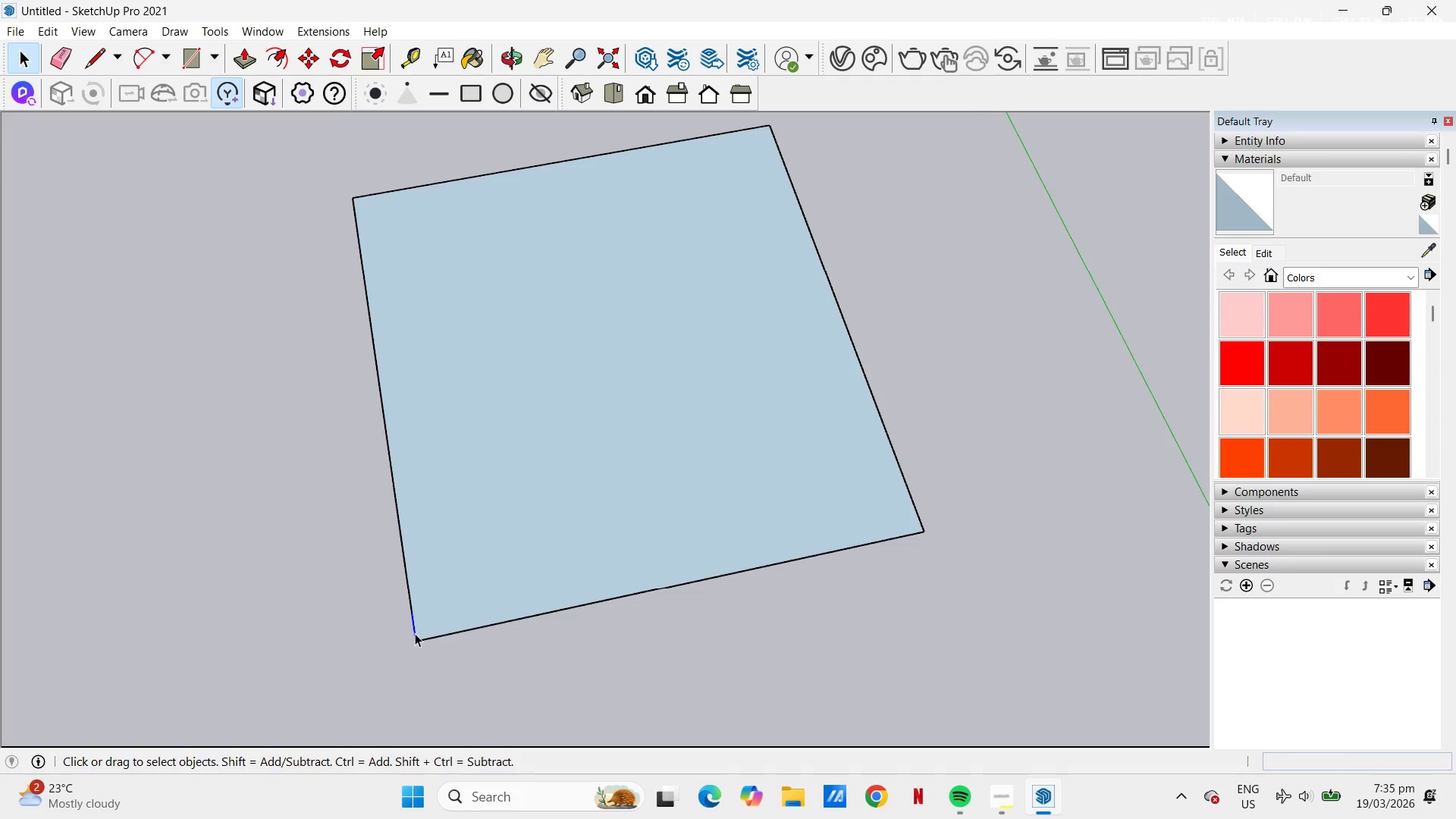 
key(L)
 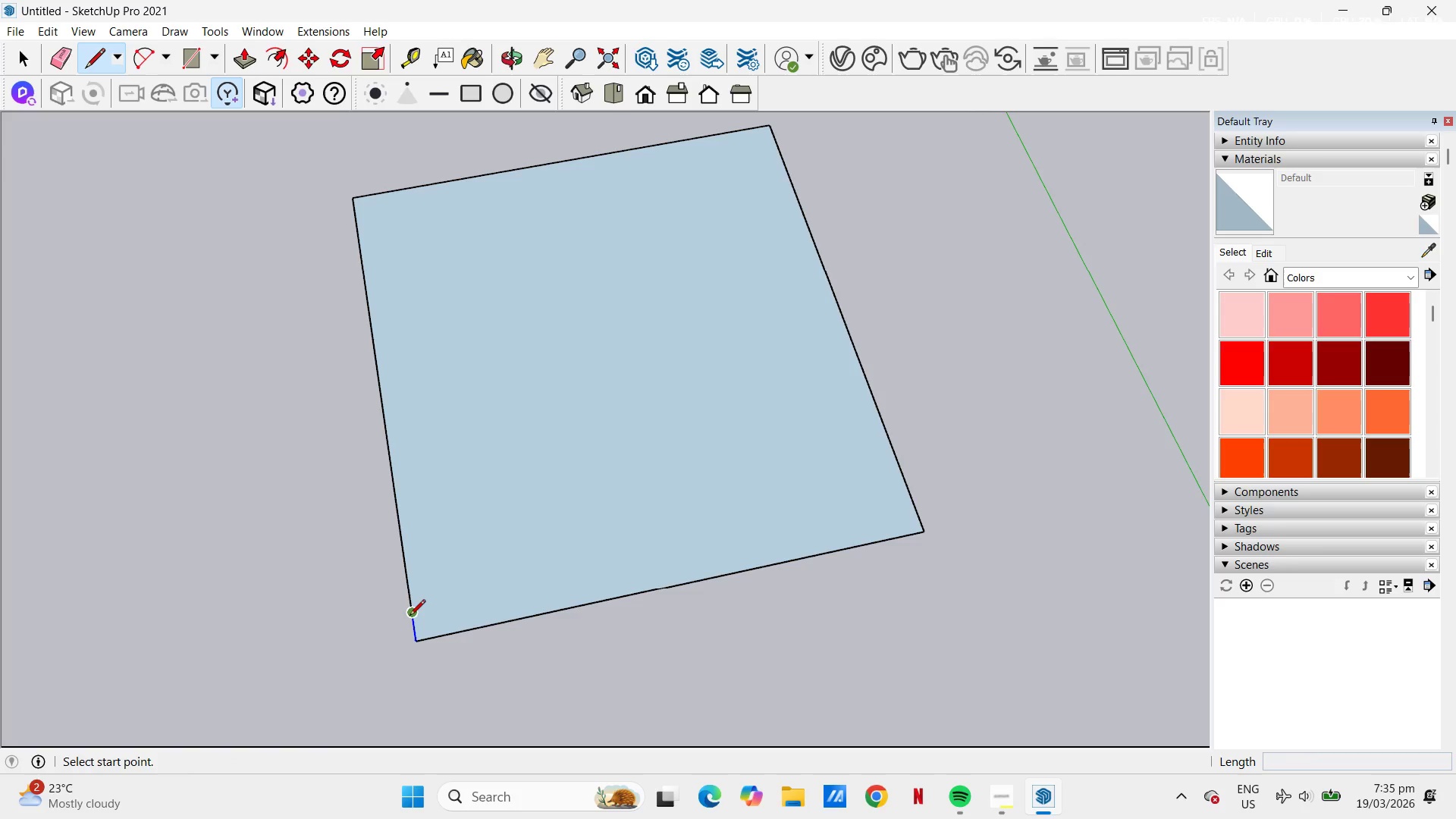 
left_click([410, 617])
 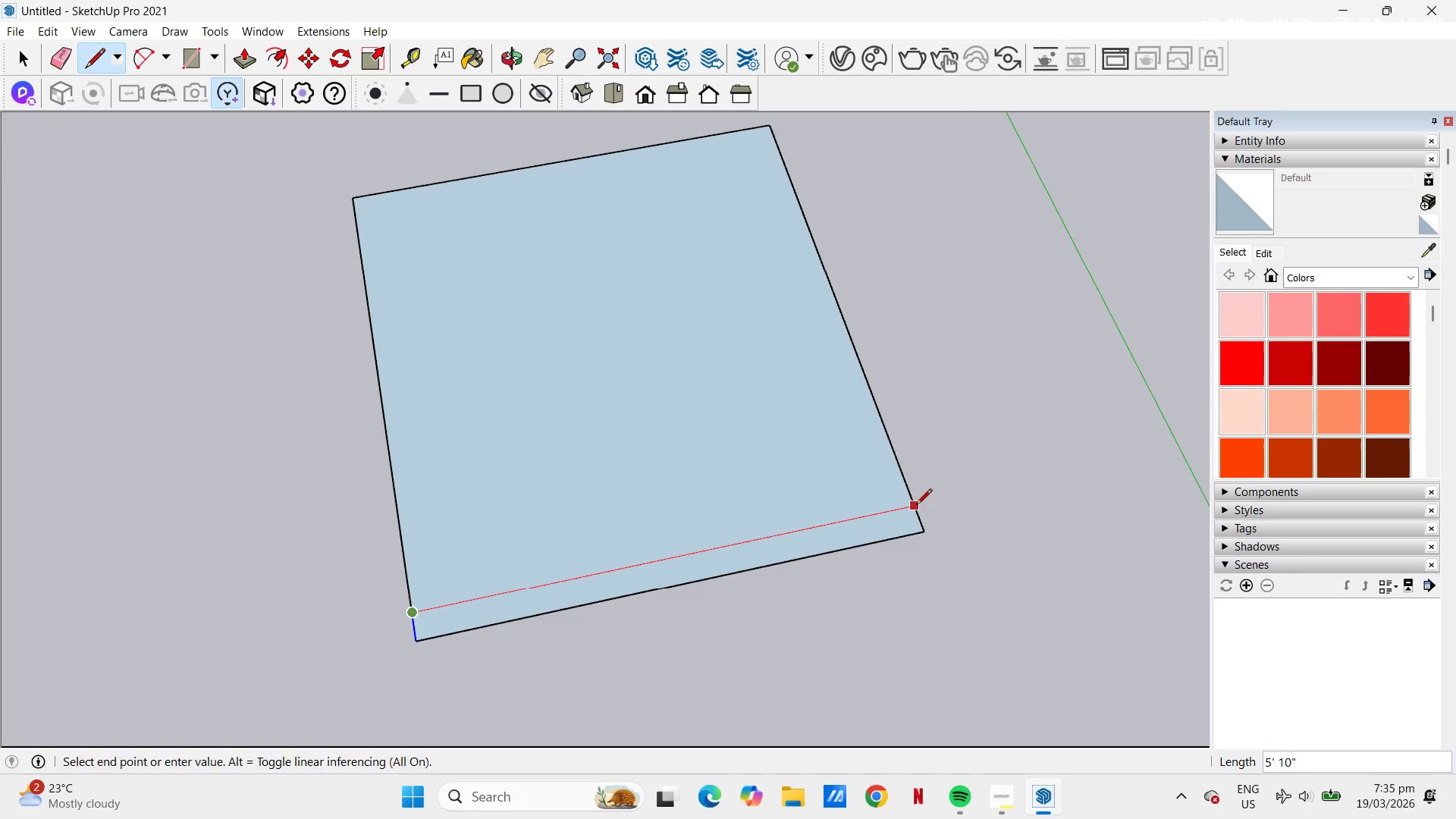 
left_click([916, 506])
 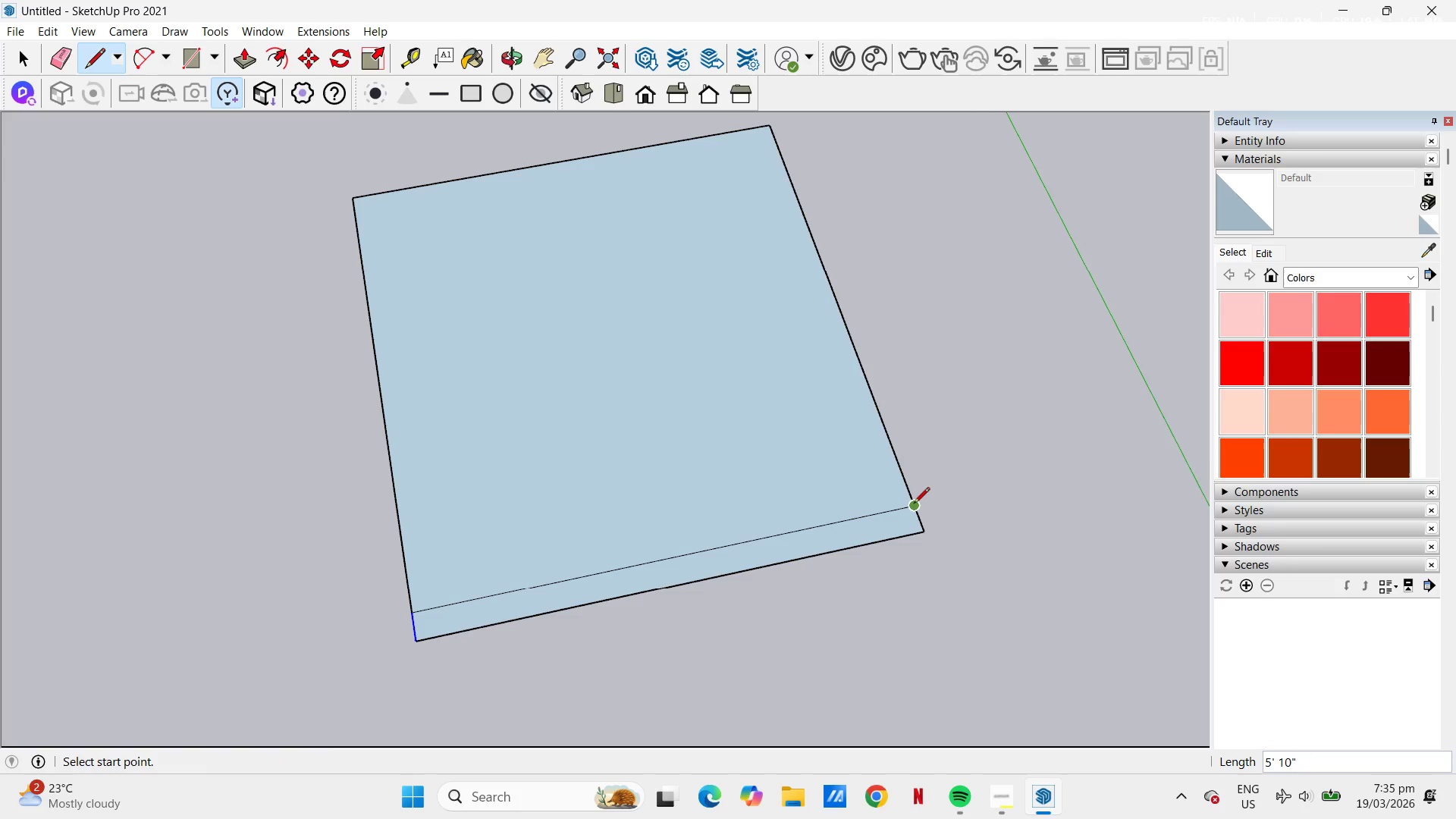 
left_click([914, 504])
 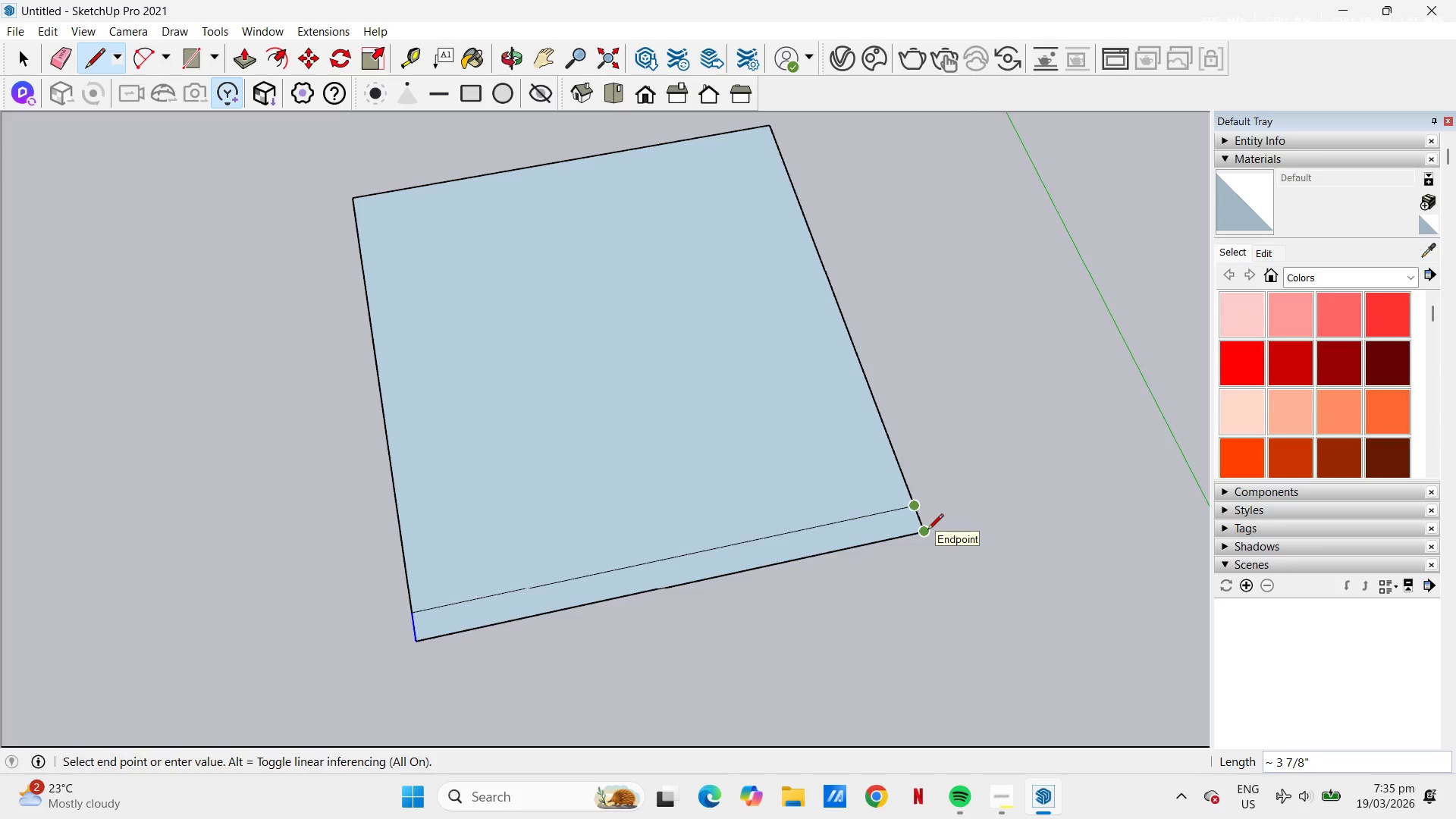 
key(Escape)
 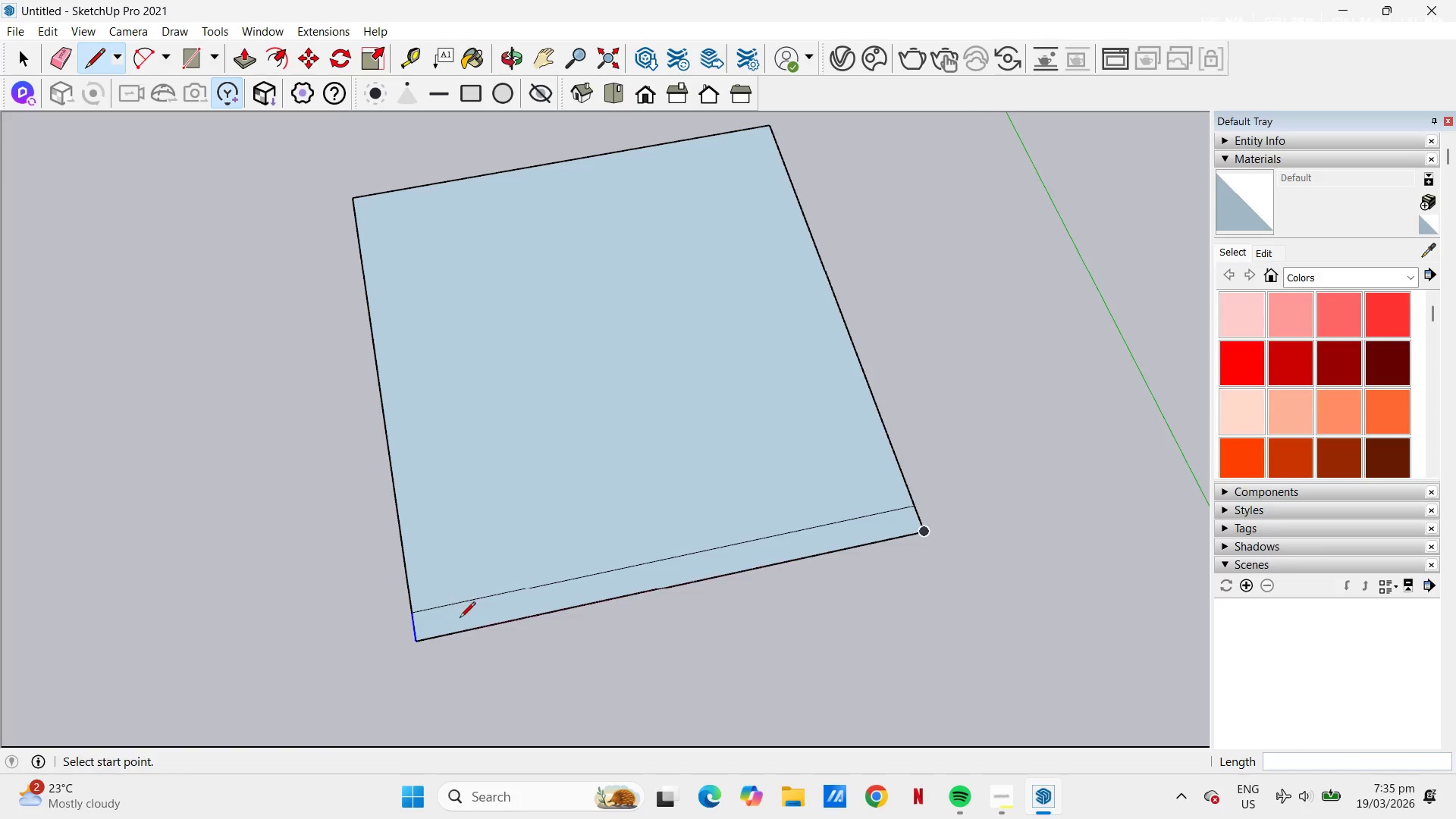 
hold_key(key=ControlLeft, duration=0.83)
 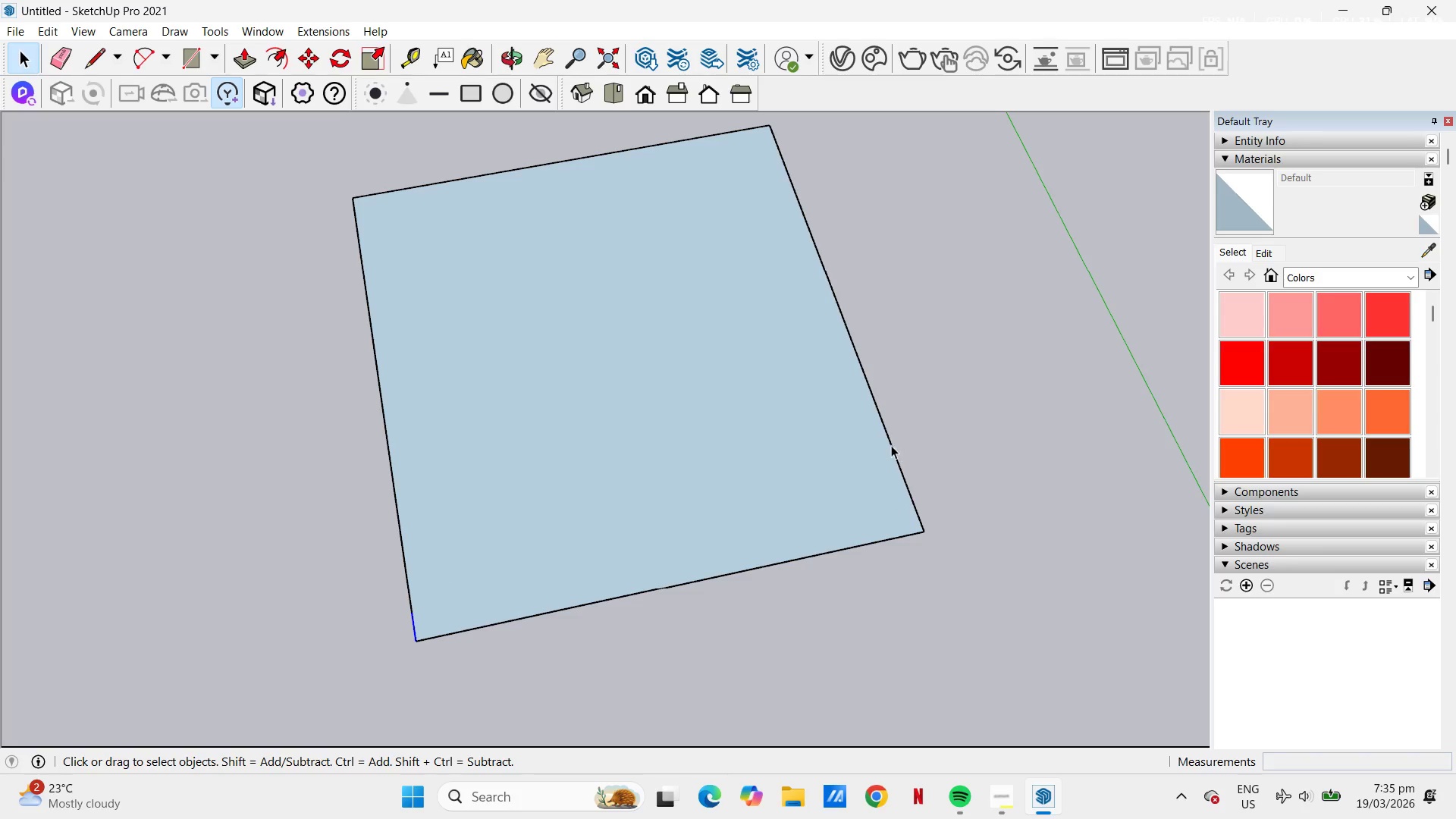 
key(Z)
 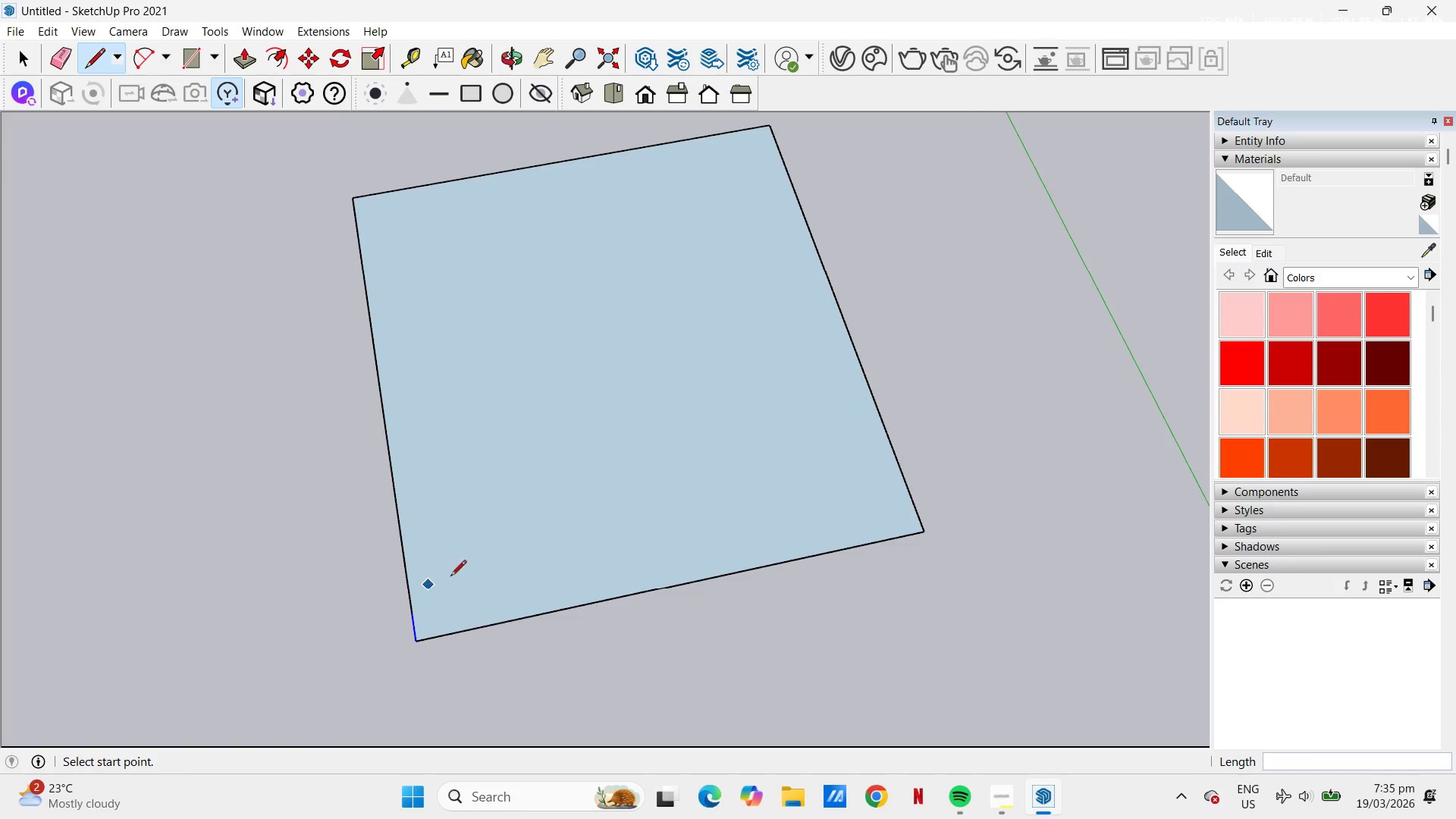 
key(Space)
 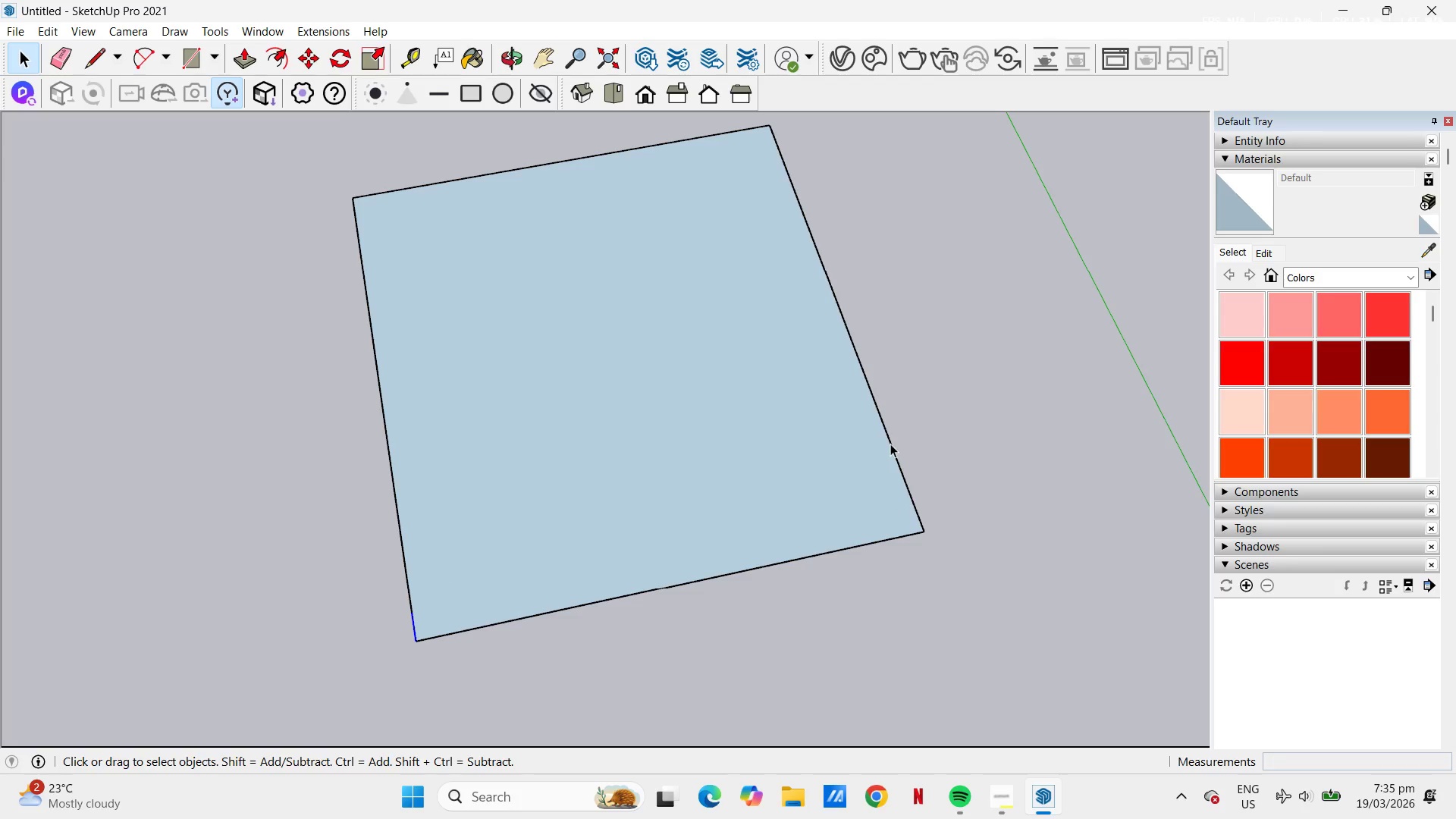 
left_click([890, 443])
 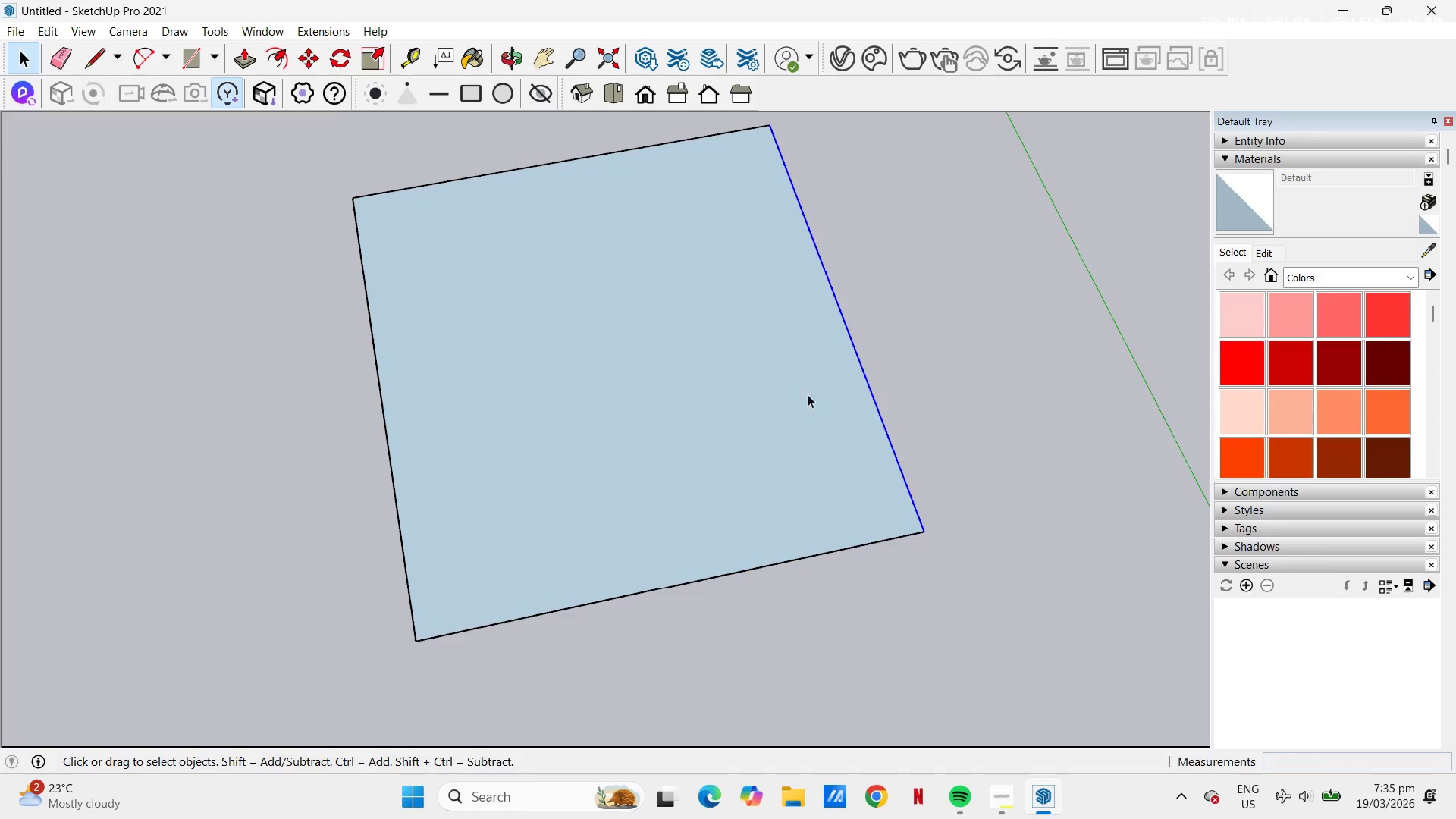 
right_click([868, 388])
 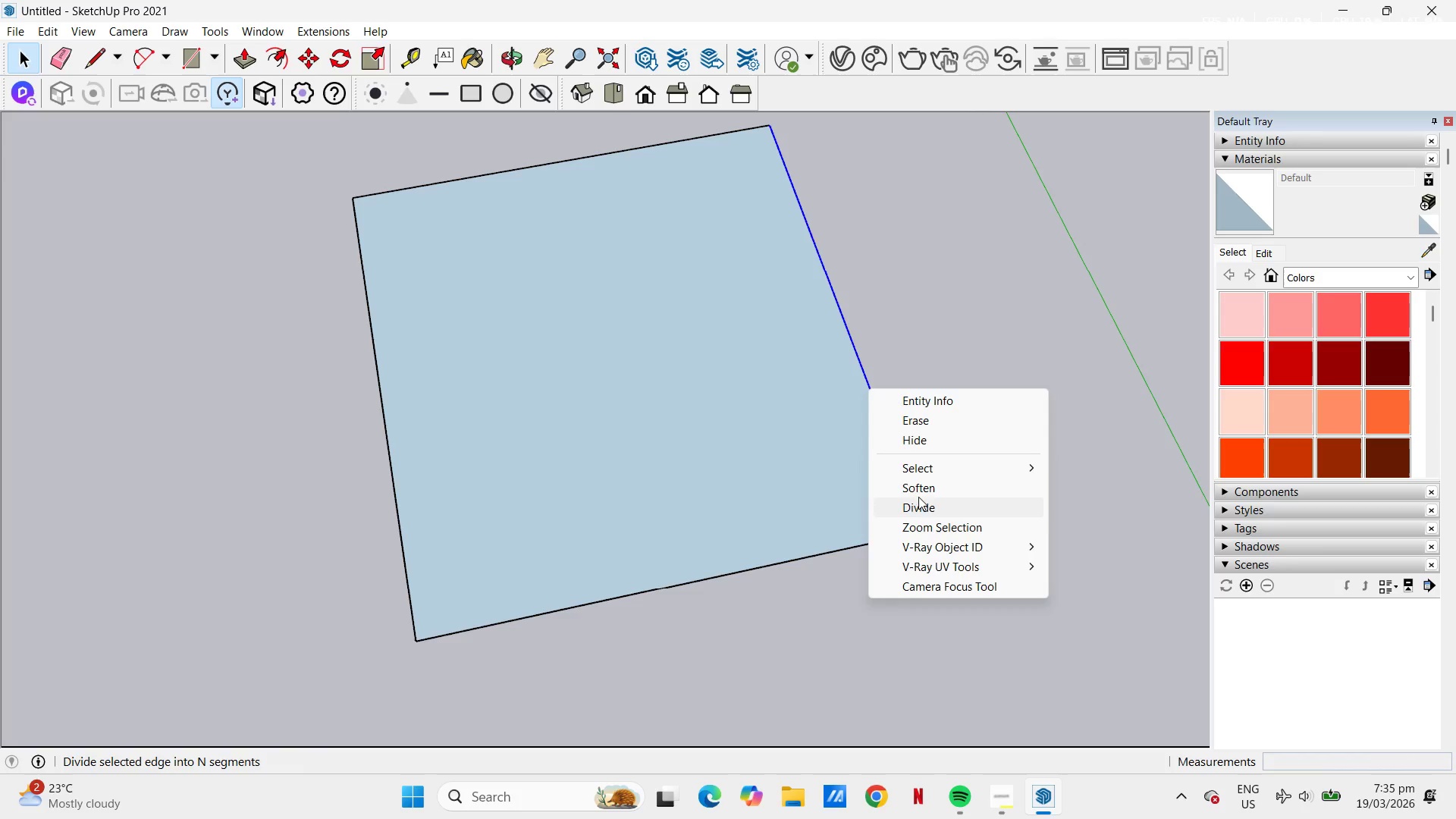 
left_click([924, 506])
 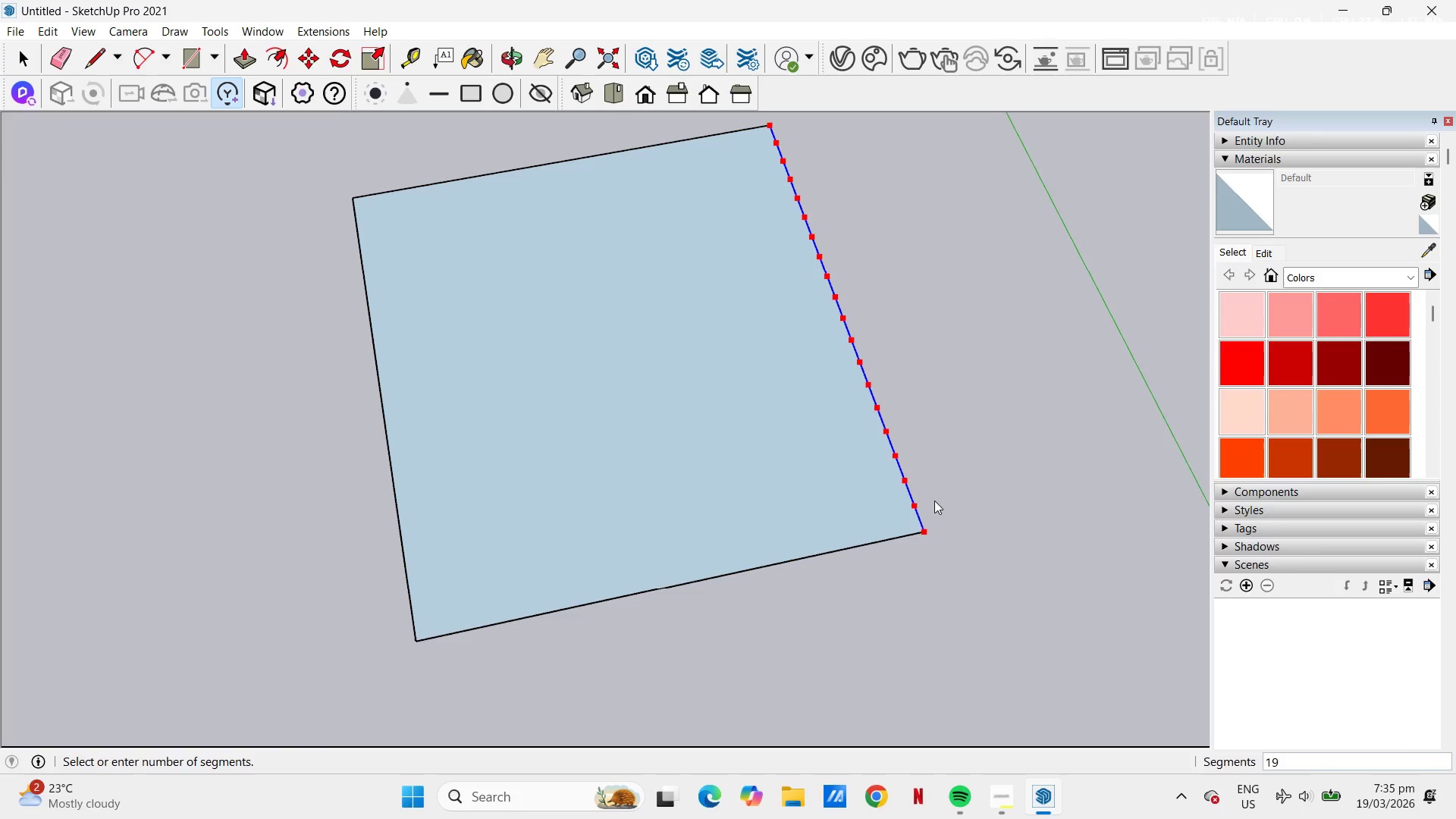 
mouse_move([923, 509])
 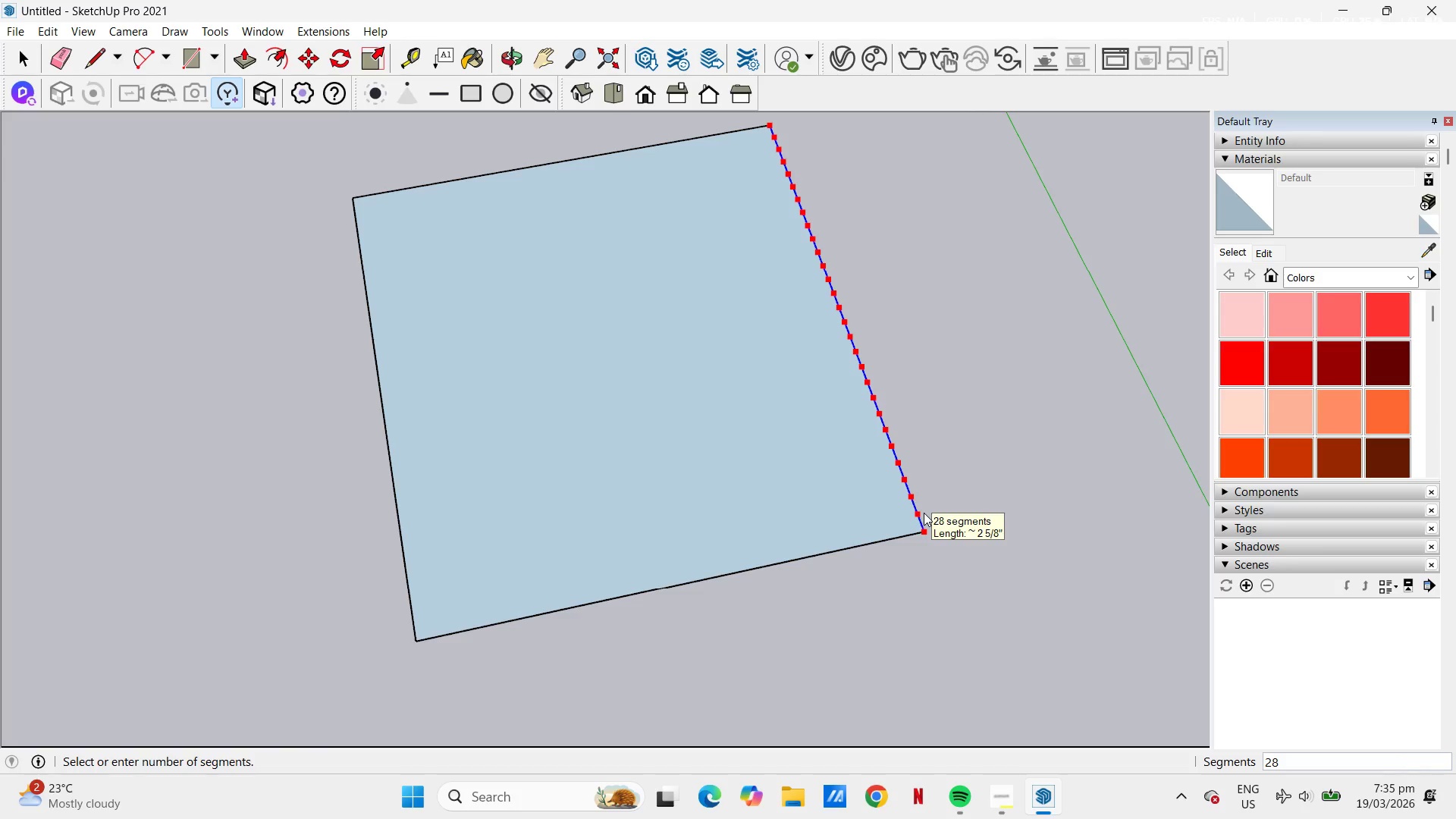 
wait(6.26)
 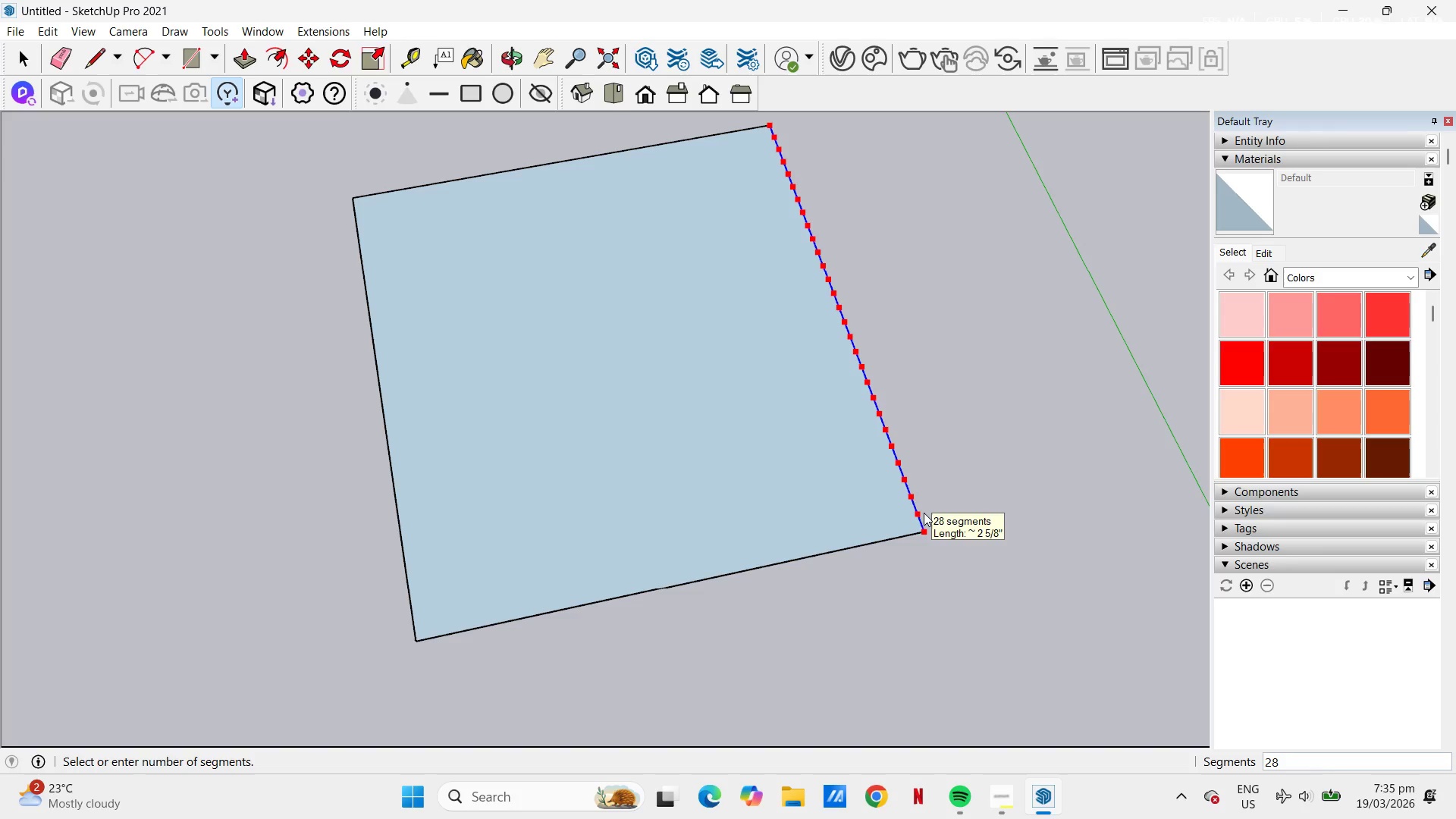 
key(Escape)
 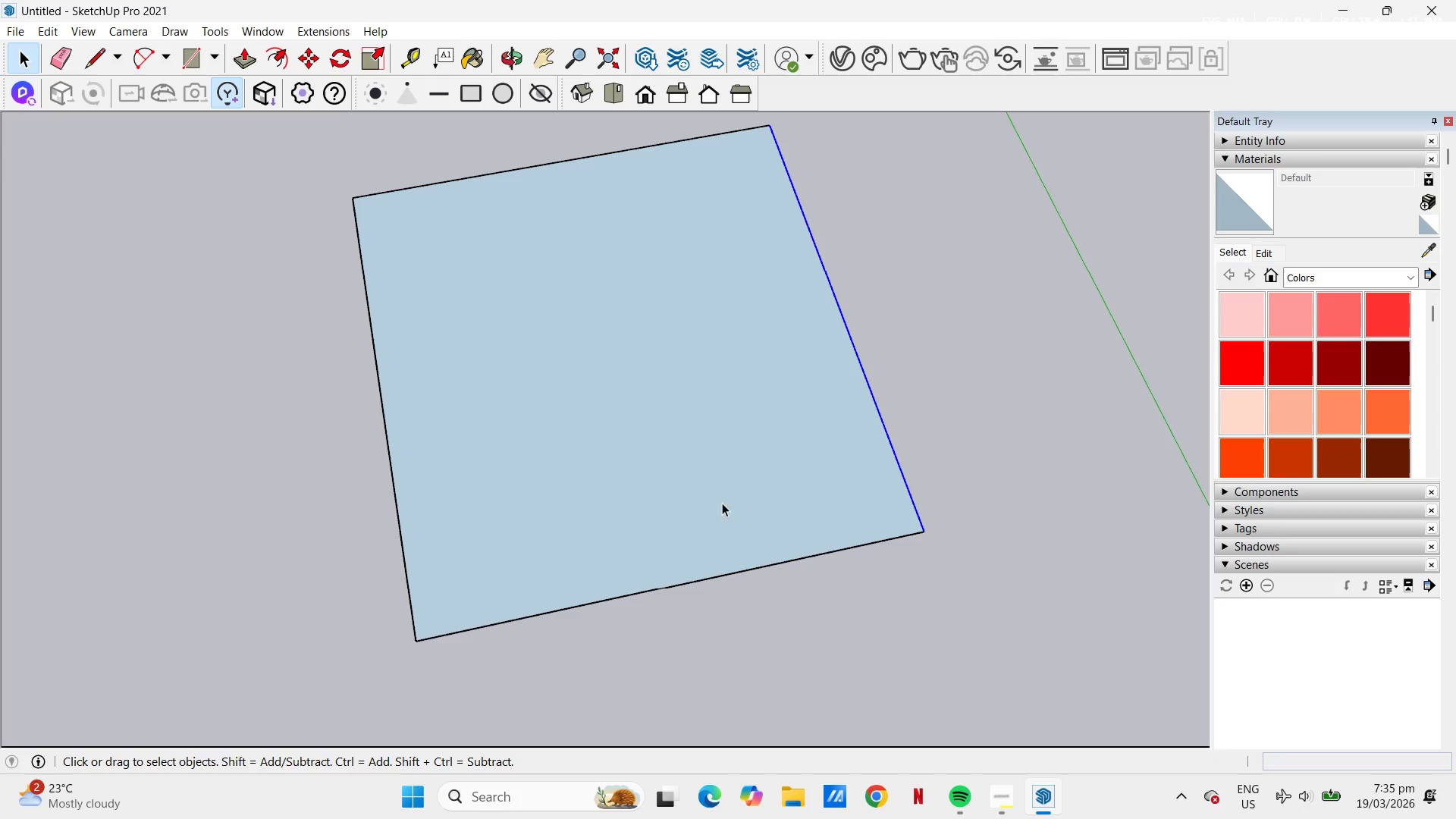 
key(Escape)
 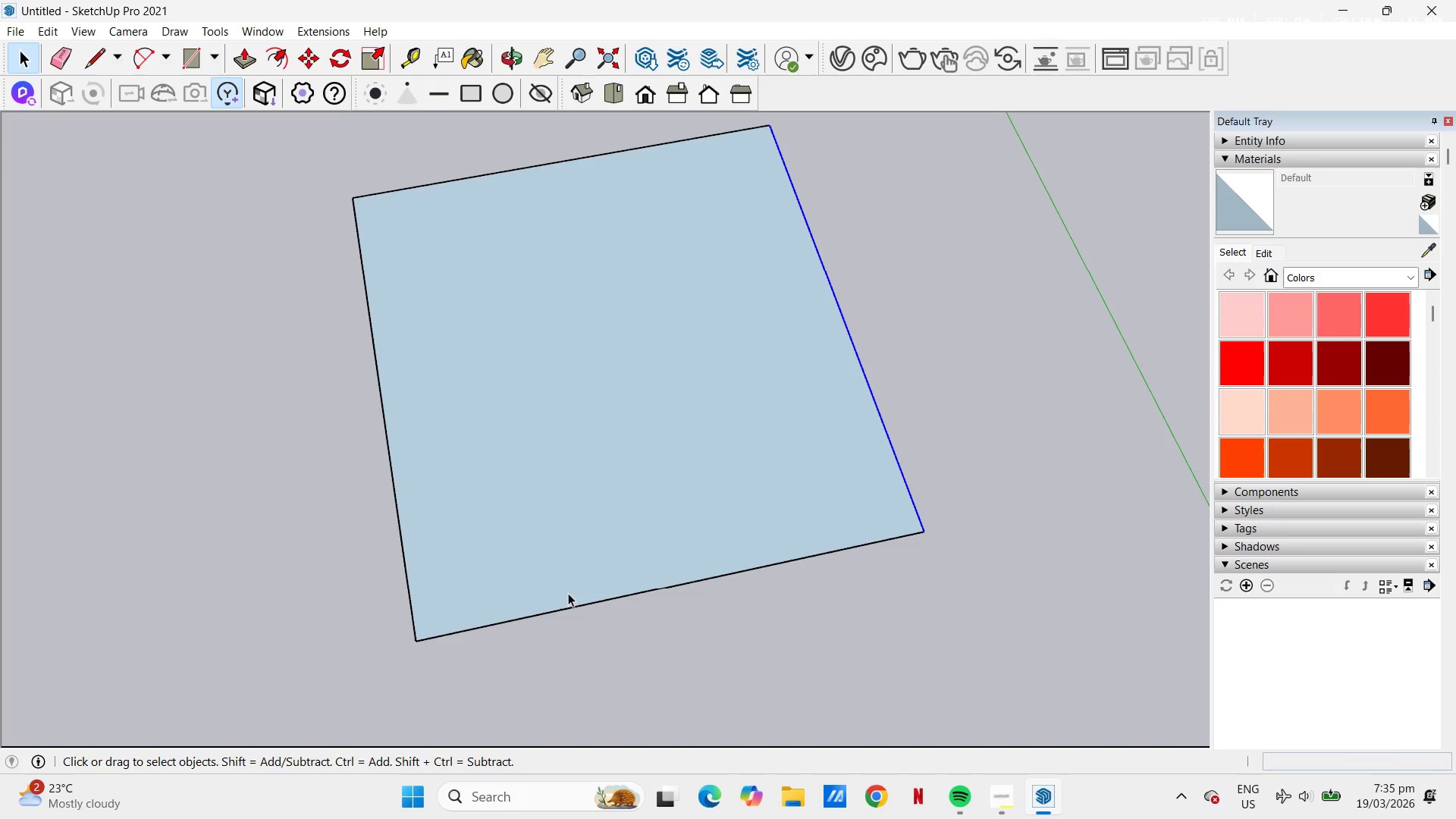 
key(L)
 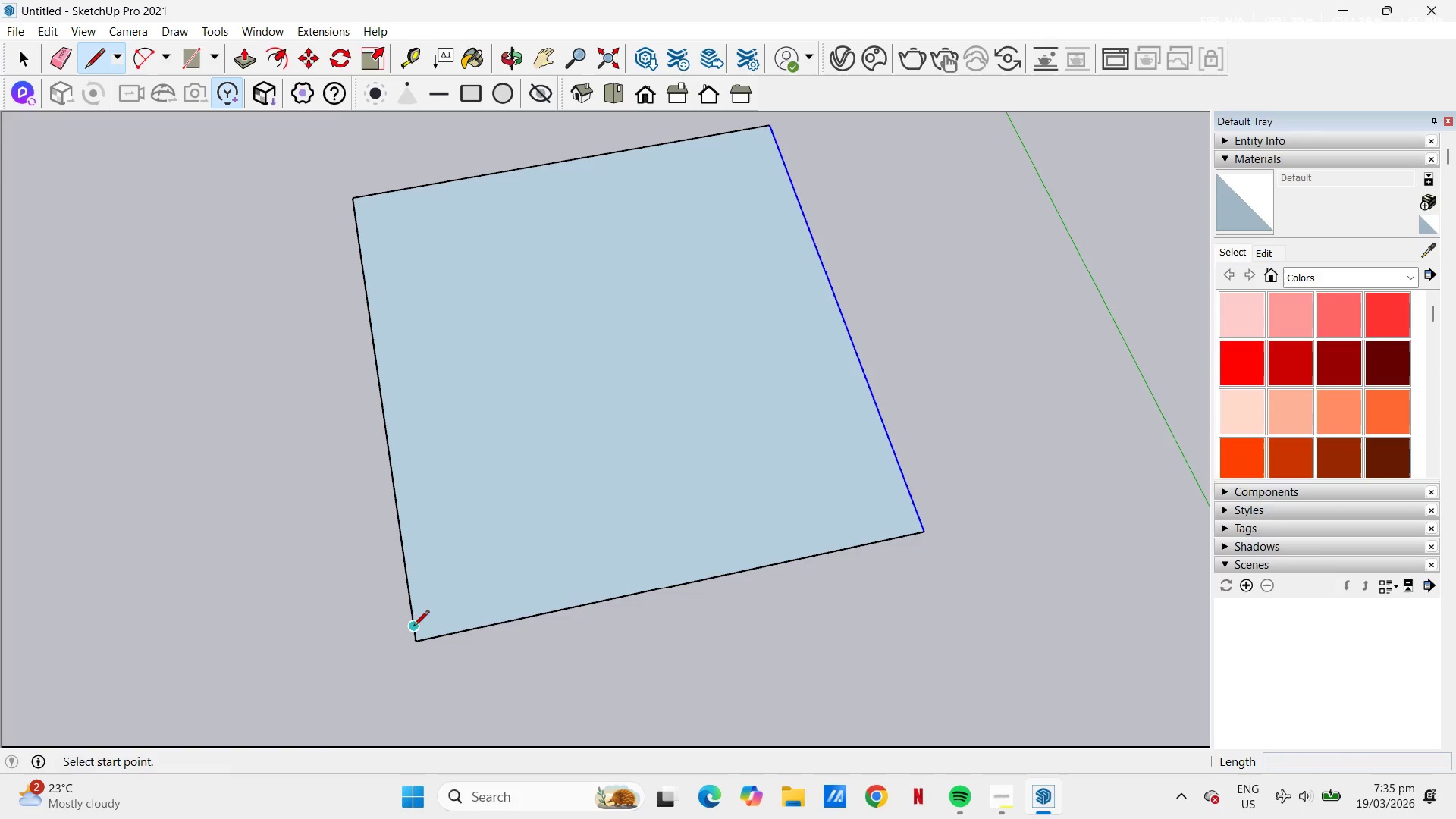 
left_click([413, 620])
 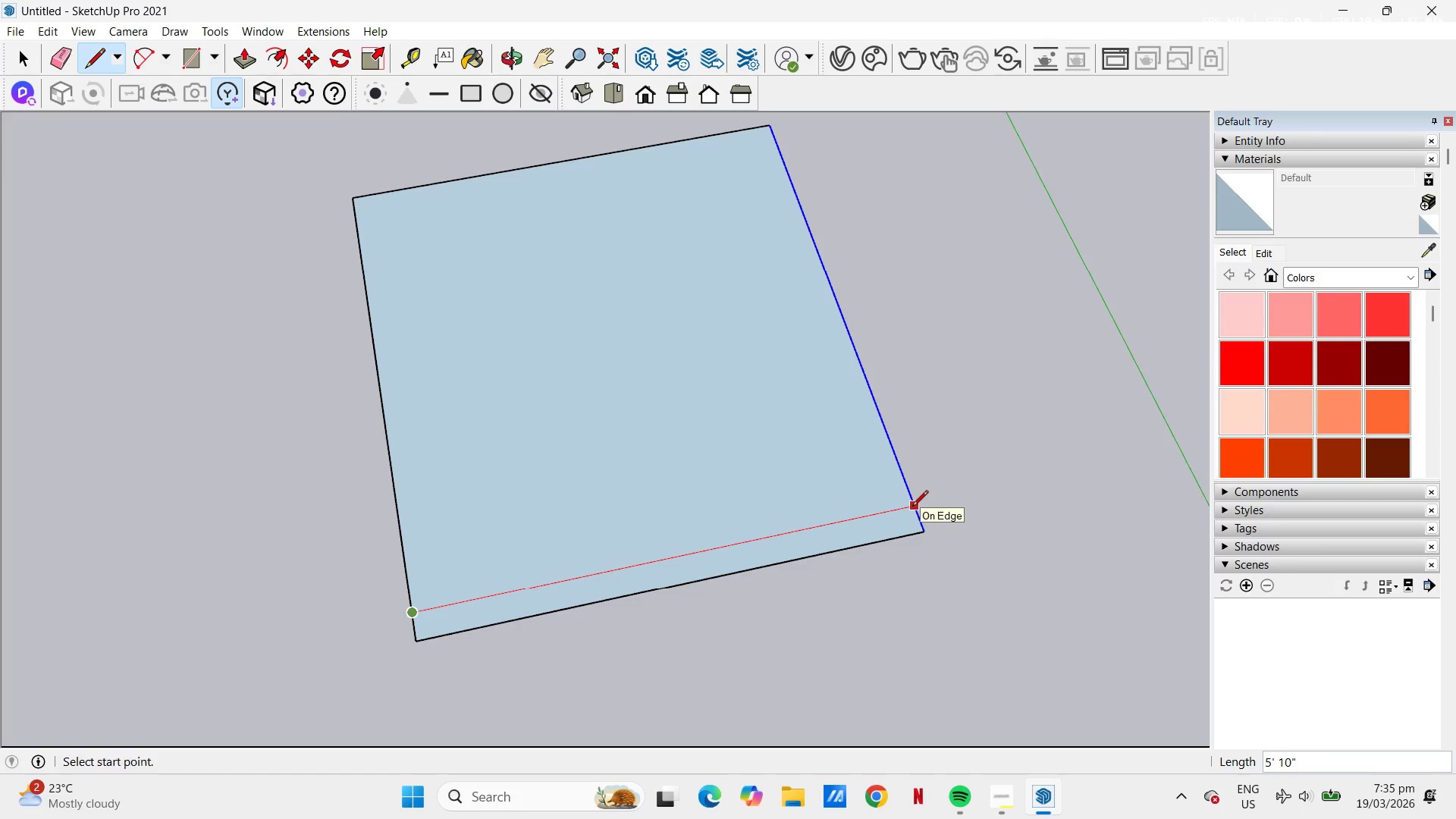 
key(Space)
 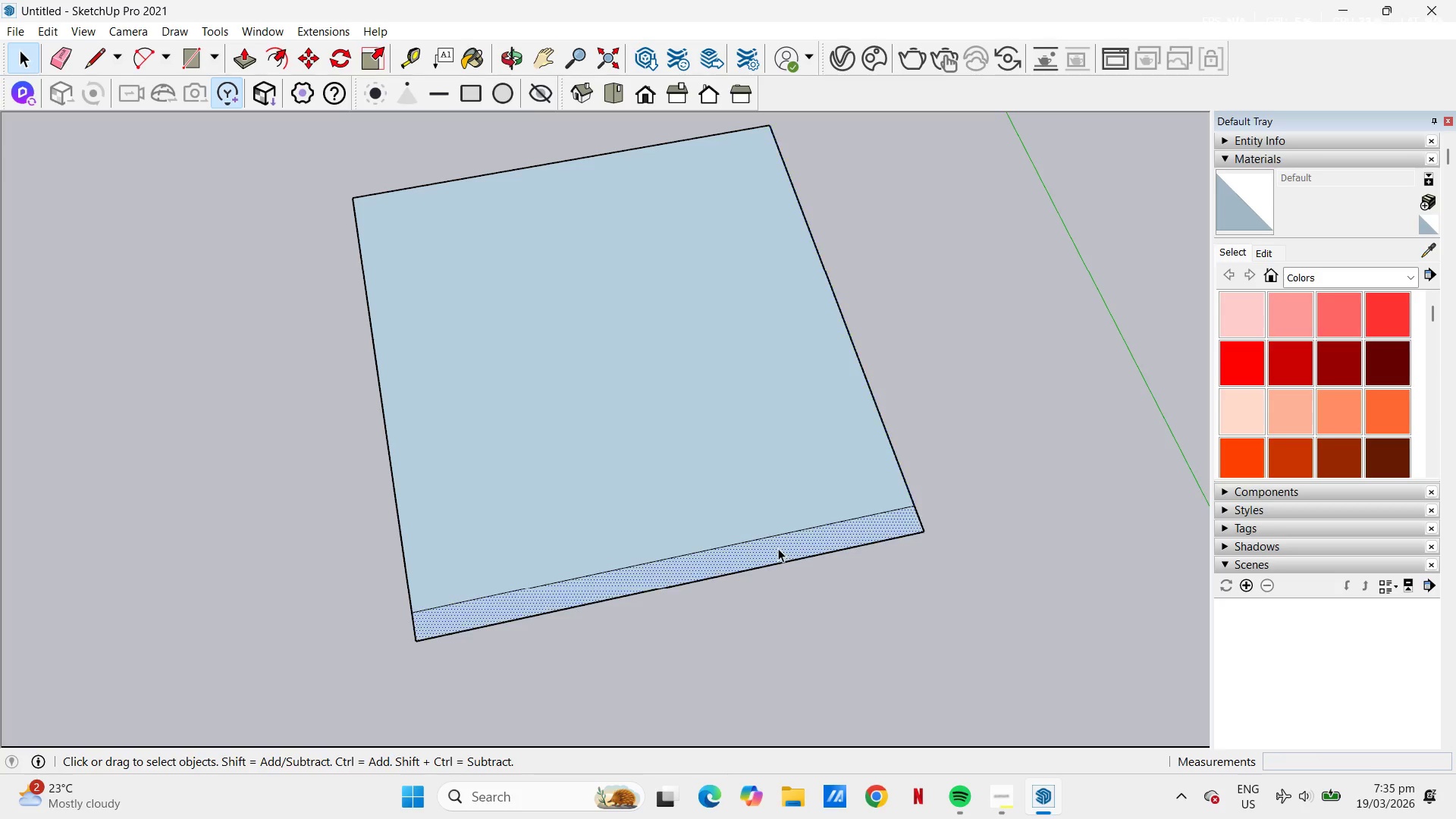 
key(Control+C)
 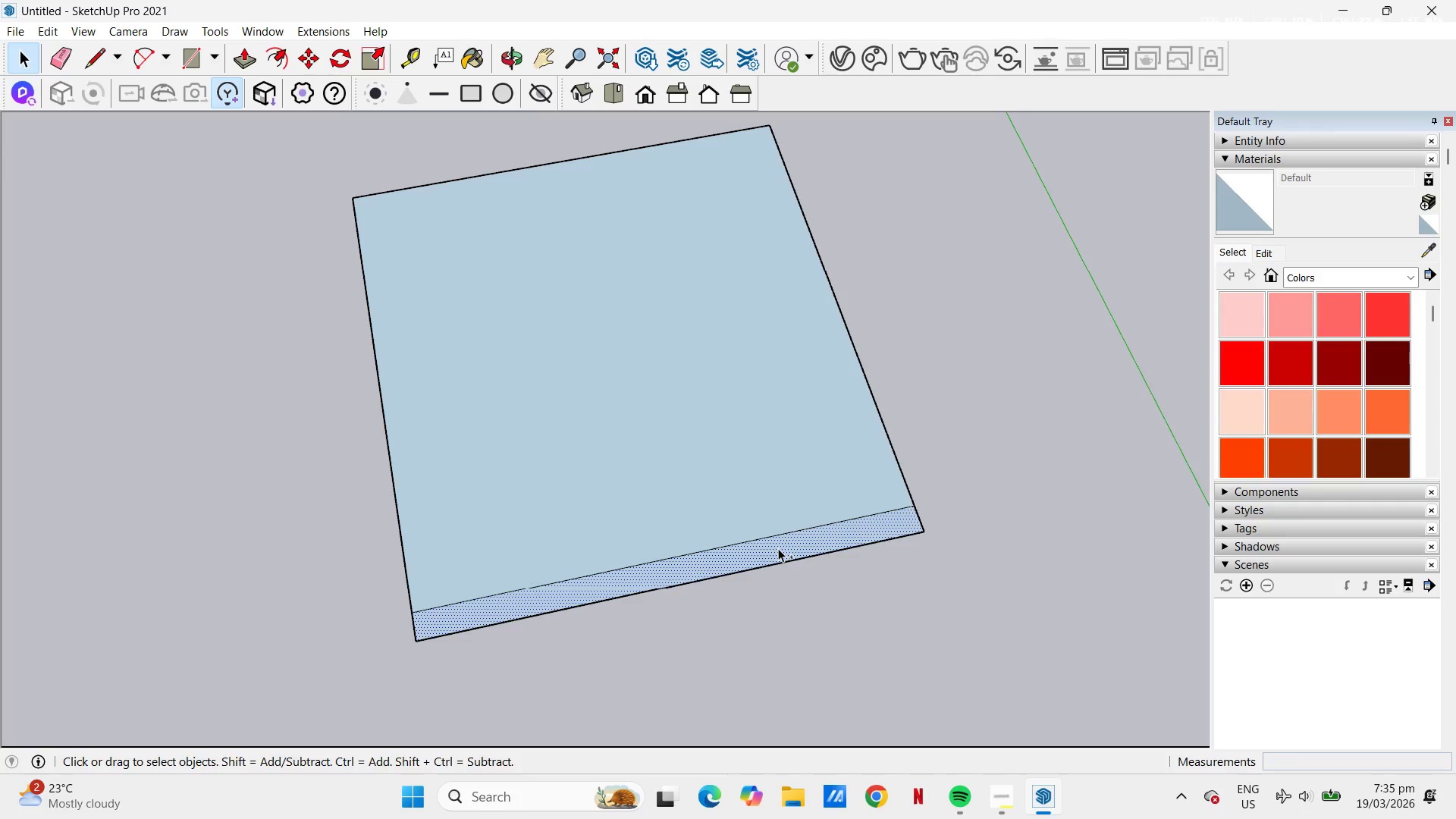 
key(Control+V)
 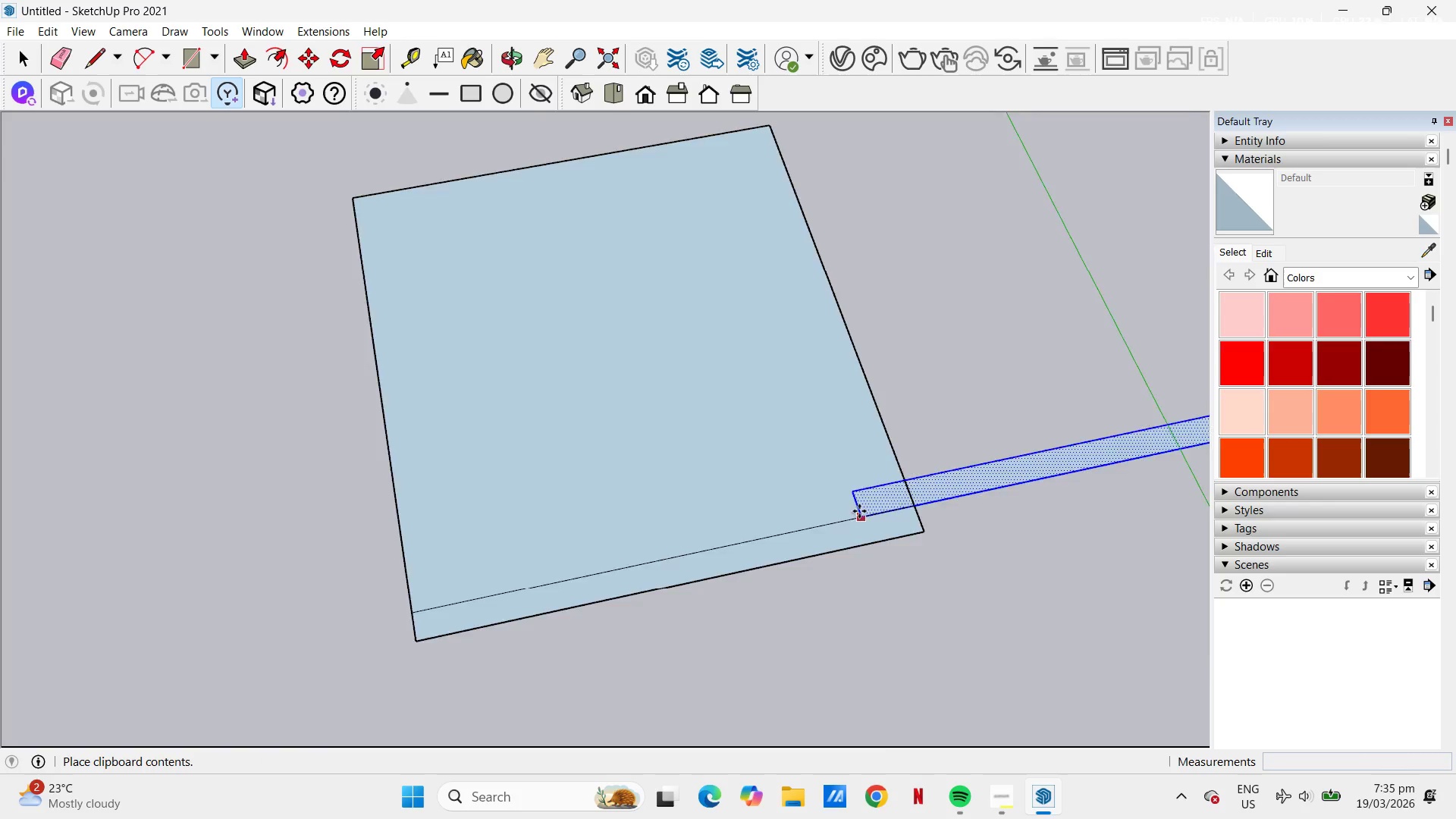 
scroll: coordinate [711, 459], scroll_direction: down, amount: 11.0
 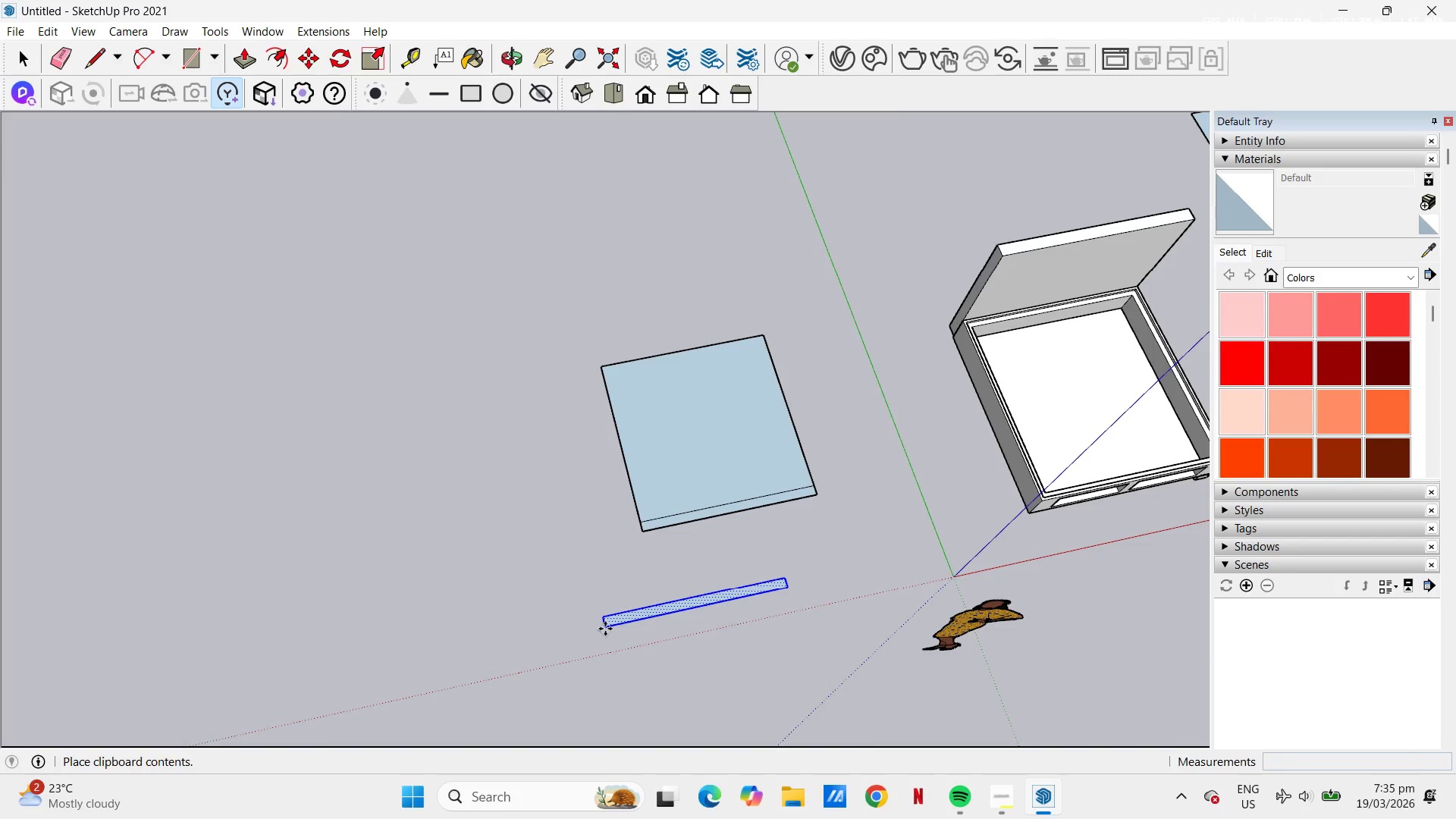 
left_click([604, 629])
 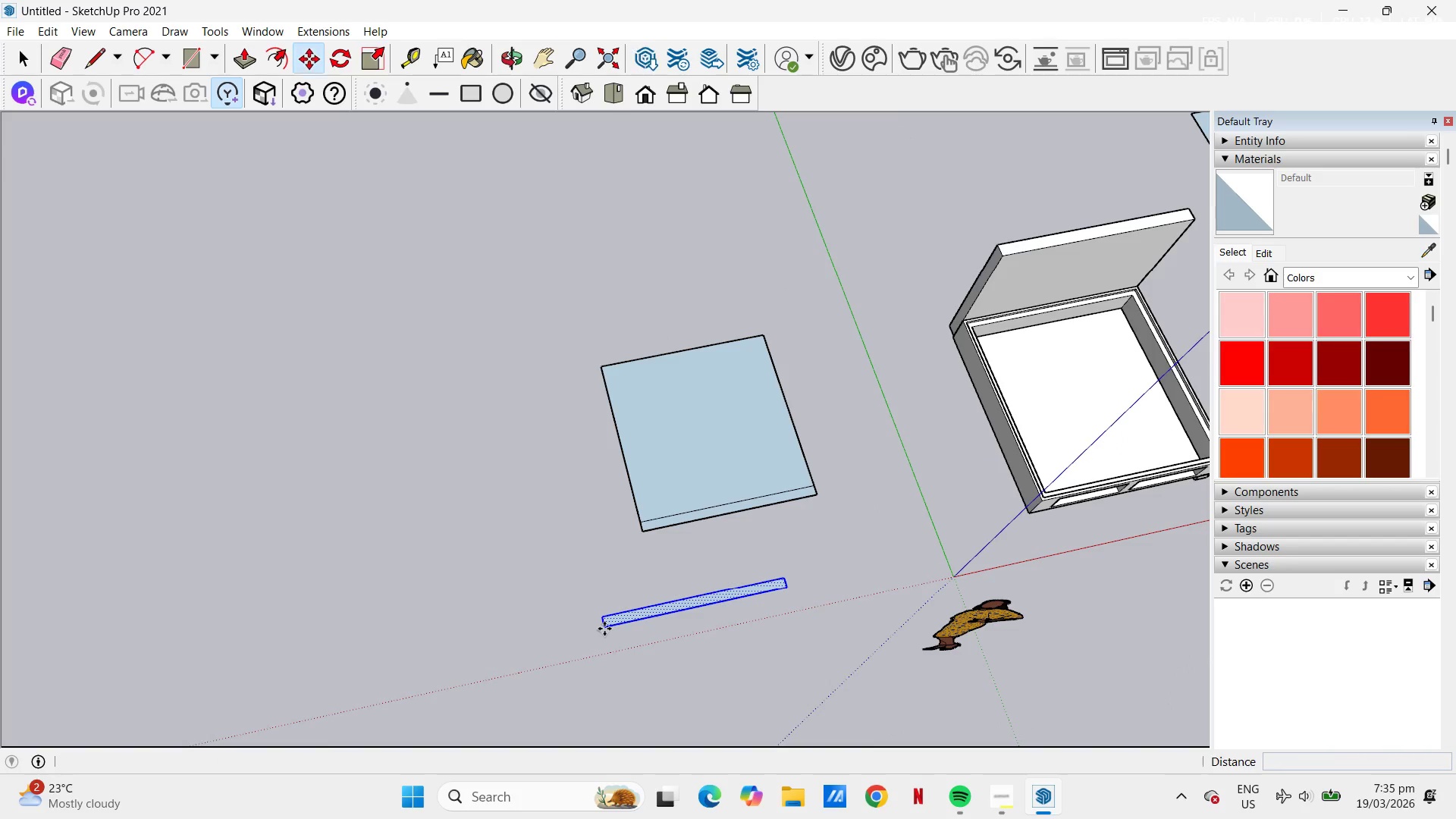 
key(A)
 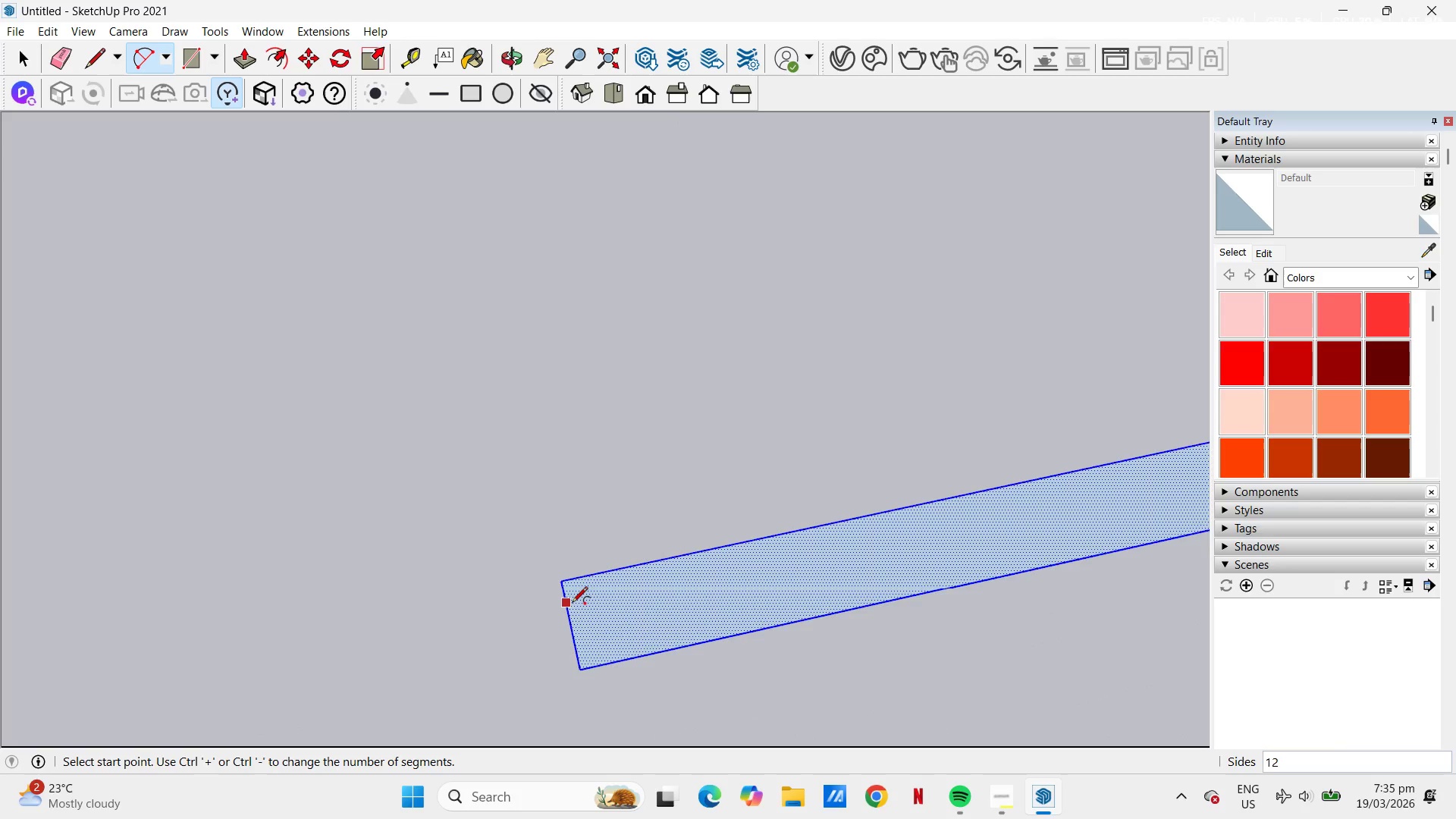 
scroll: coordinate [568, 604], scroll_direction: up, amount: 25.0
 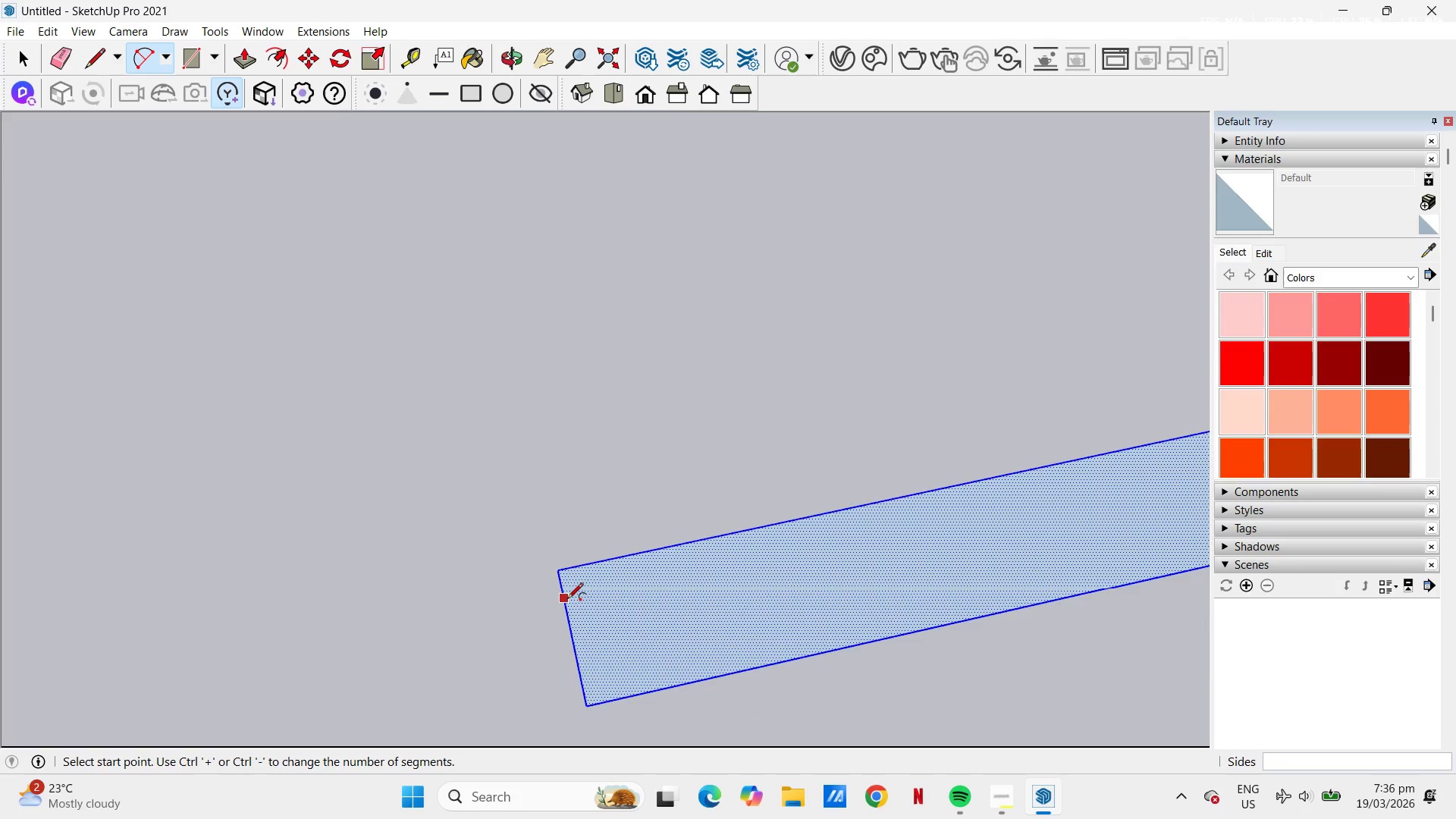 
left_click([567, 600])
 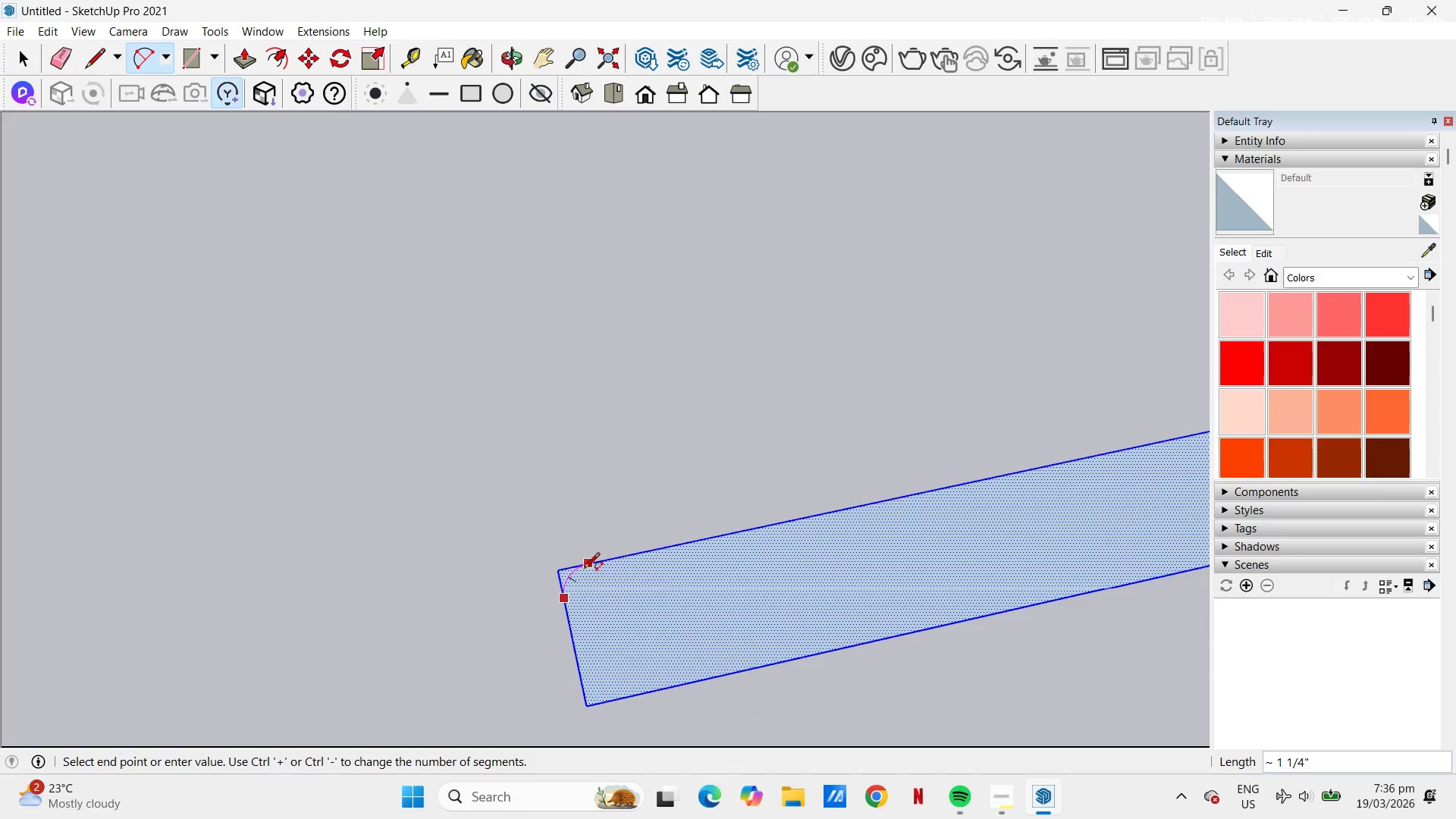 
double_click([584, 570])
 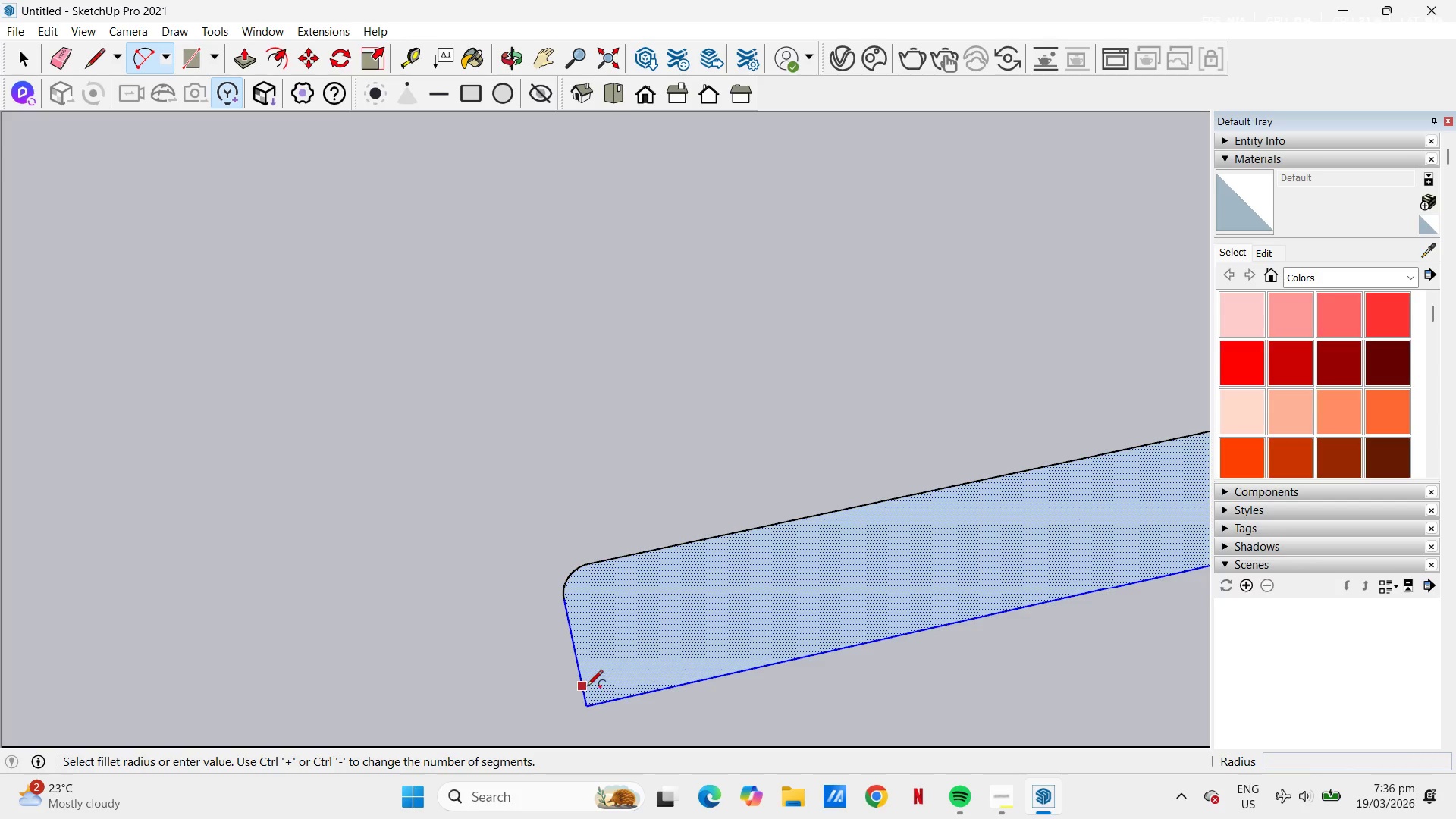 
left_click([587, 687])
 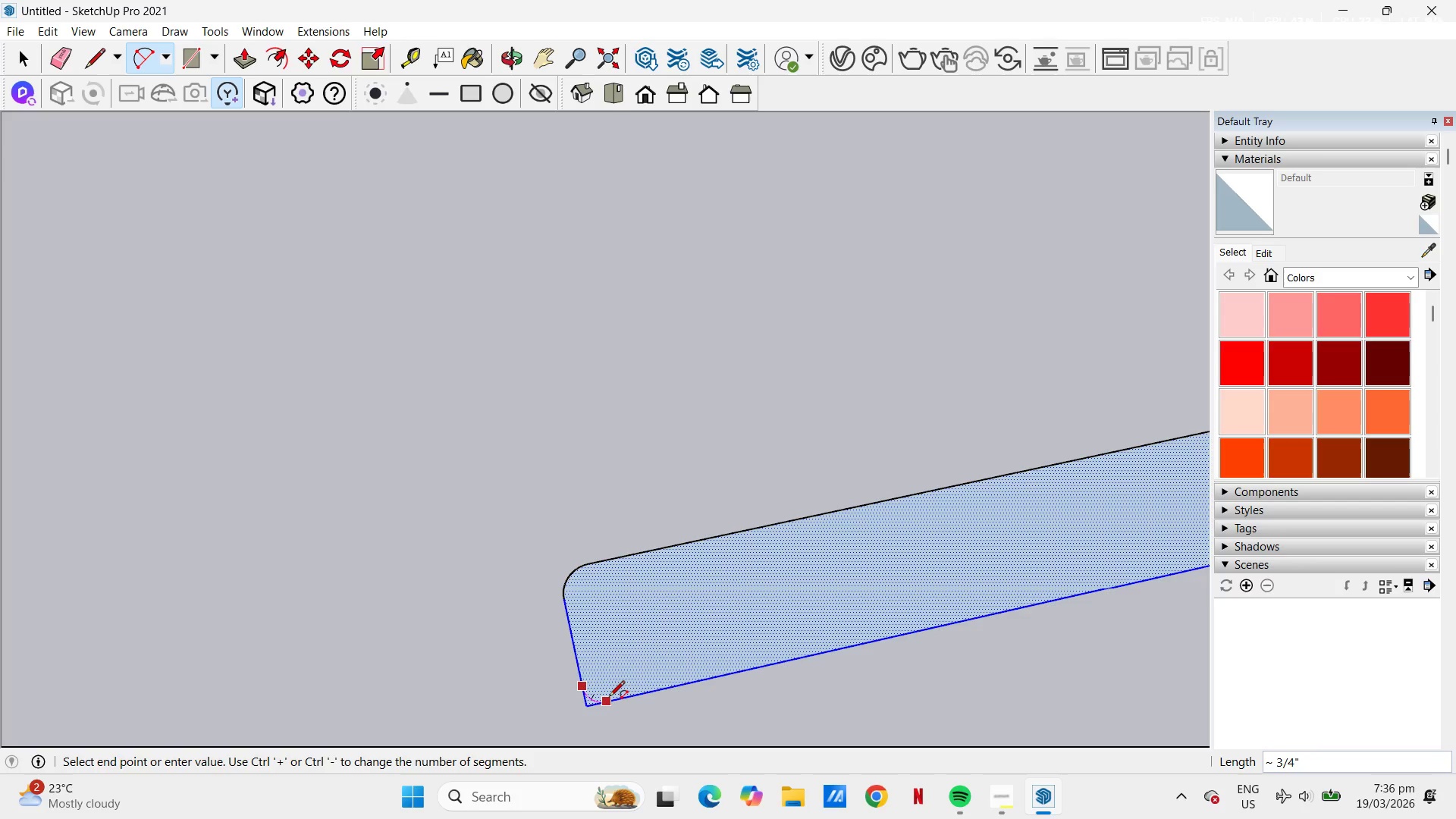 
double_click([610, 698])
 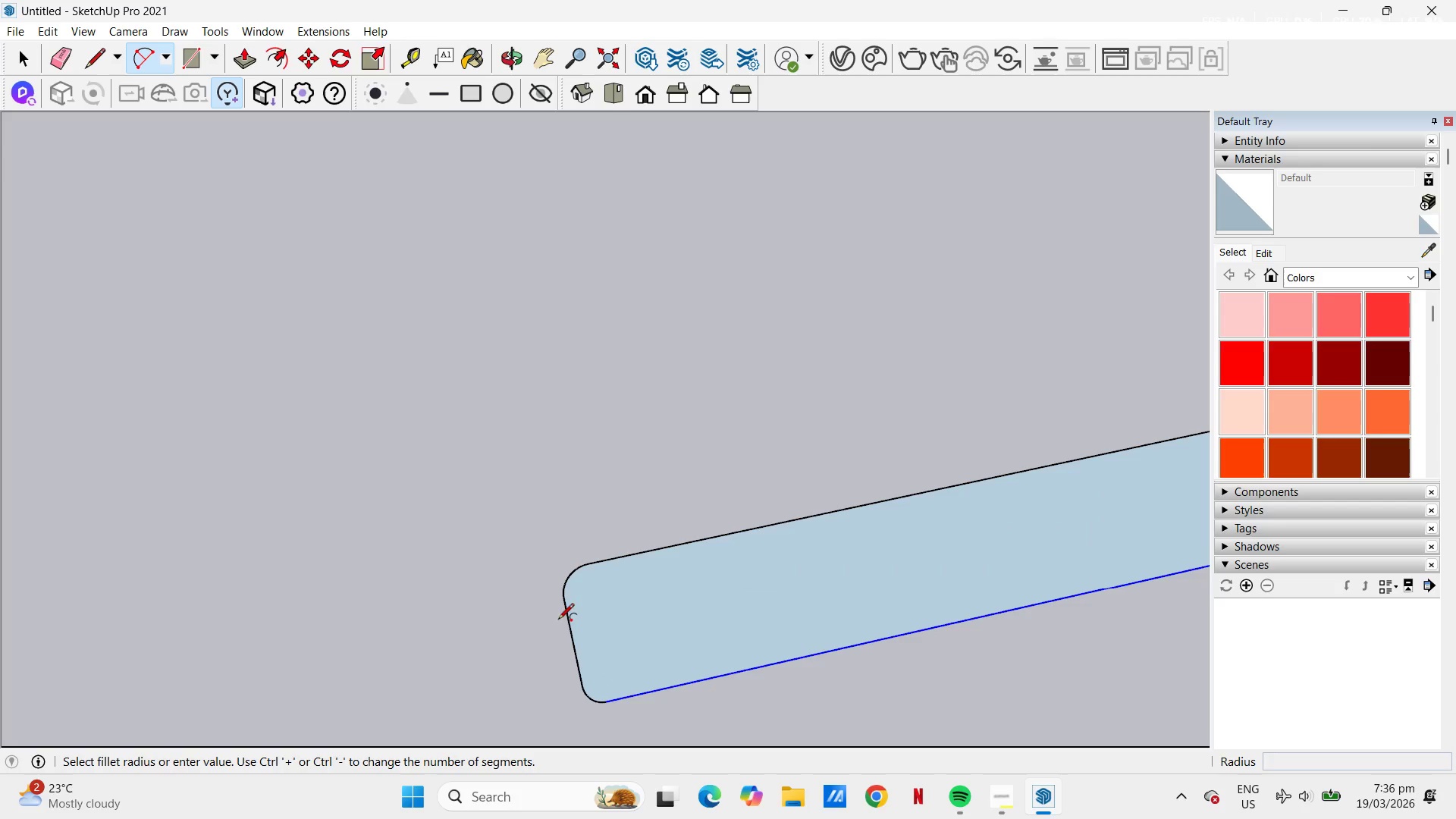 
key(Control+Z)
 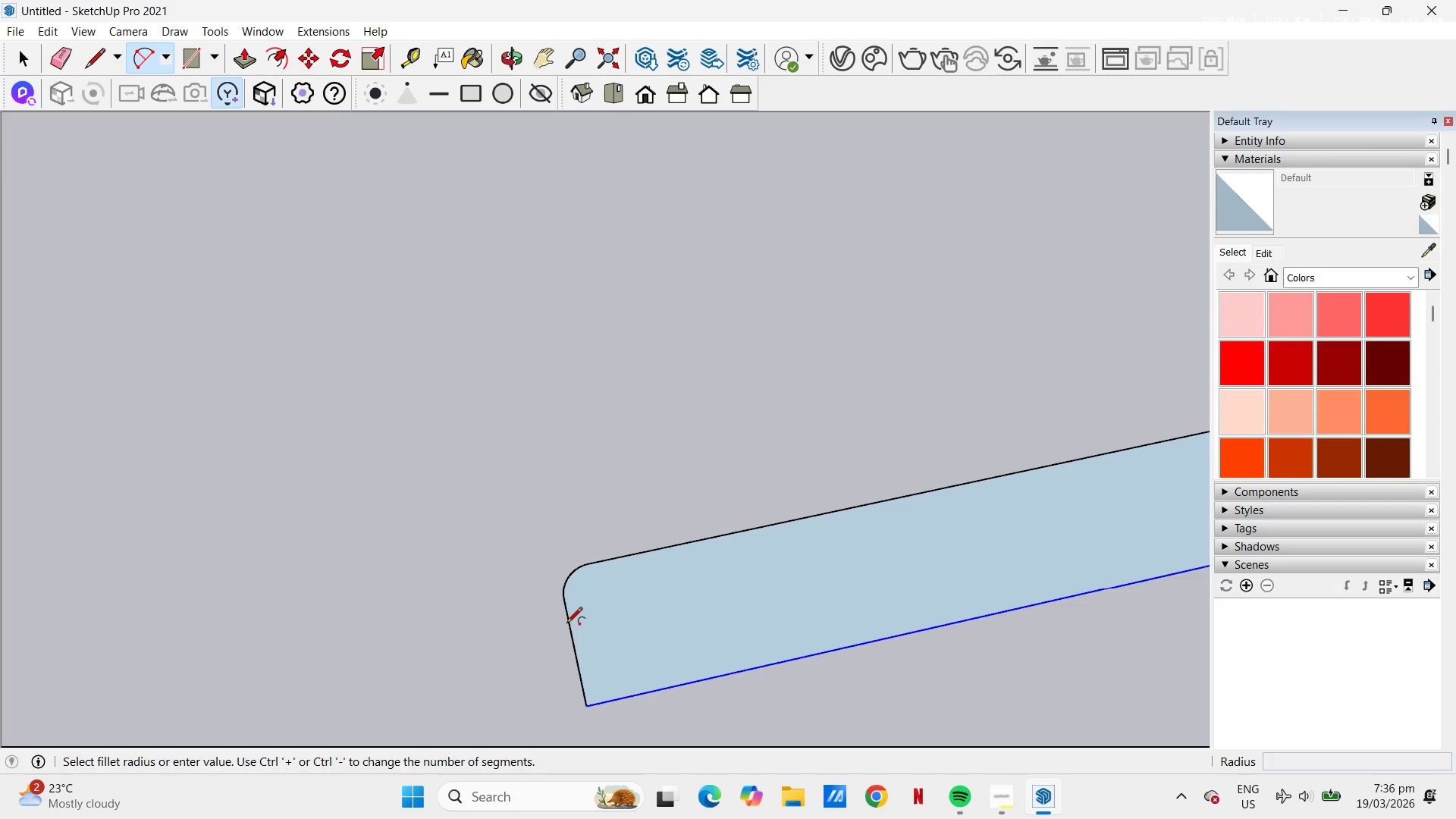 
key(Control+Z)
 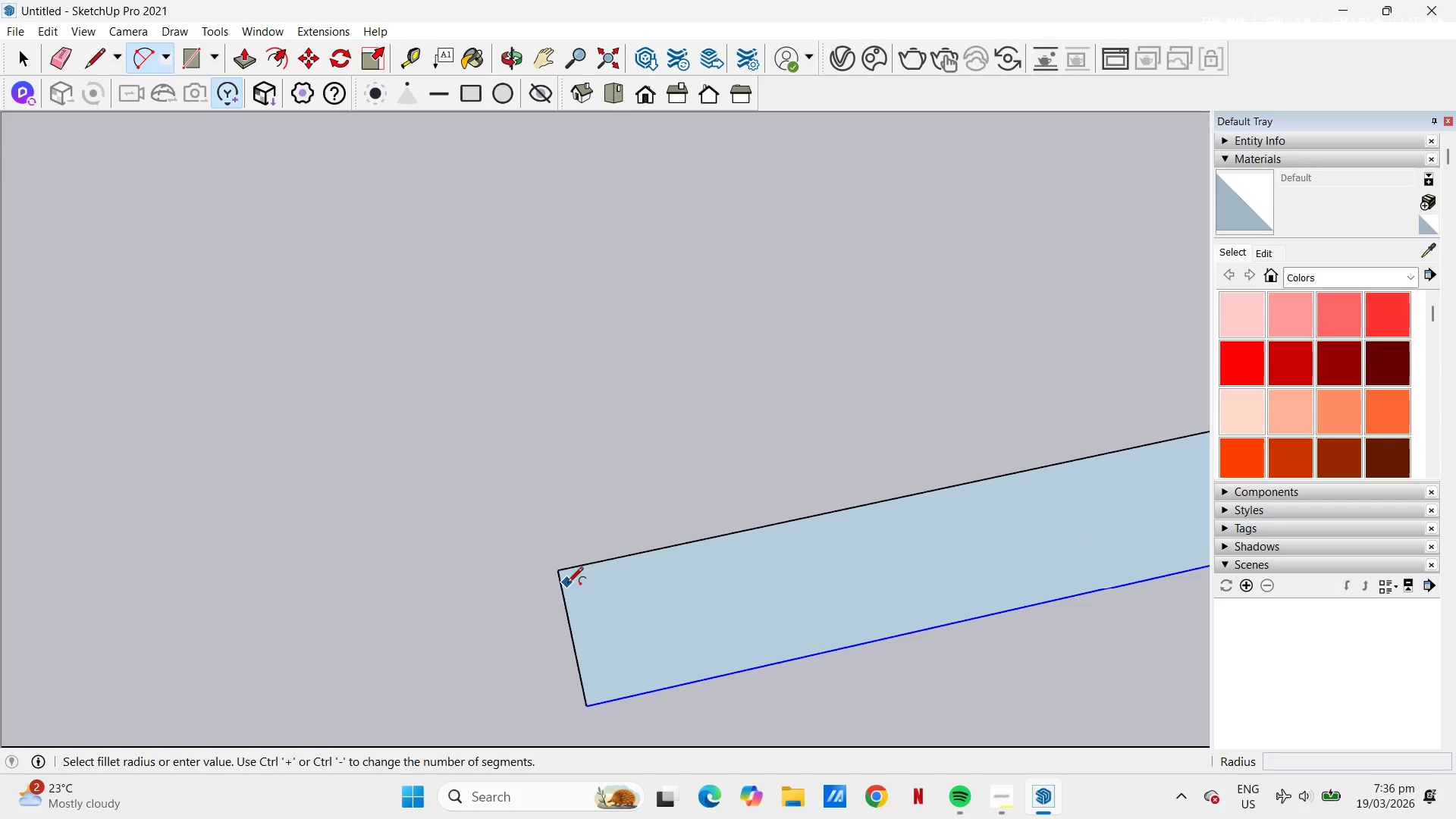 
key(T)
 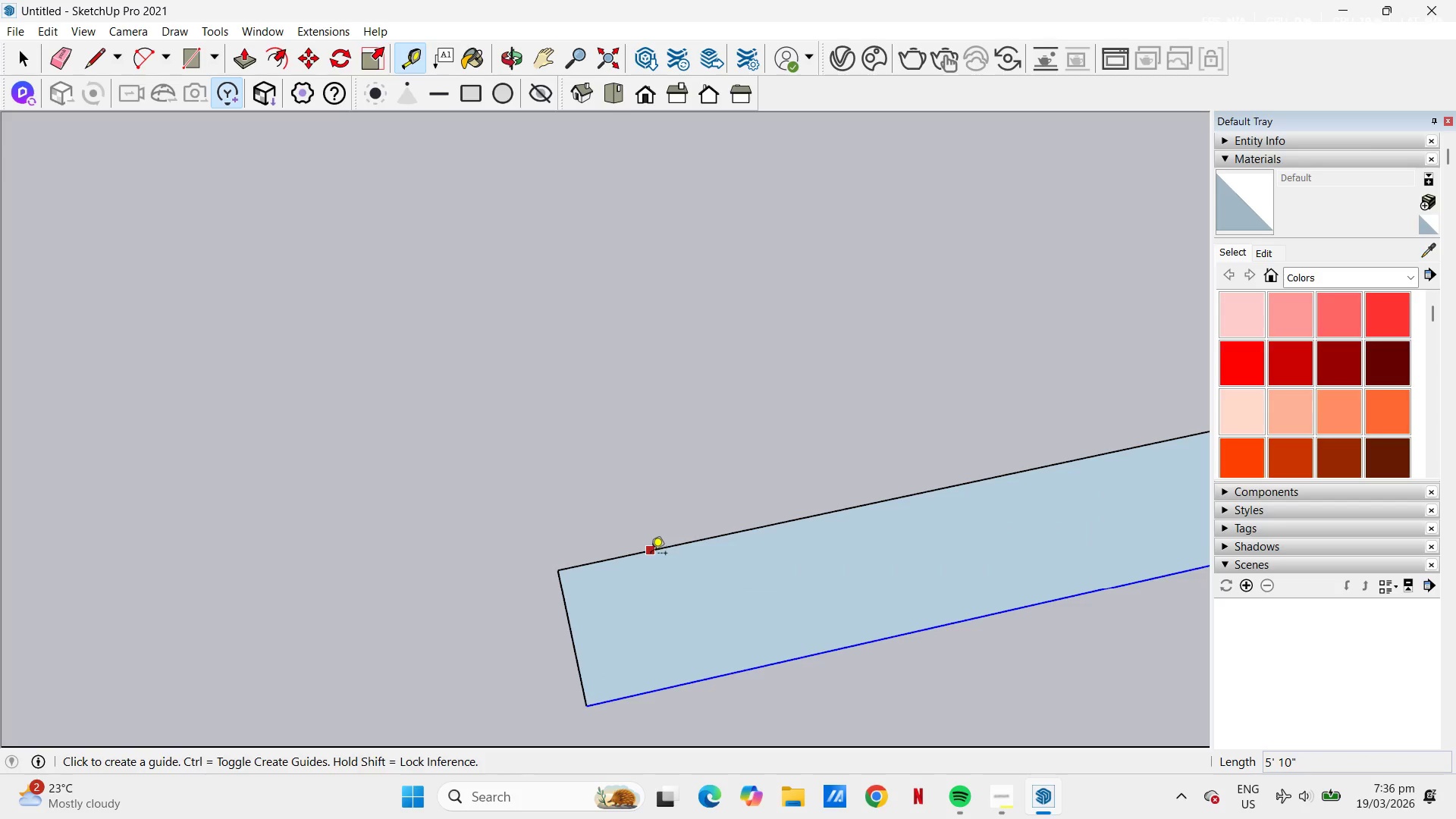 
left_click([650, 552])
 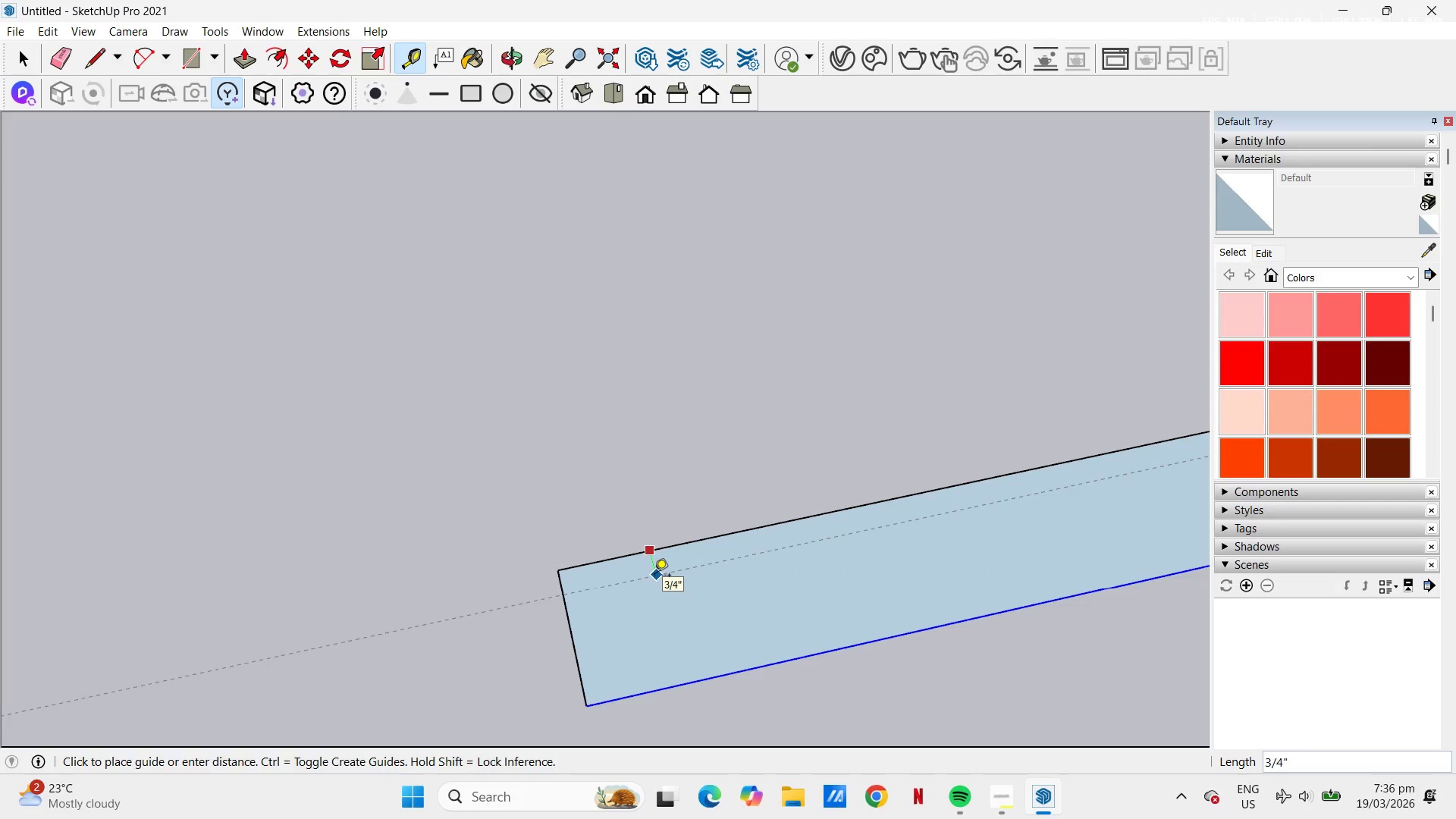 
key(Numpad1)
 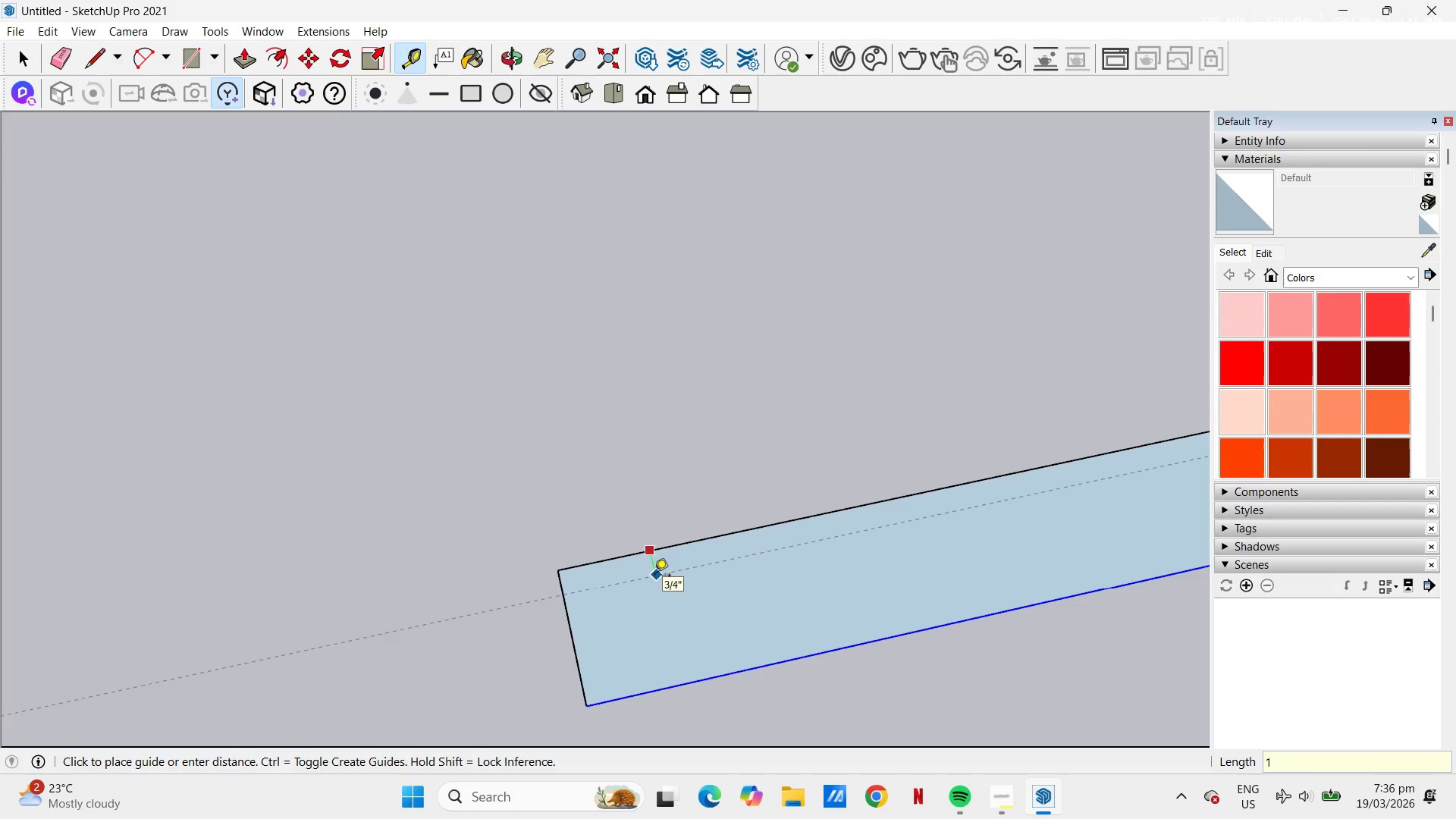 
key(NumpadEnter)
 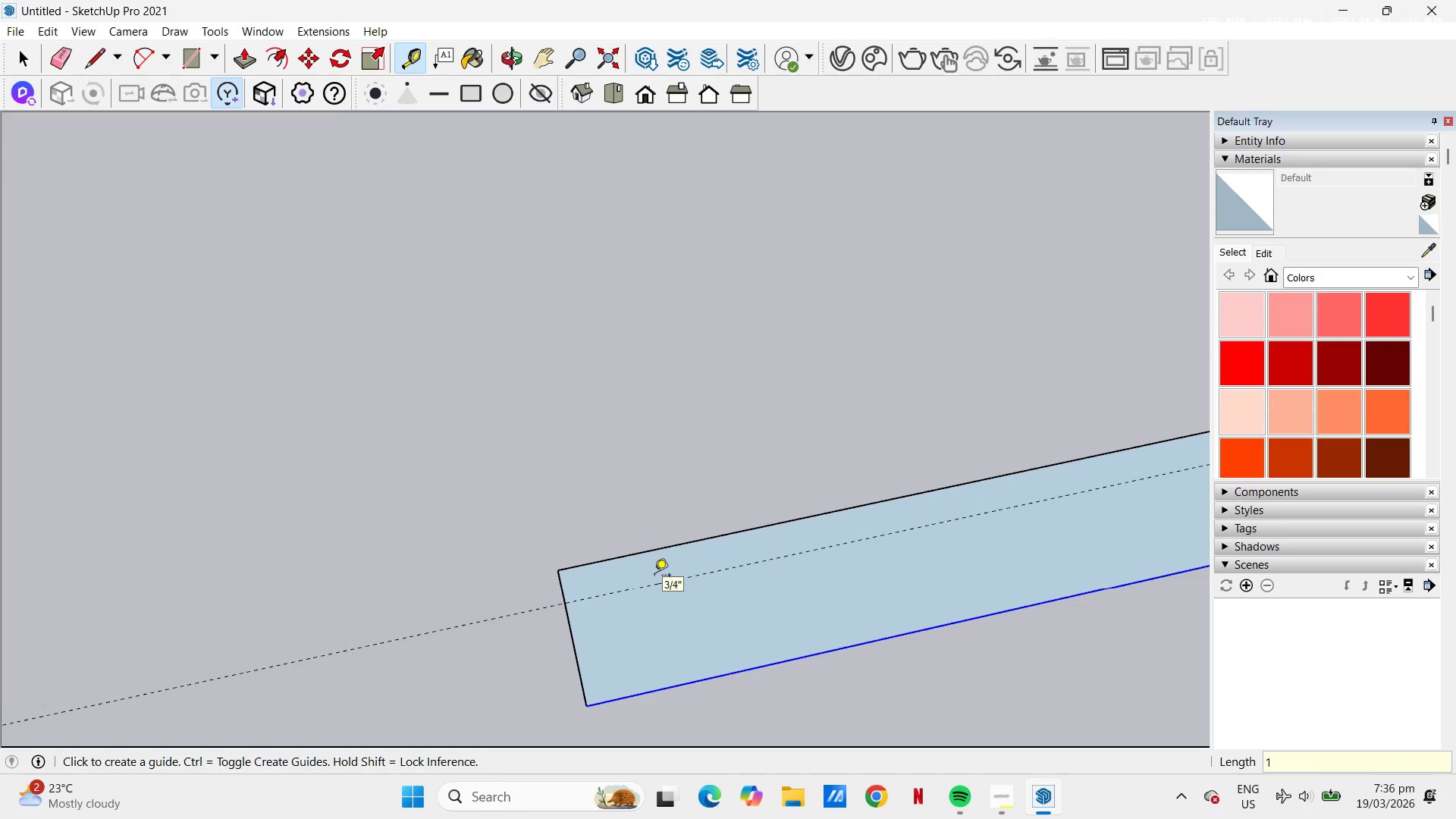 
key(Control+ControlLeft)
 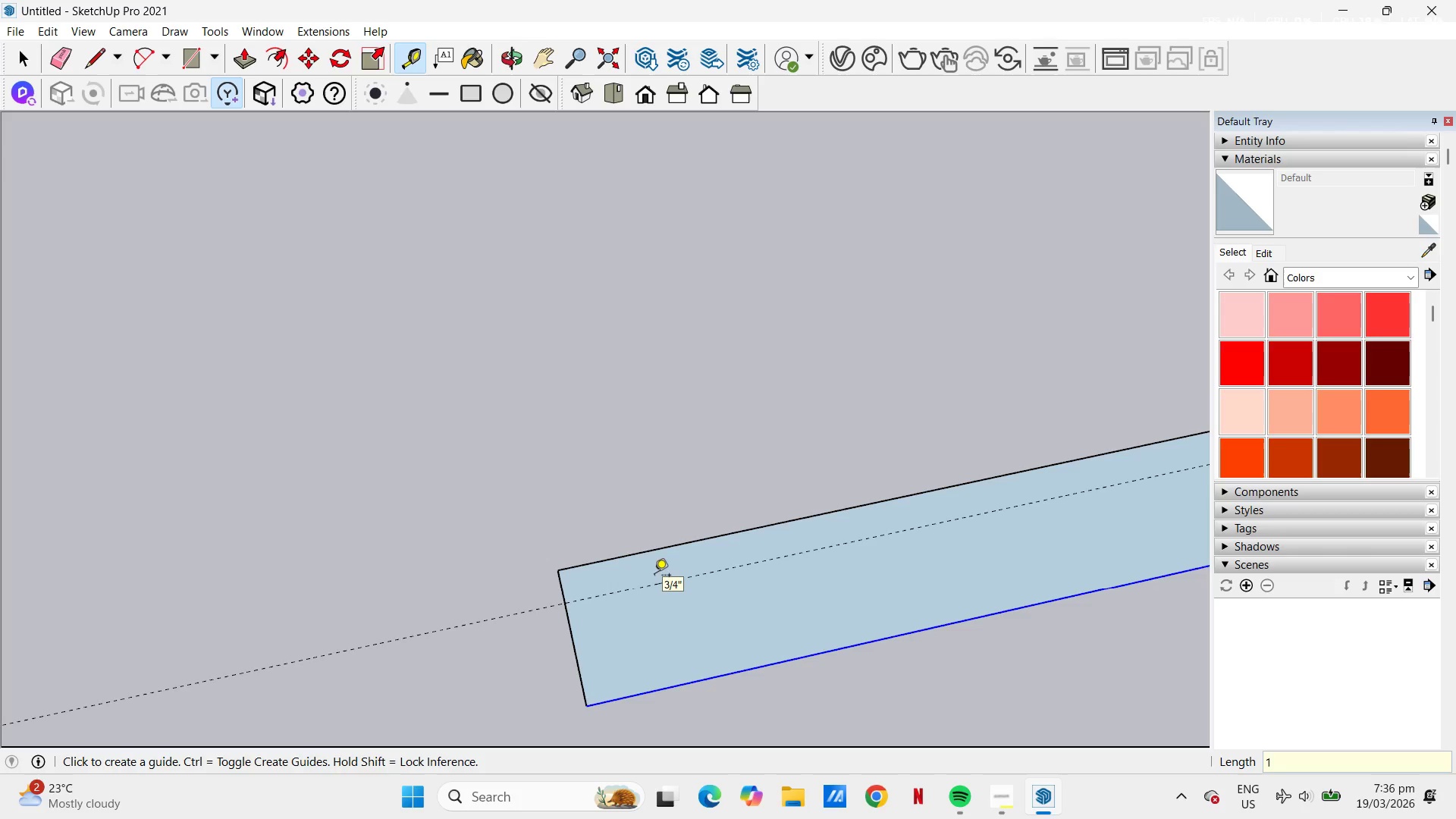 
key(Control+Z)
 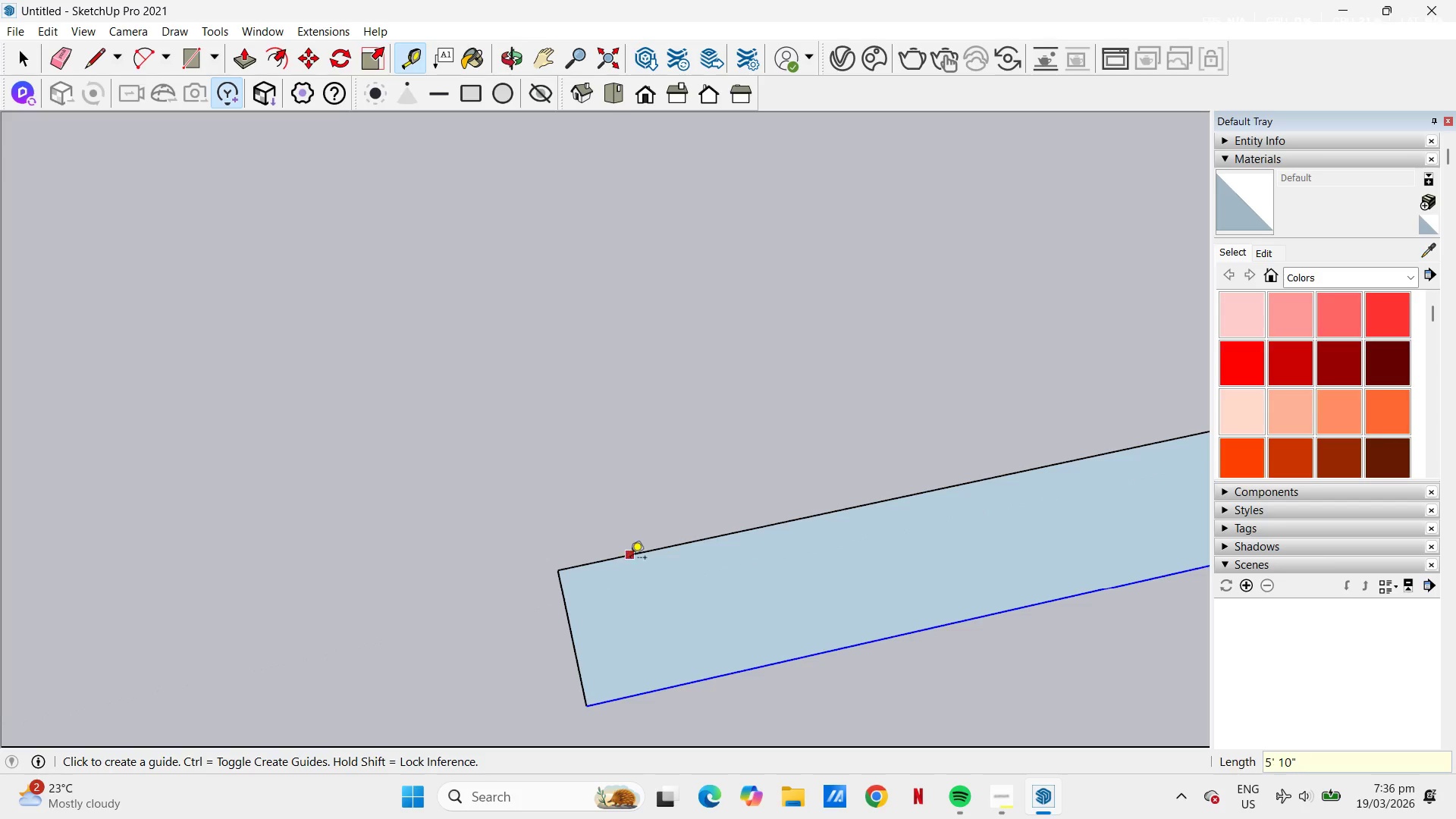 
left_click([635, 553])
 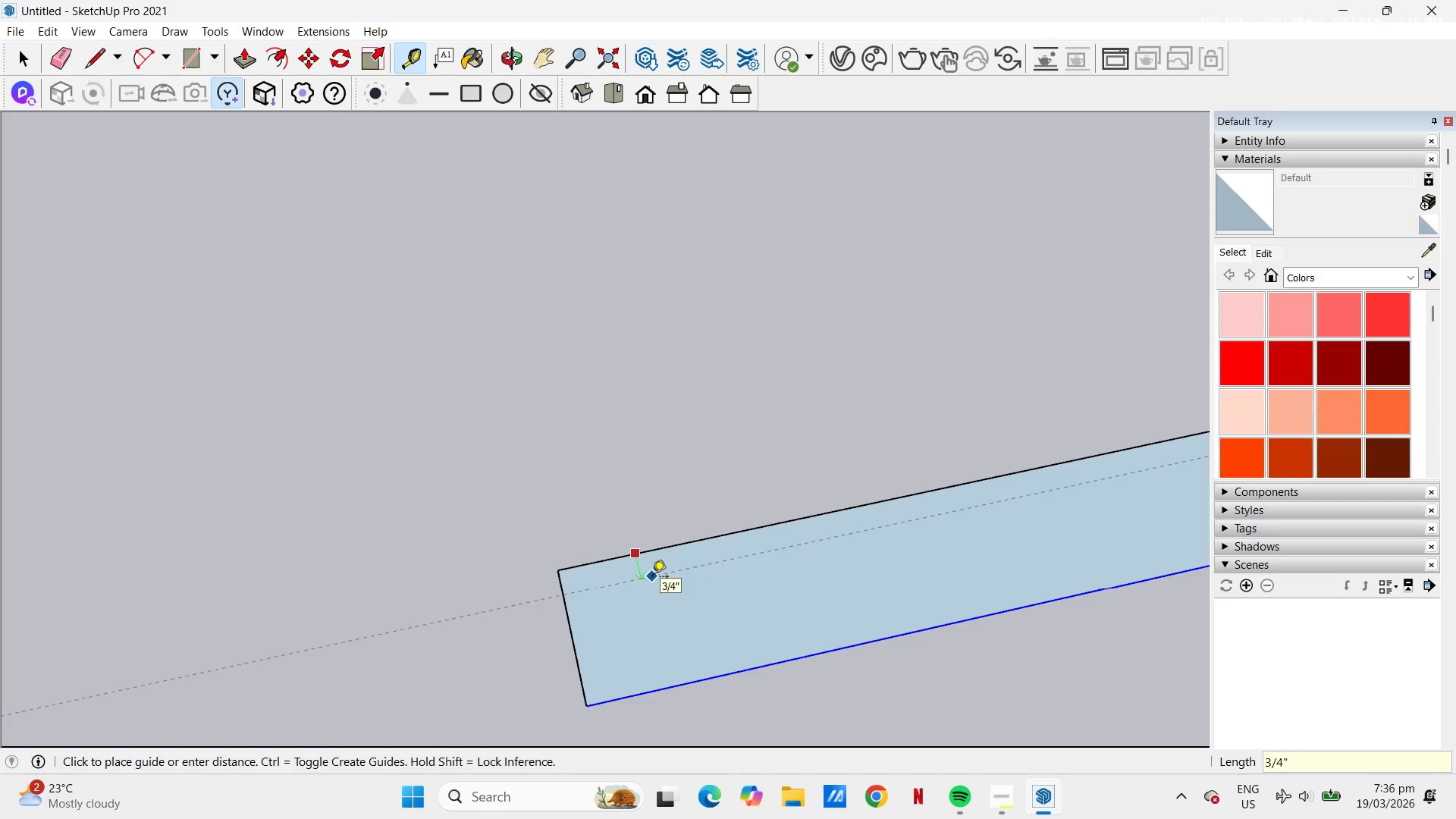 
key(NumpadDecimal)
 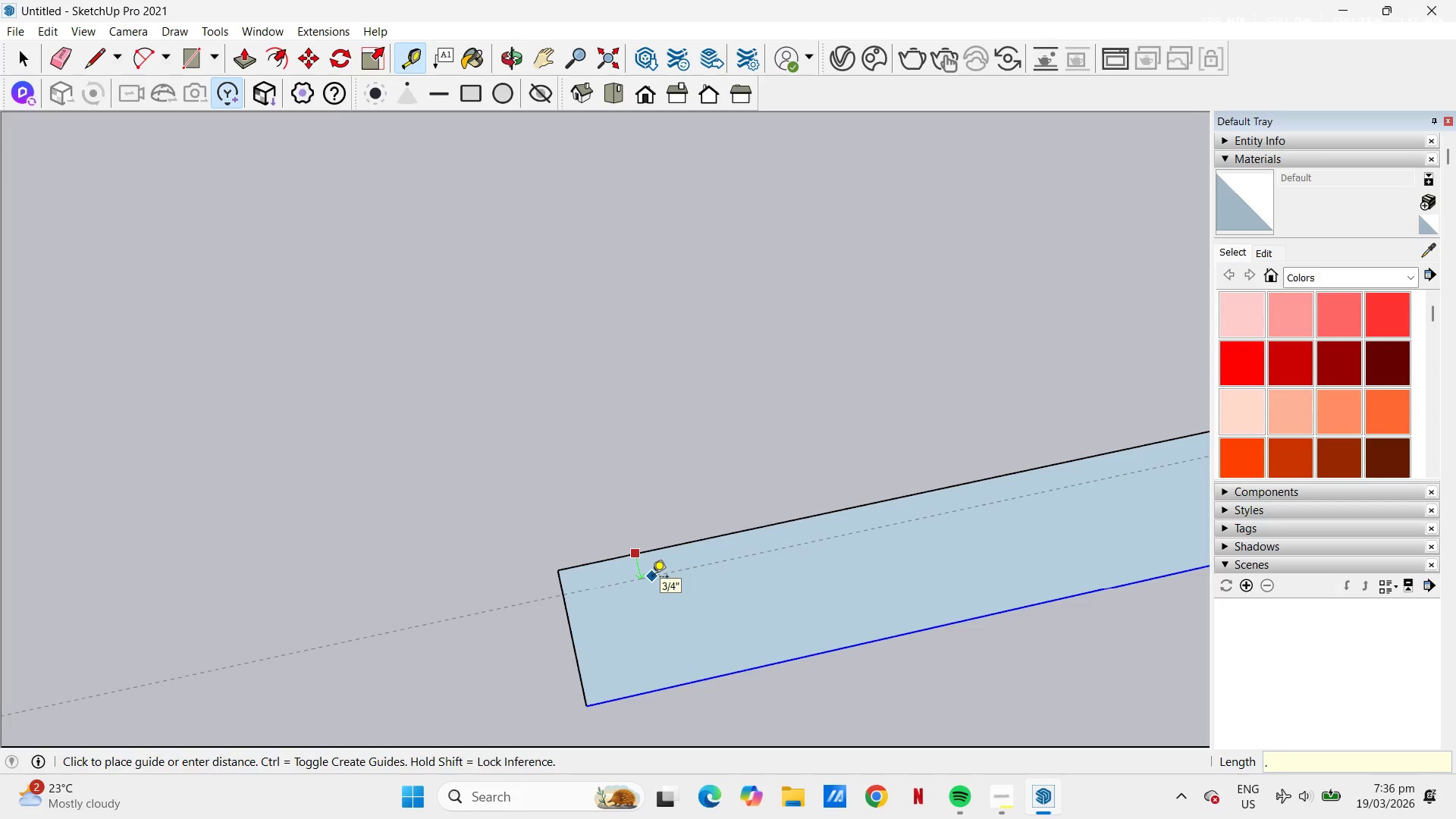 
key(Numpad5)
 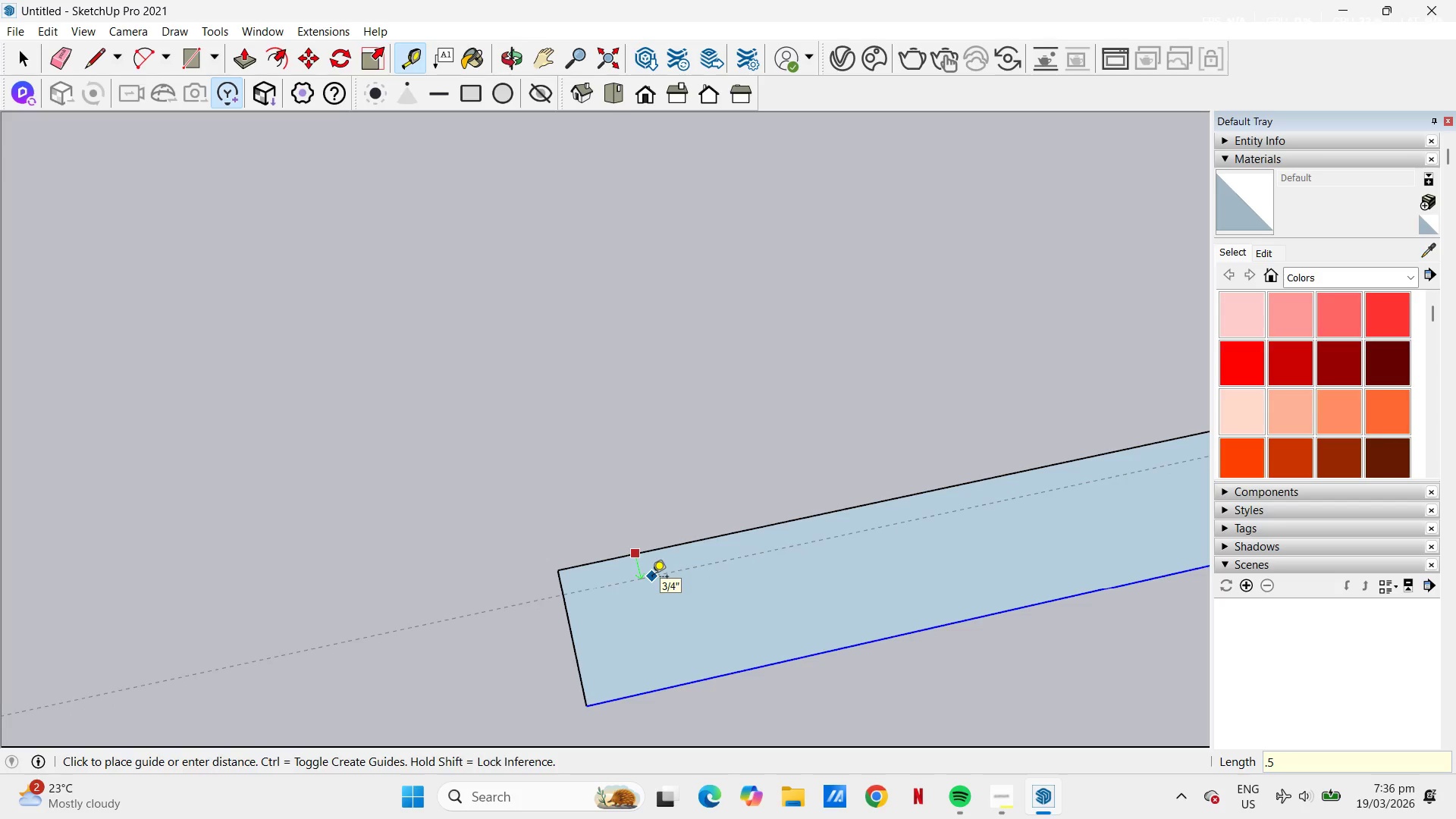 
key(NumpadEnter)
 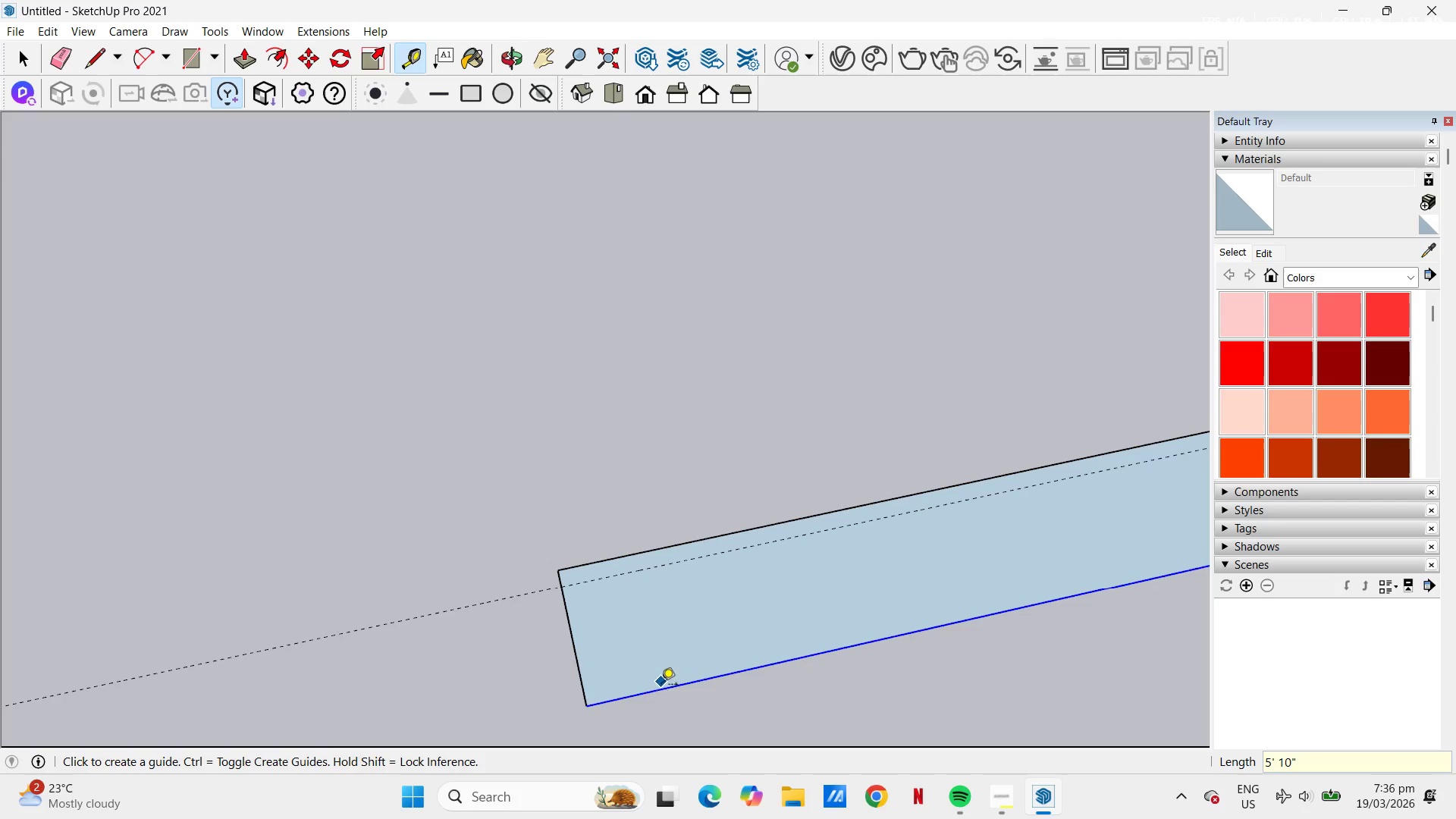 
left_click([664, 692])
 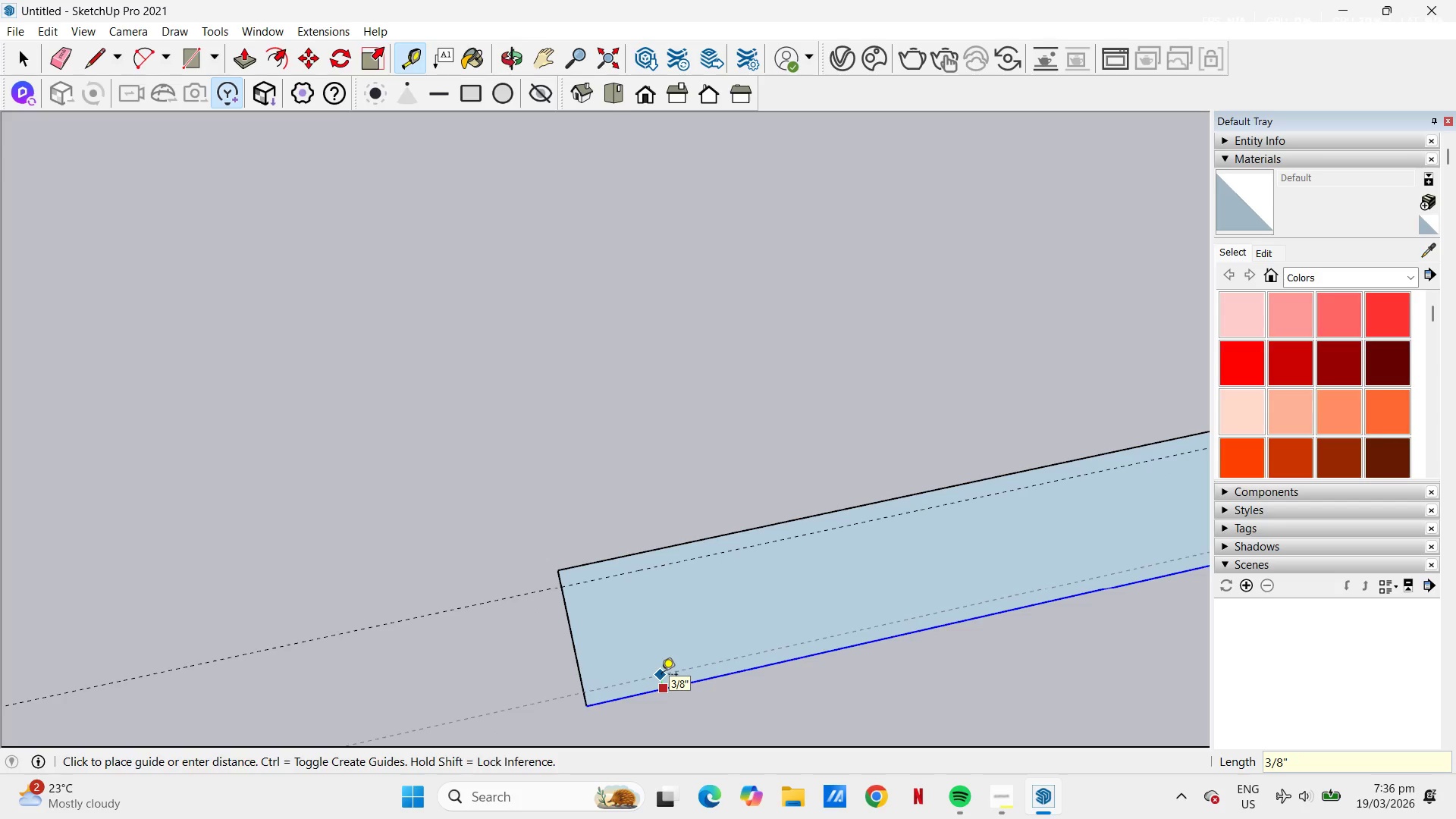 
key(NumpadDecimal)
 